 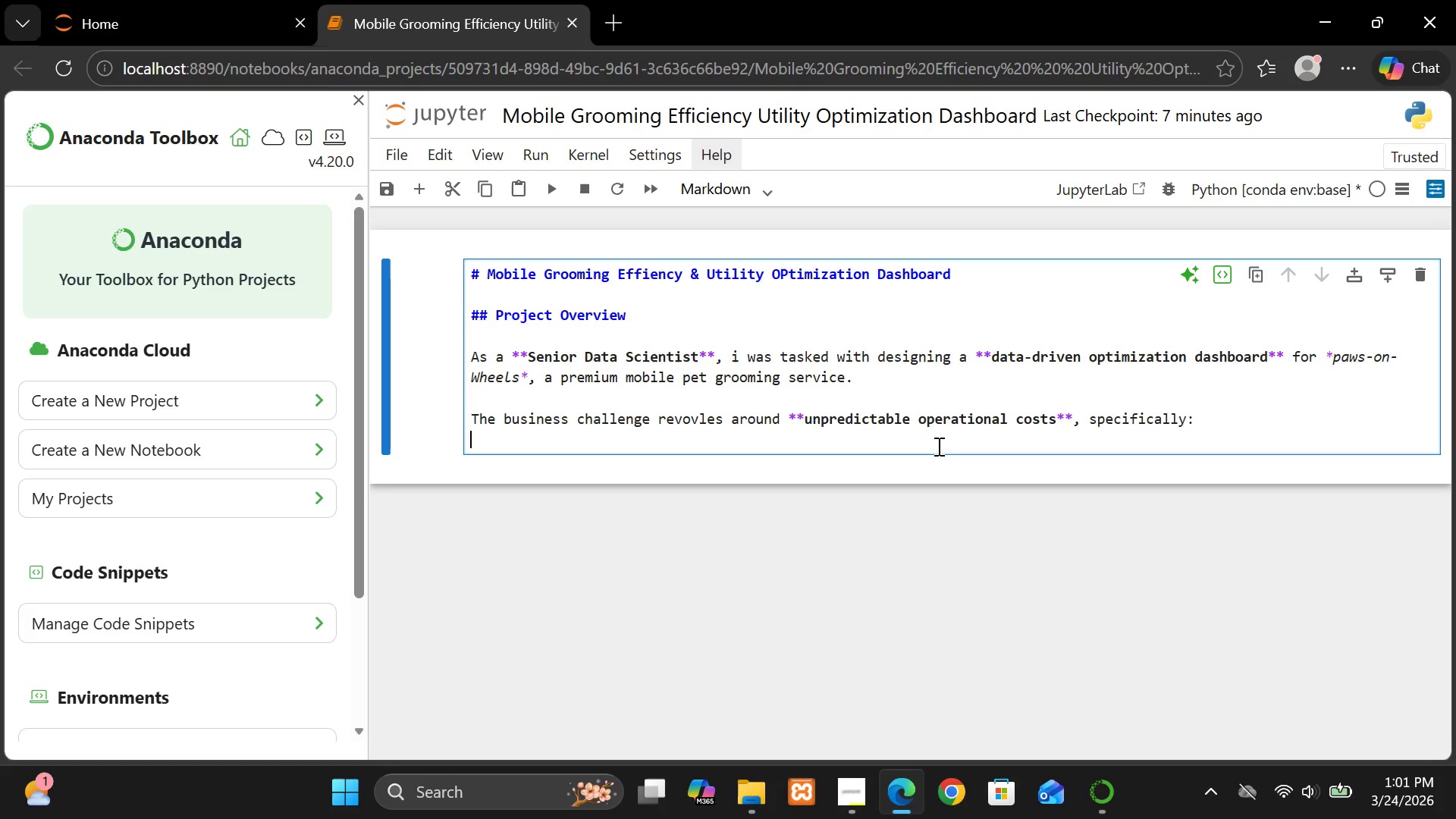 
key(Enter)
 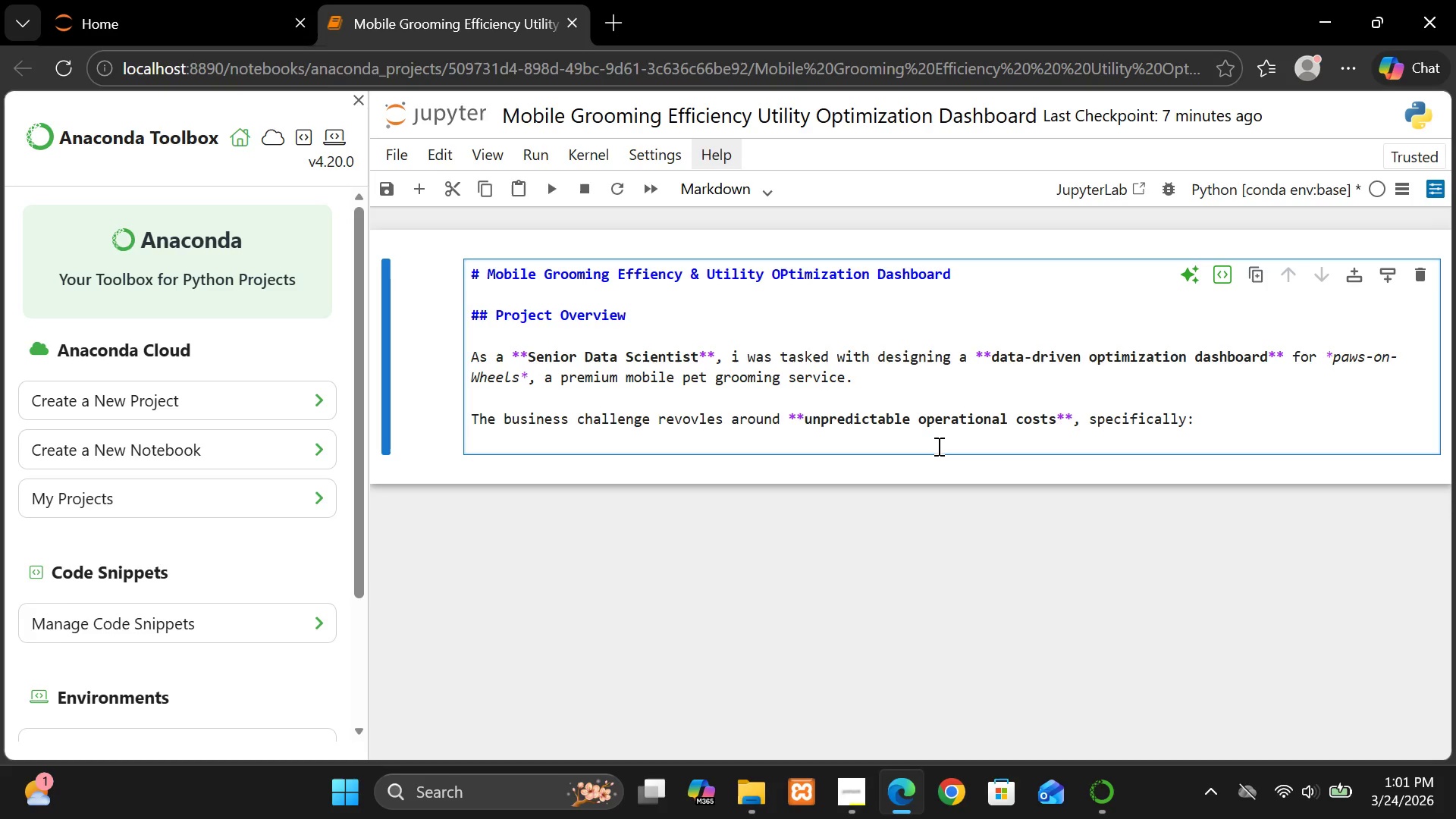 
key(Enter)
 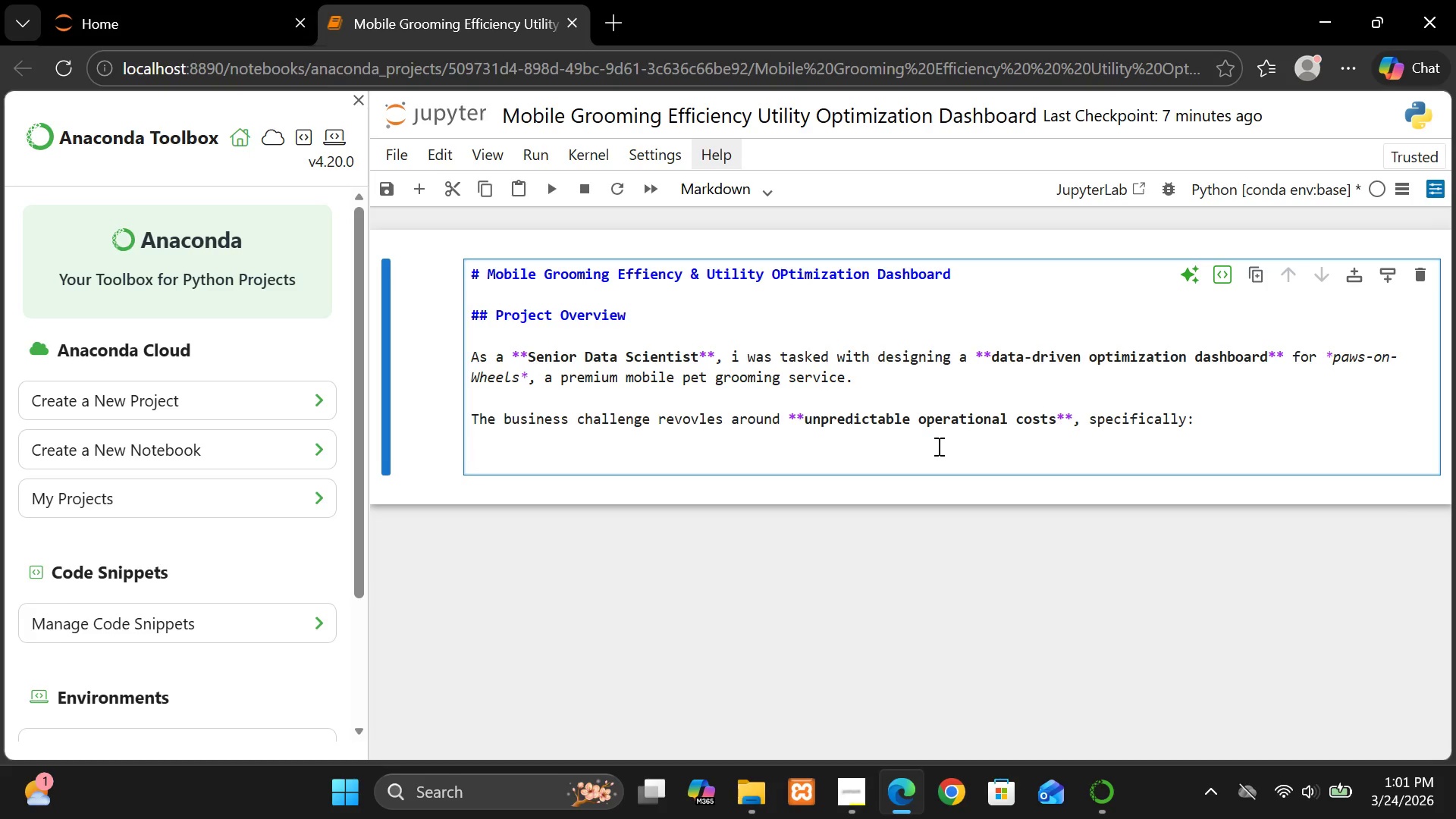 
type(- Water consumption)
 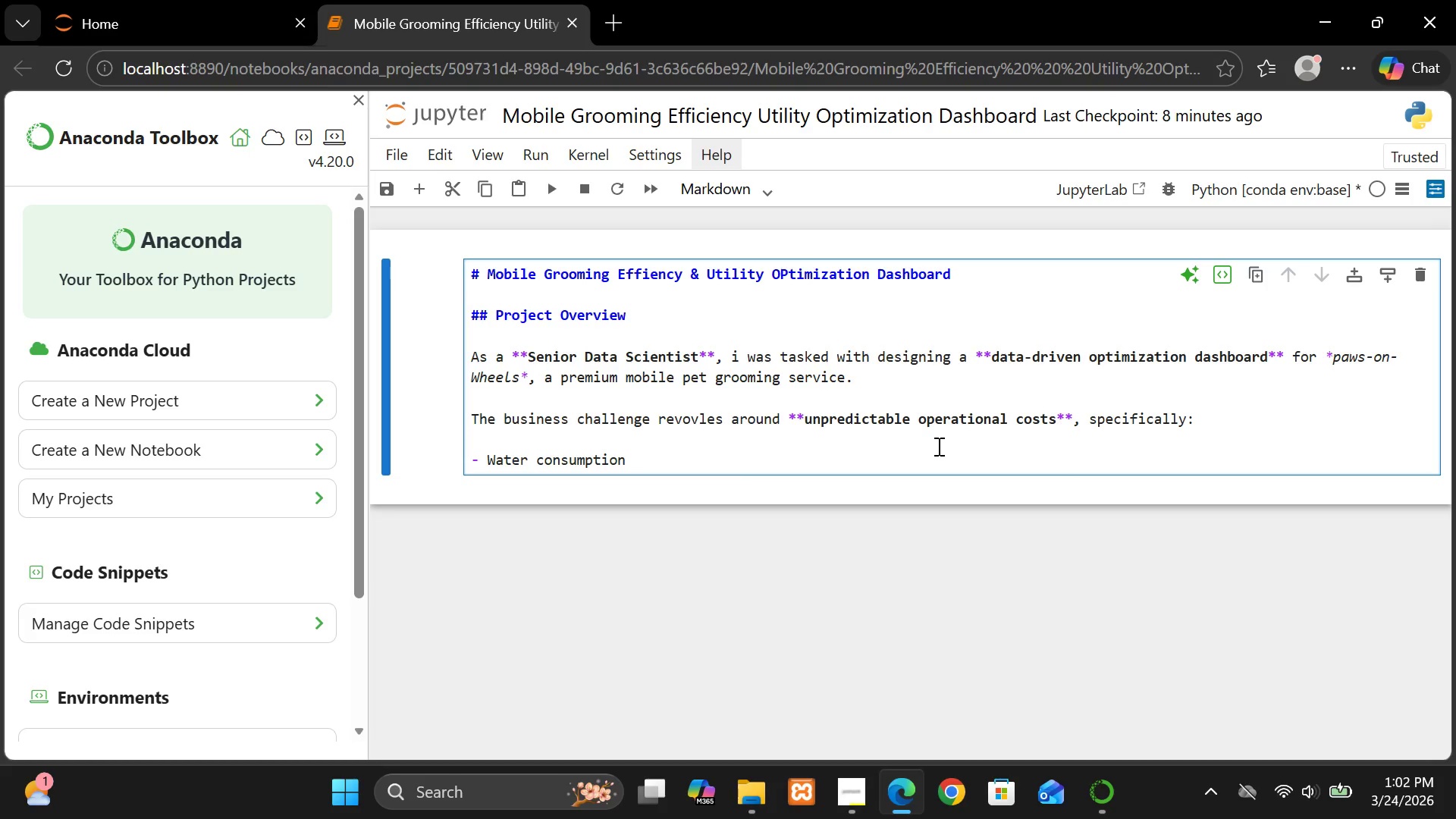 
key(Enter)
 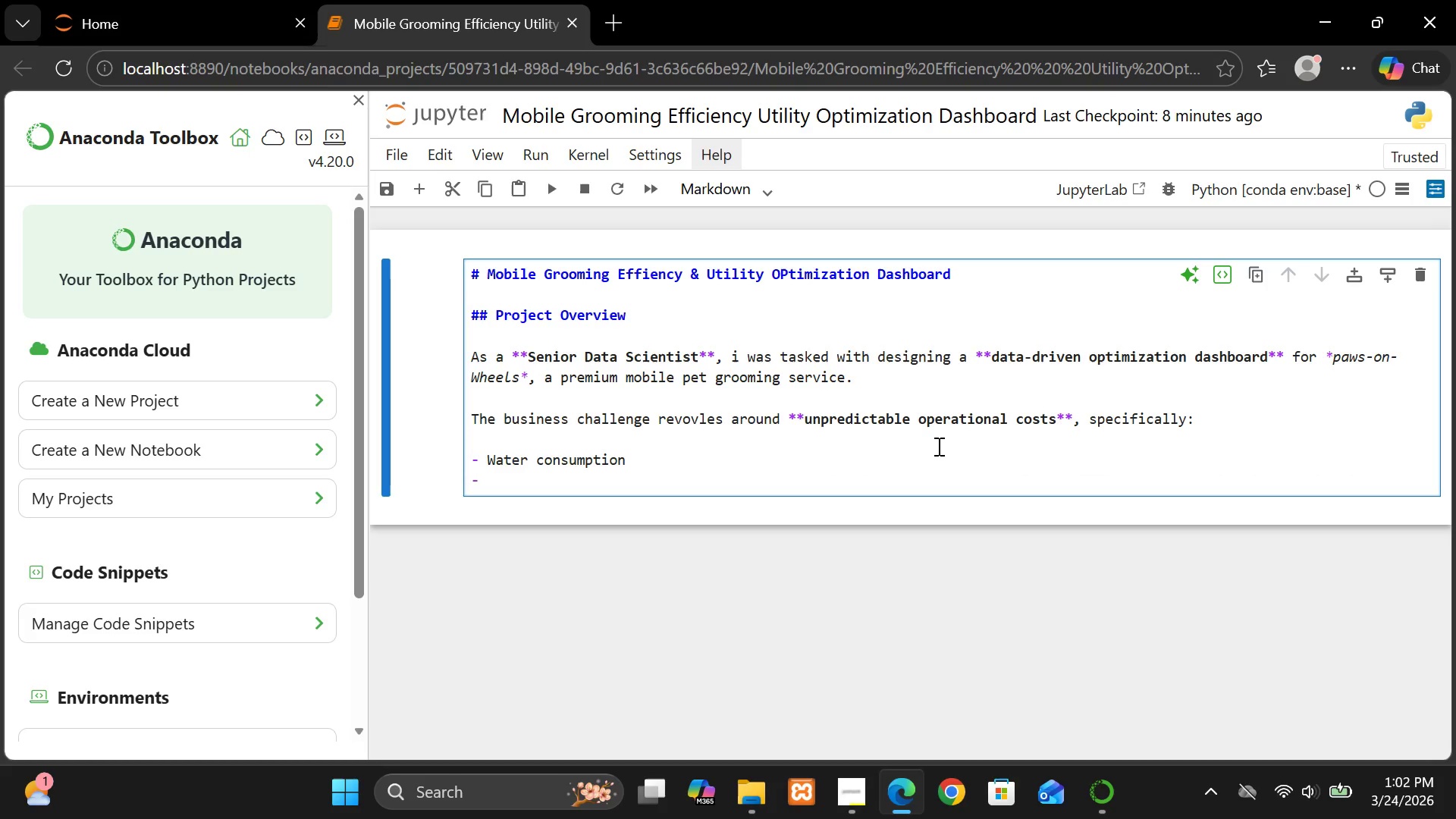 
type(Ge)
 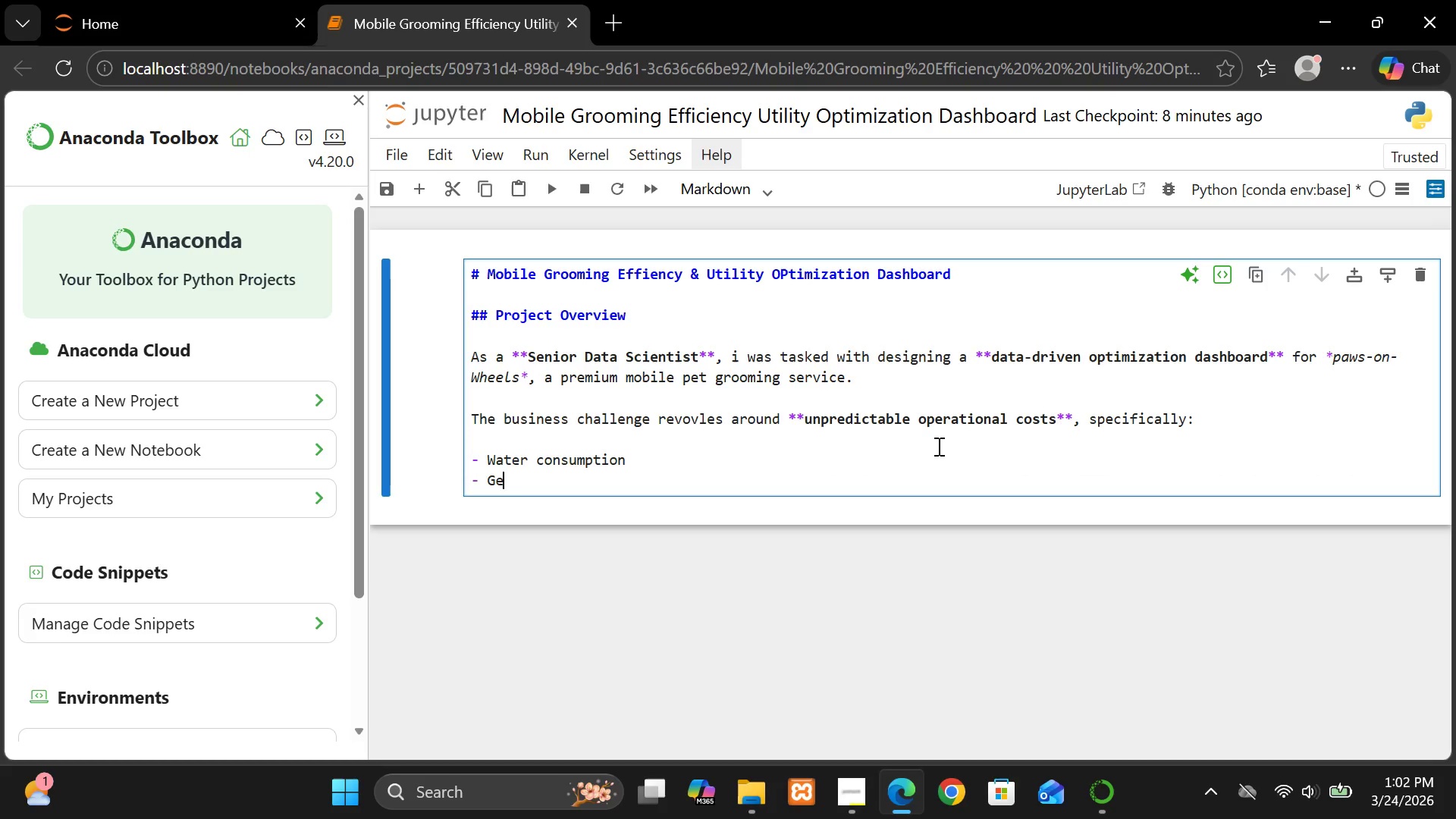 
type(nerator)
 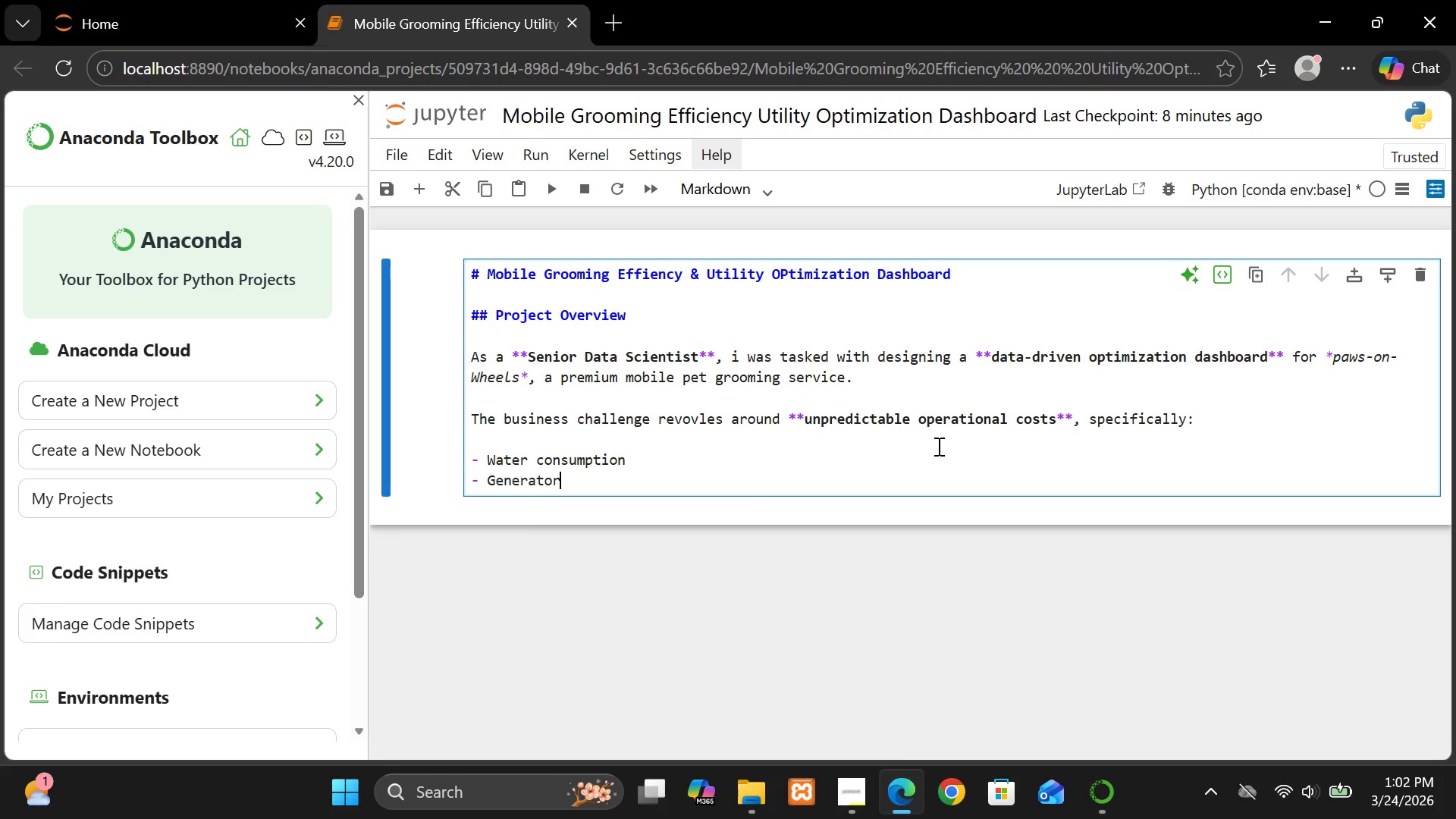 
type( power usage)
 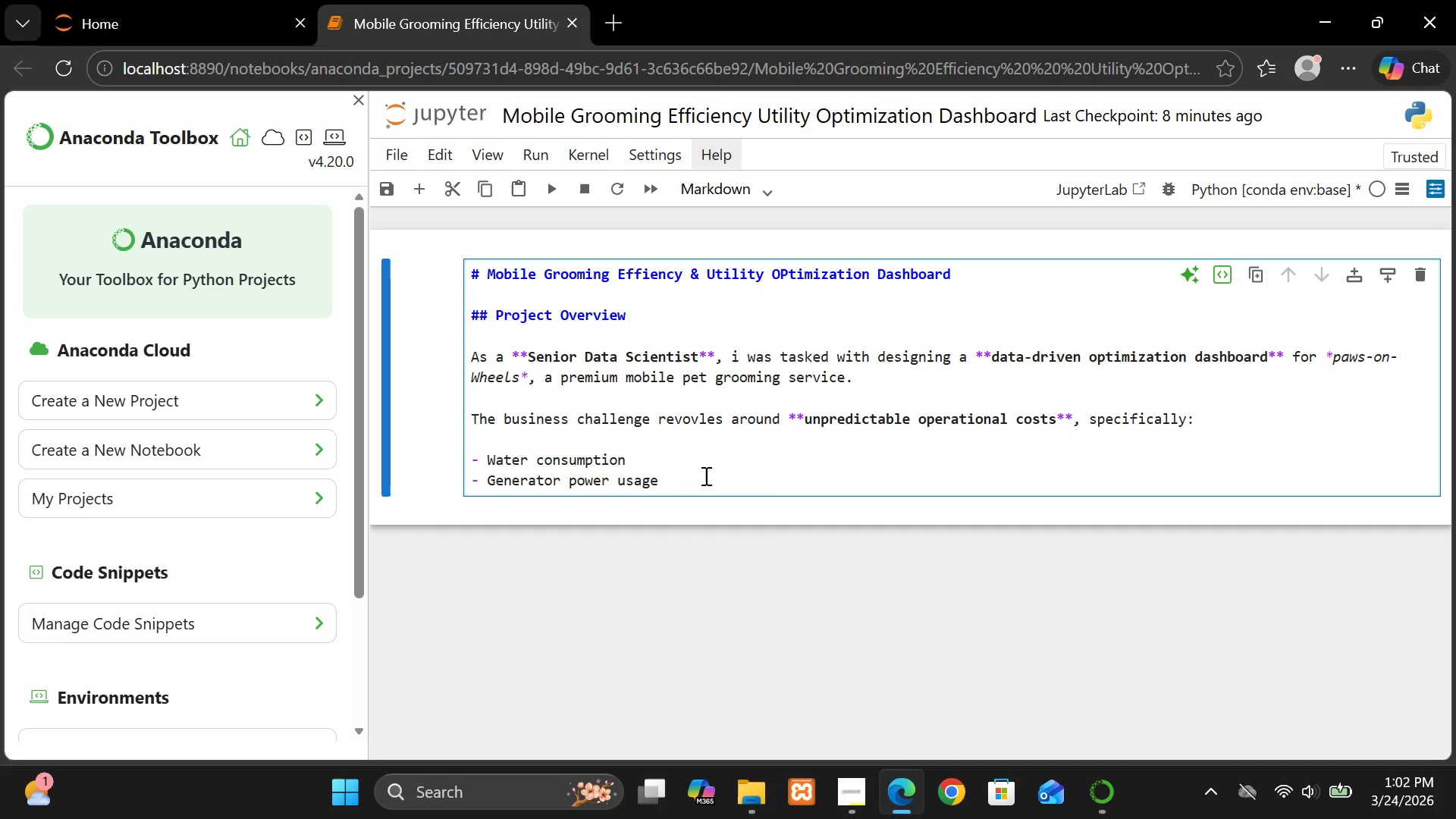 
wait(11.91)
 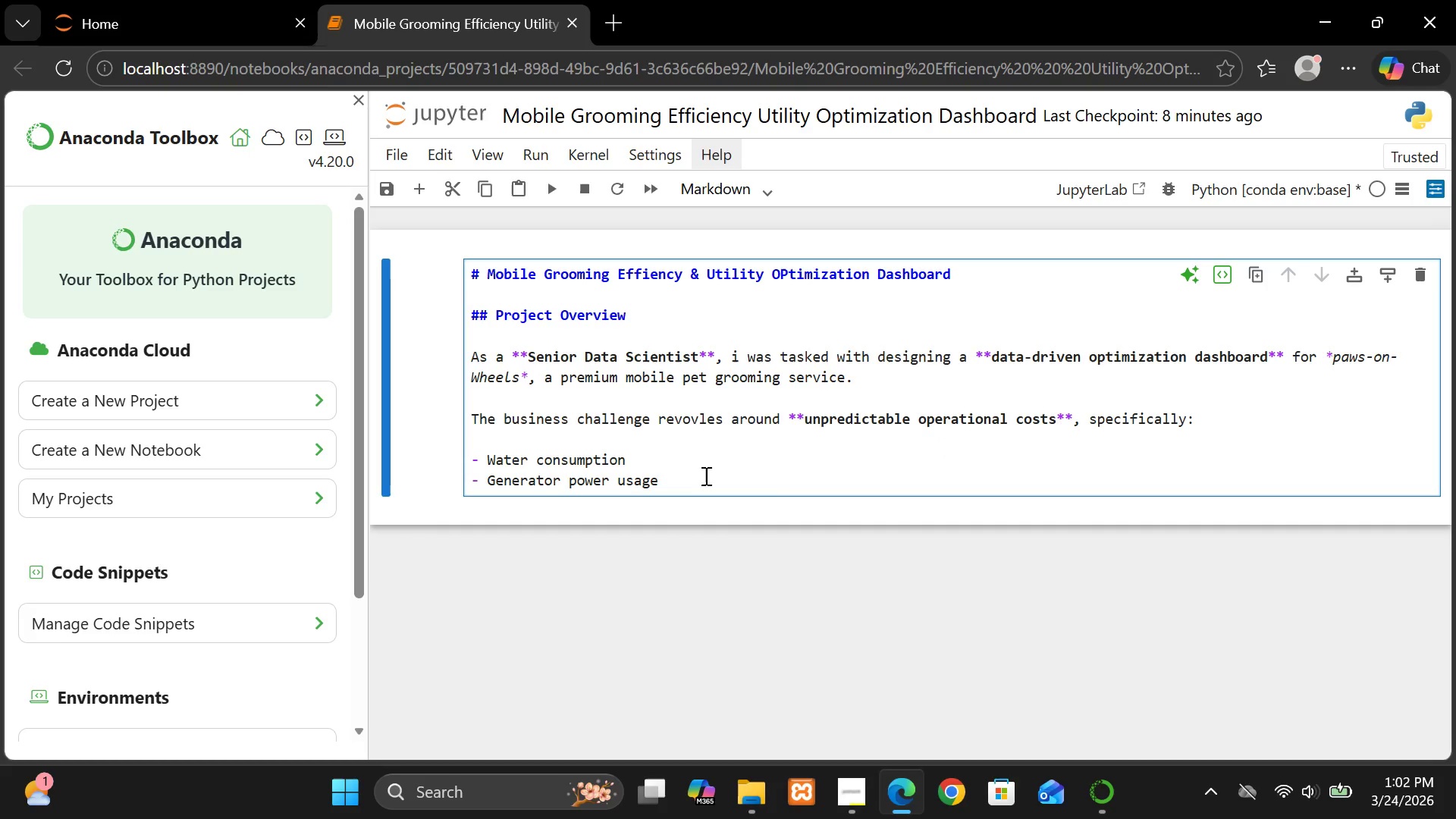 
left_click([742, 462])
 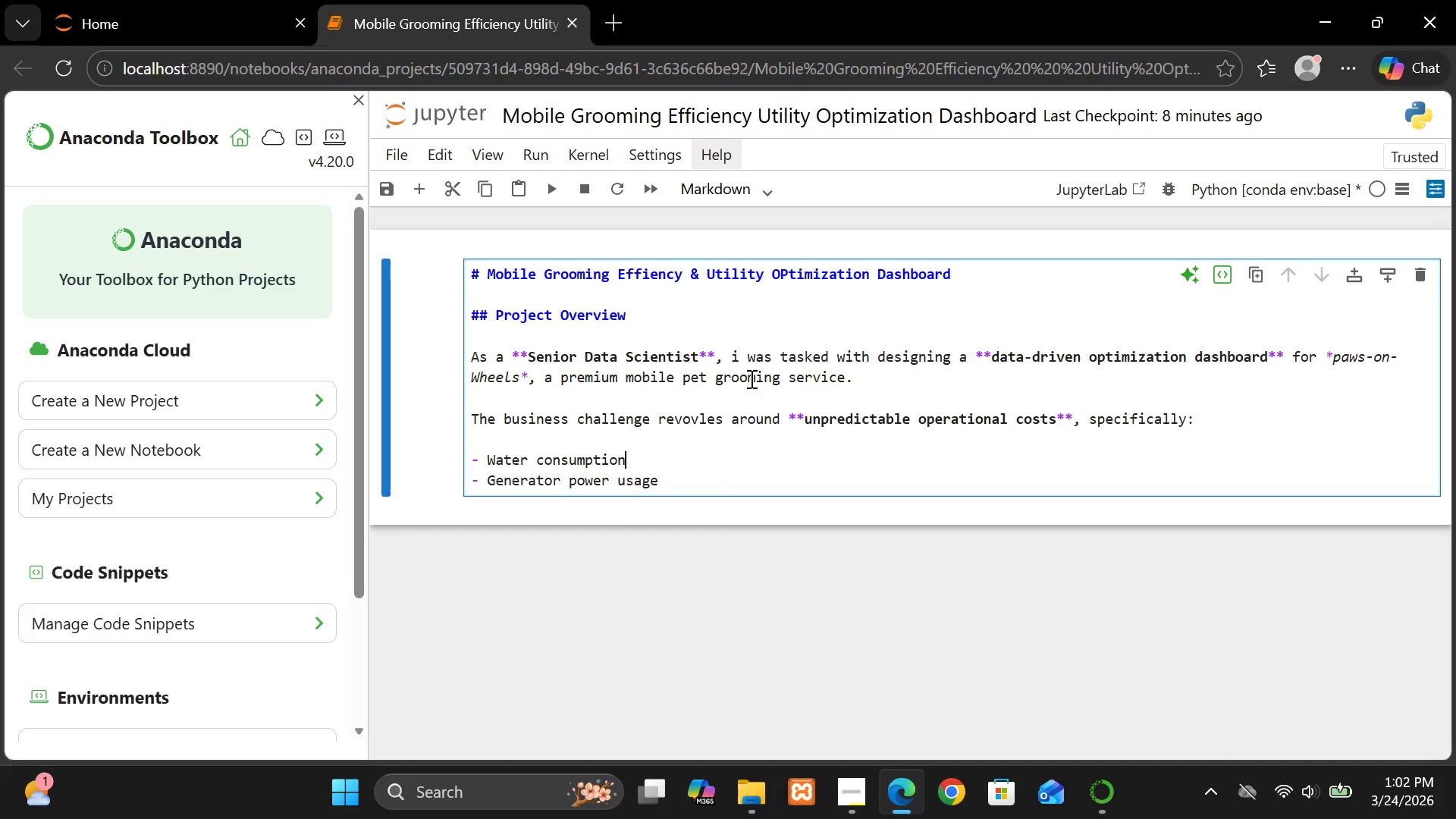 
left_click([723, 483])
 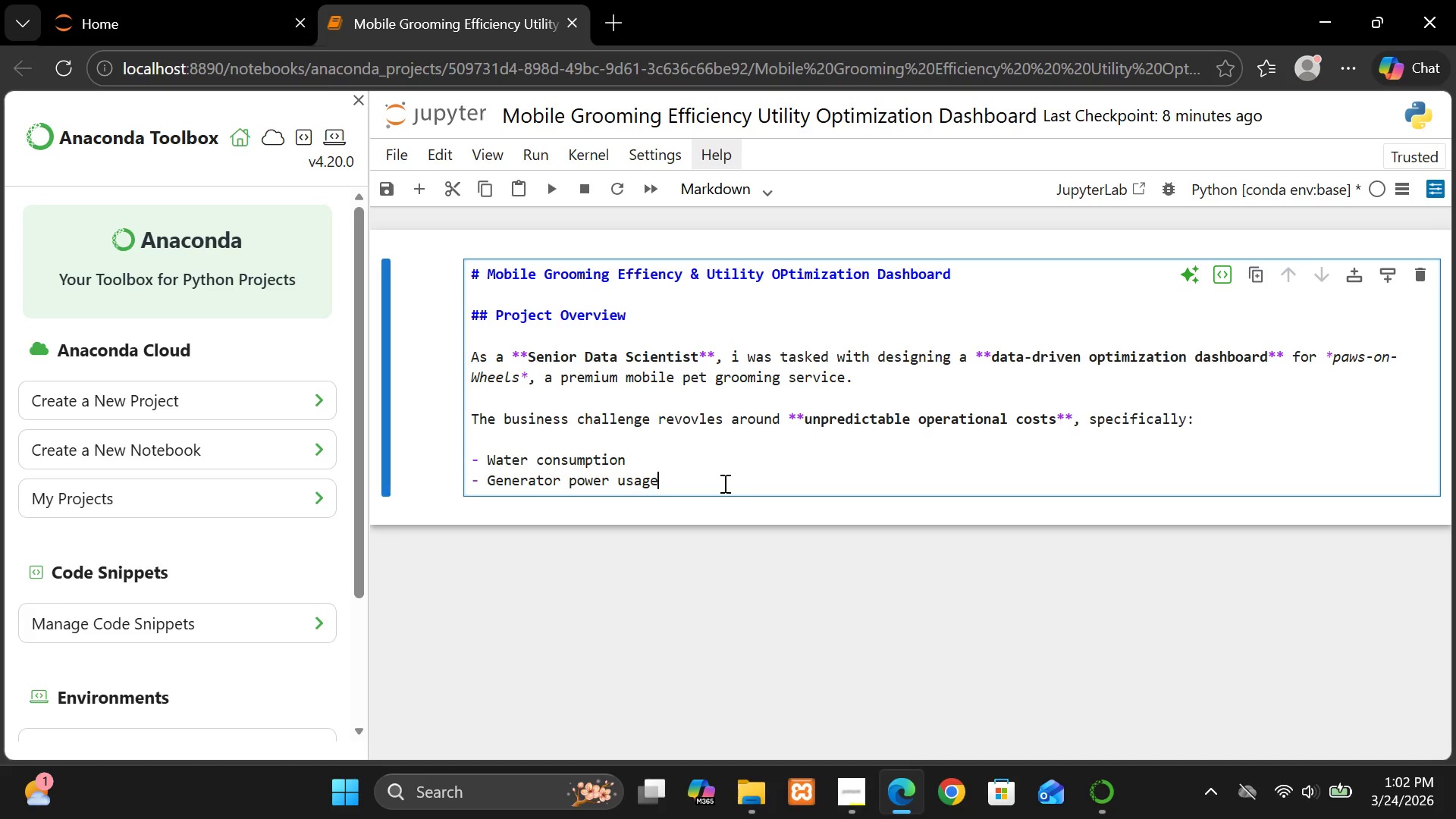 
key(Enter)
 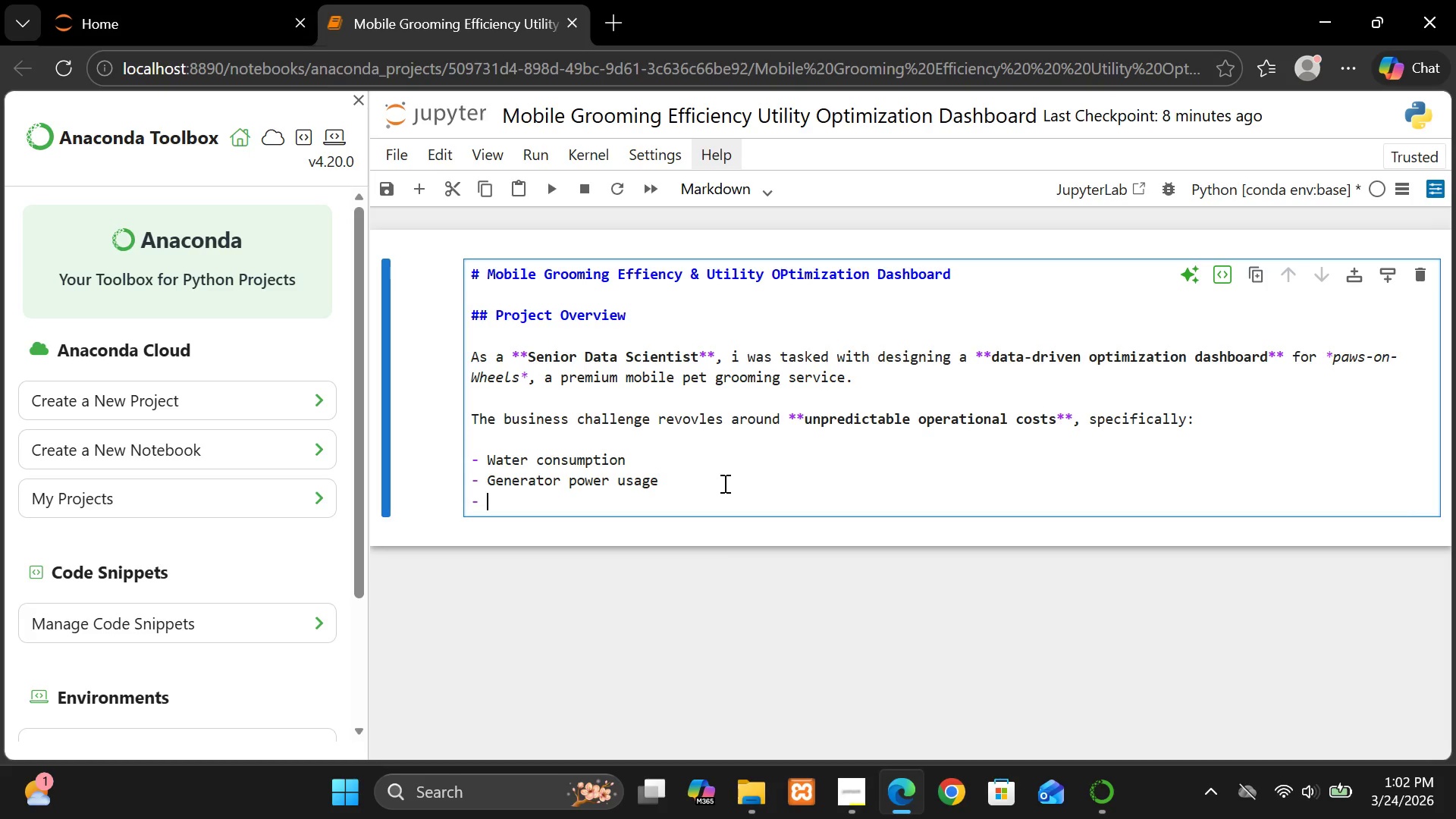 
type(Grooming service due)
key(Backspace)
type(ration)
 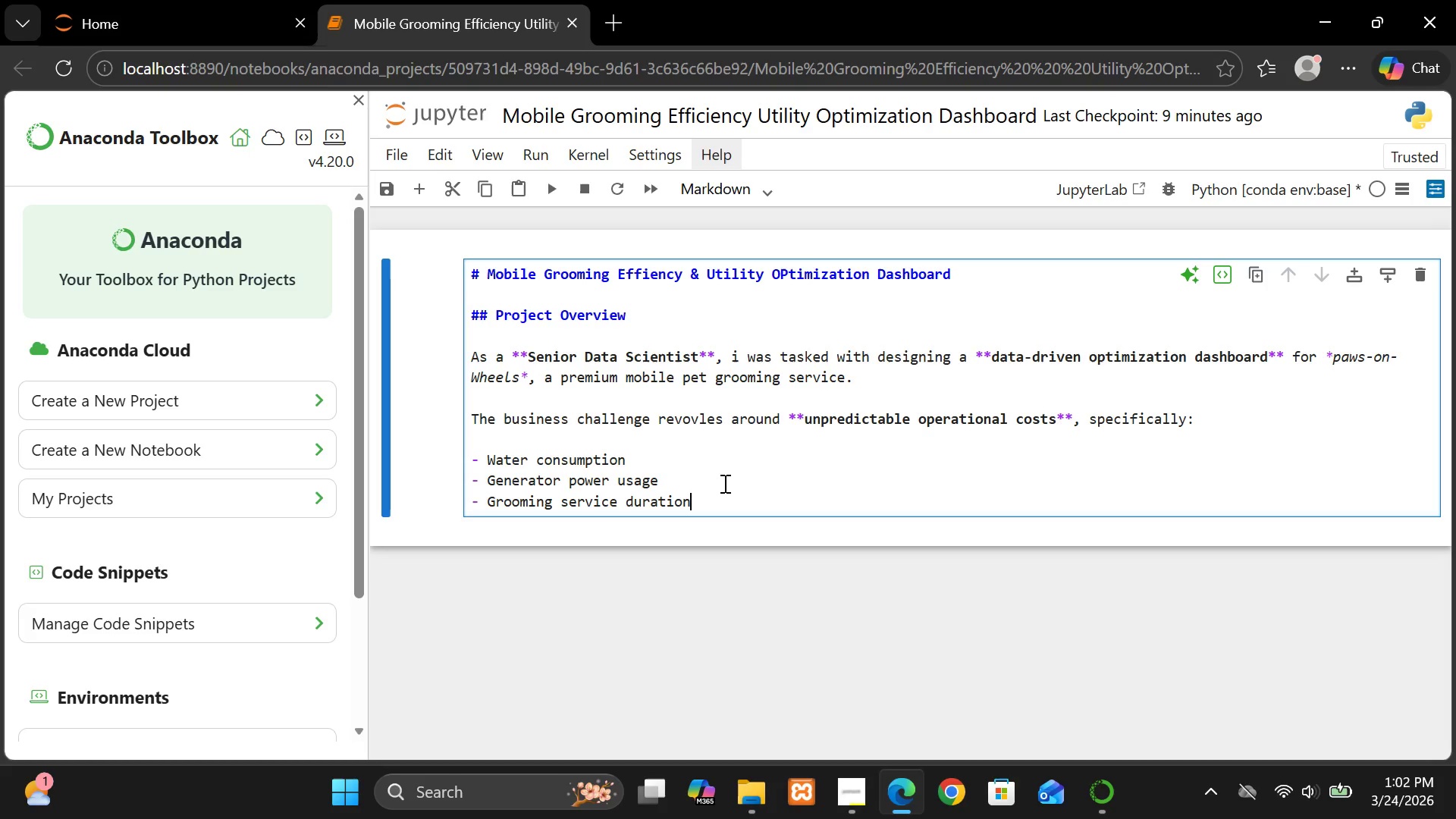 
key(Enter)
 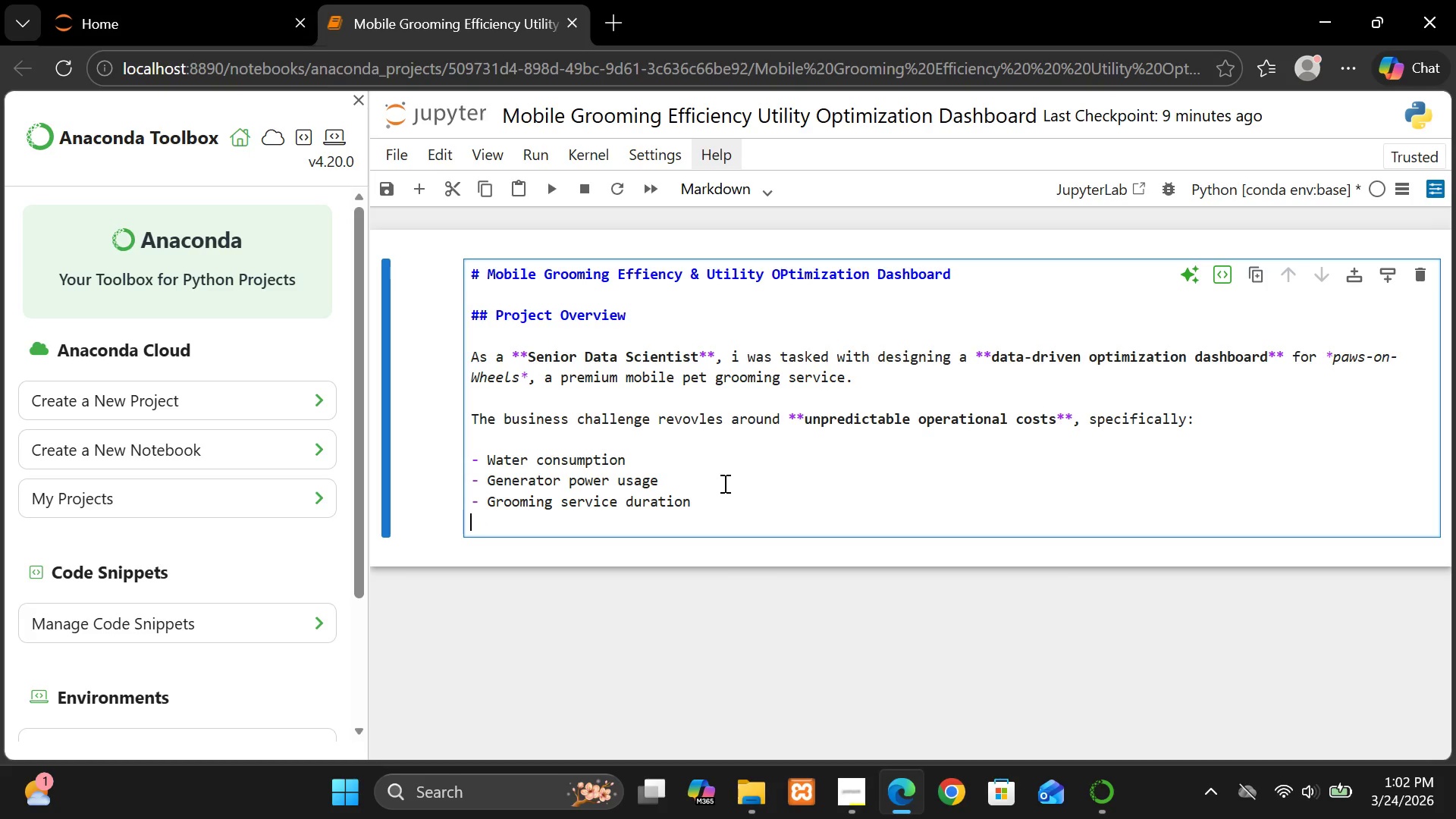 
key(Enter)
 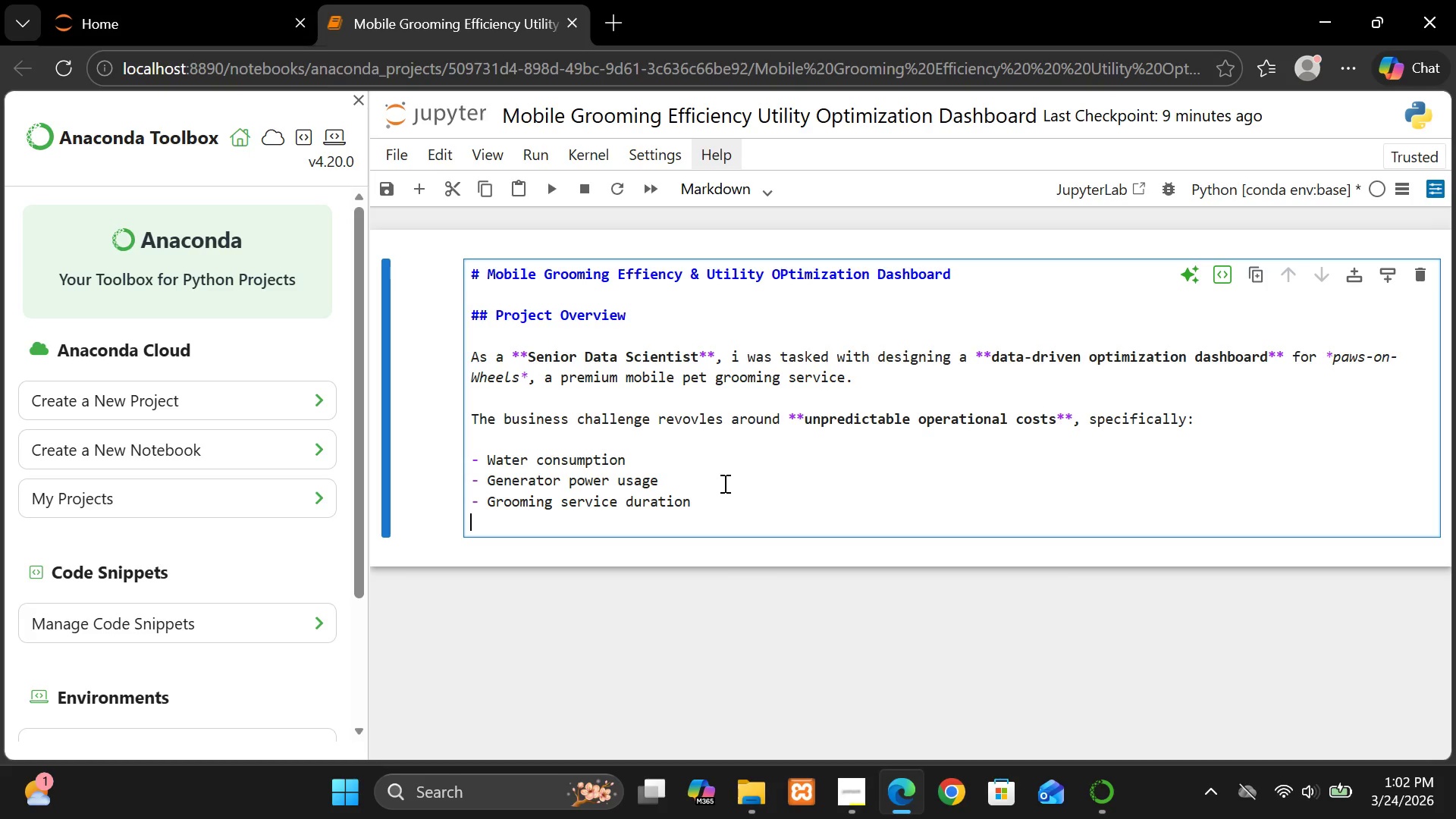 
key(Enter)
 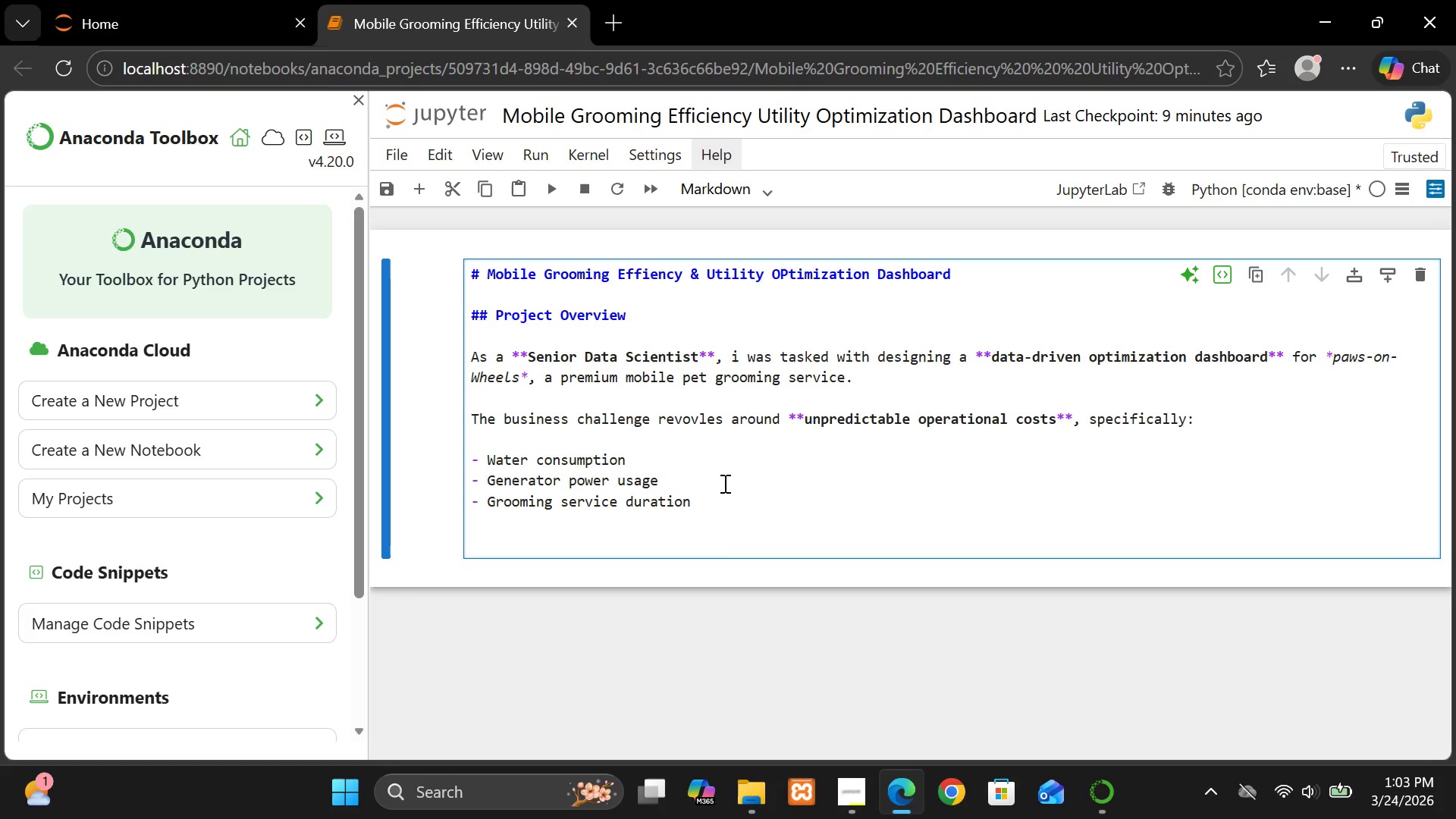 
type(These costs vary significantly depending on:)
 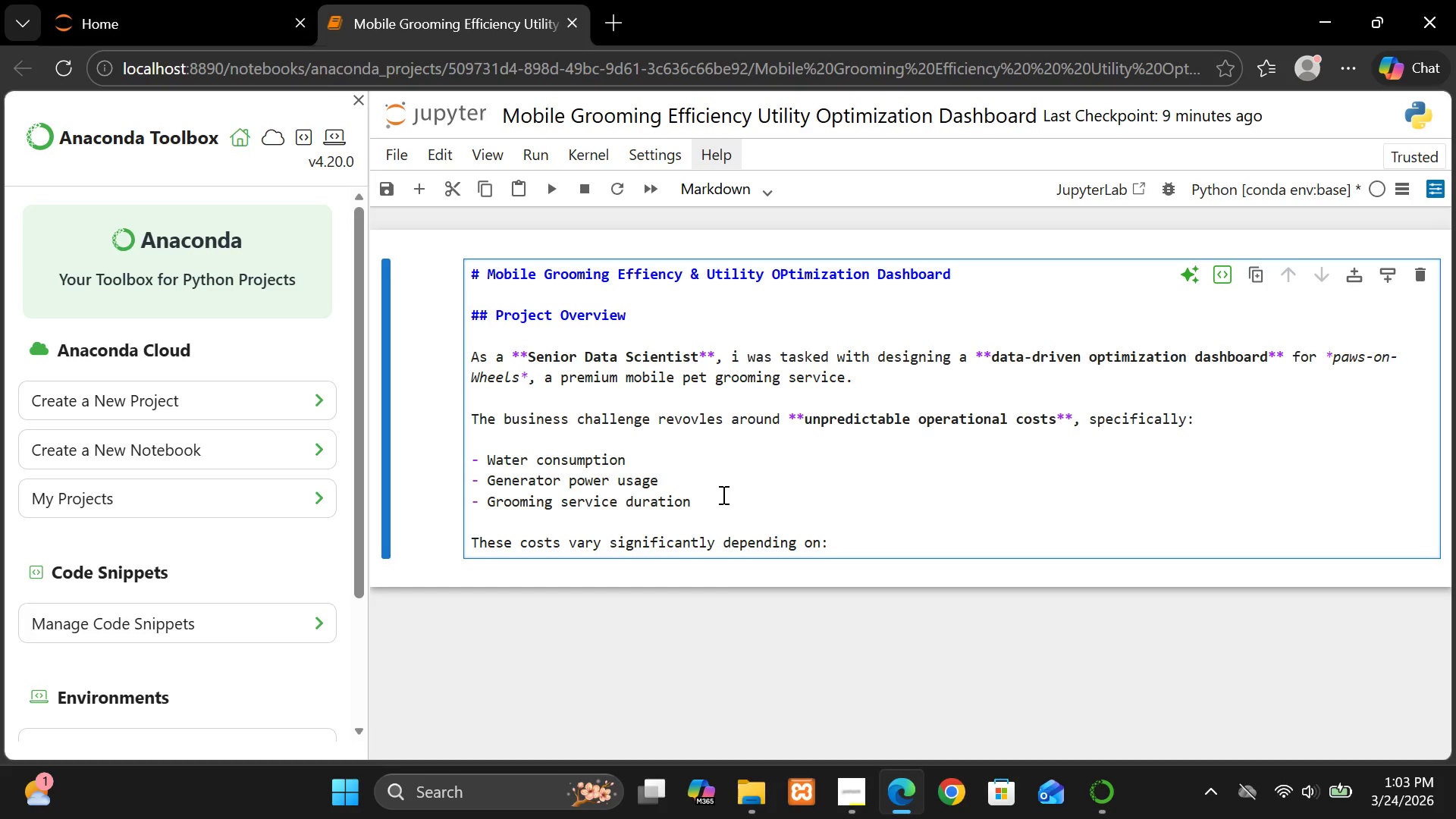 
key(Enter)
 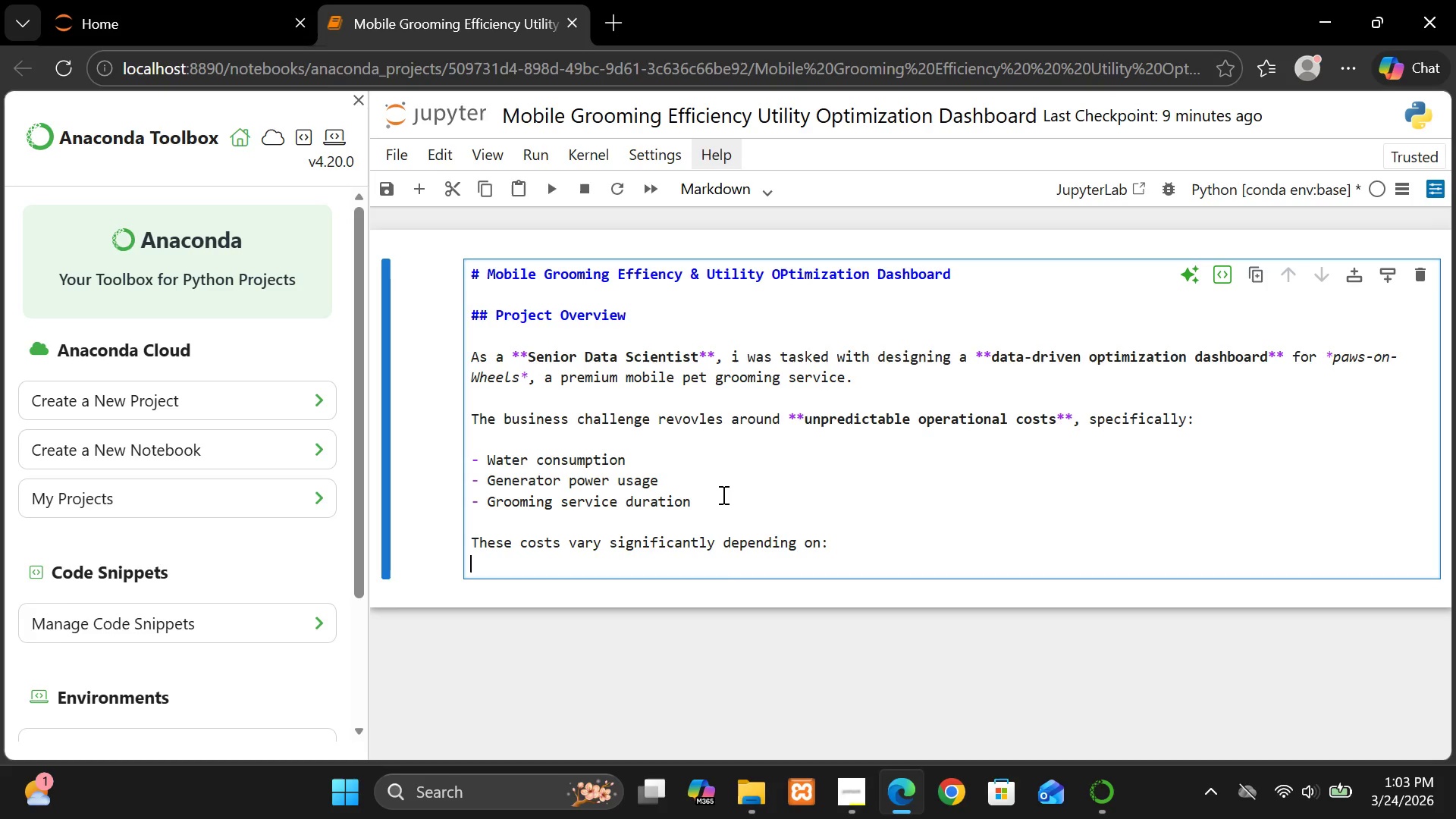 
type(- Dog breed charateristics (size, coat type)
 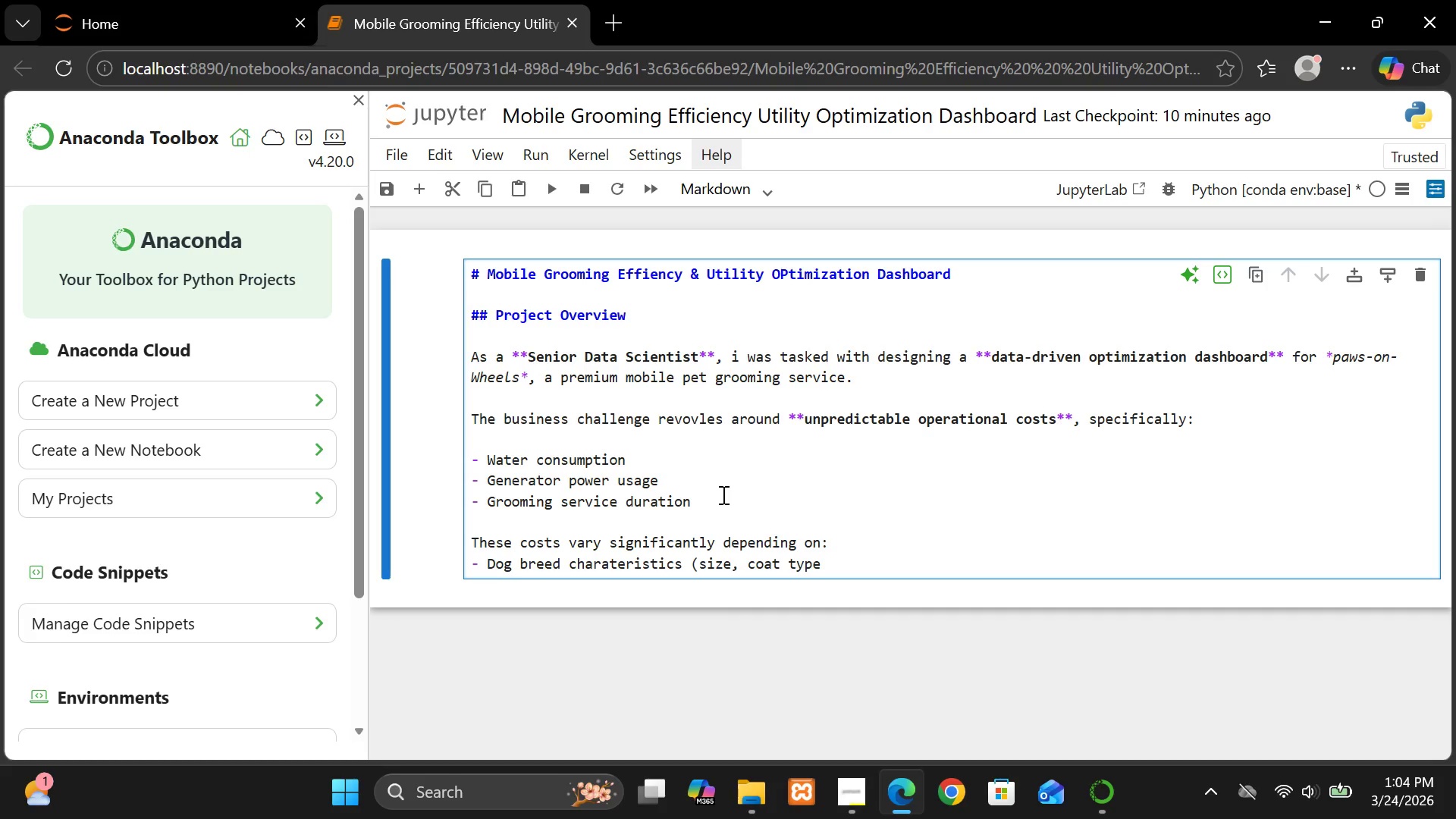 
type(, temper)
 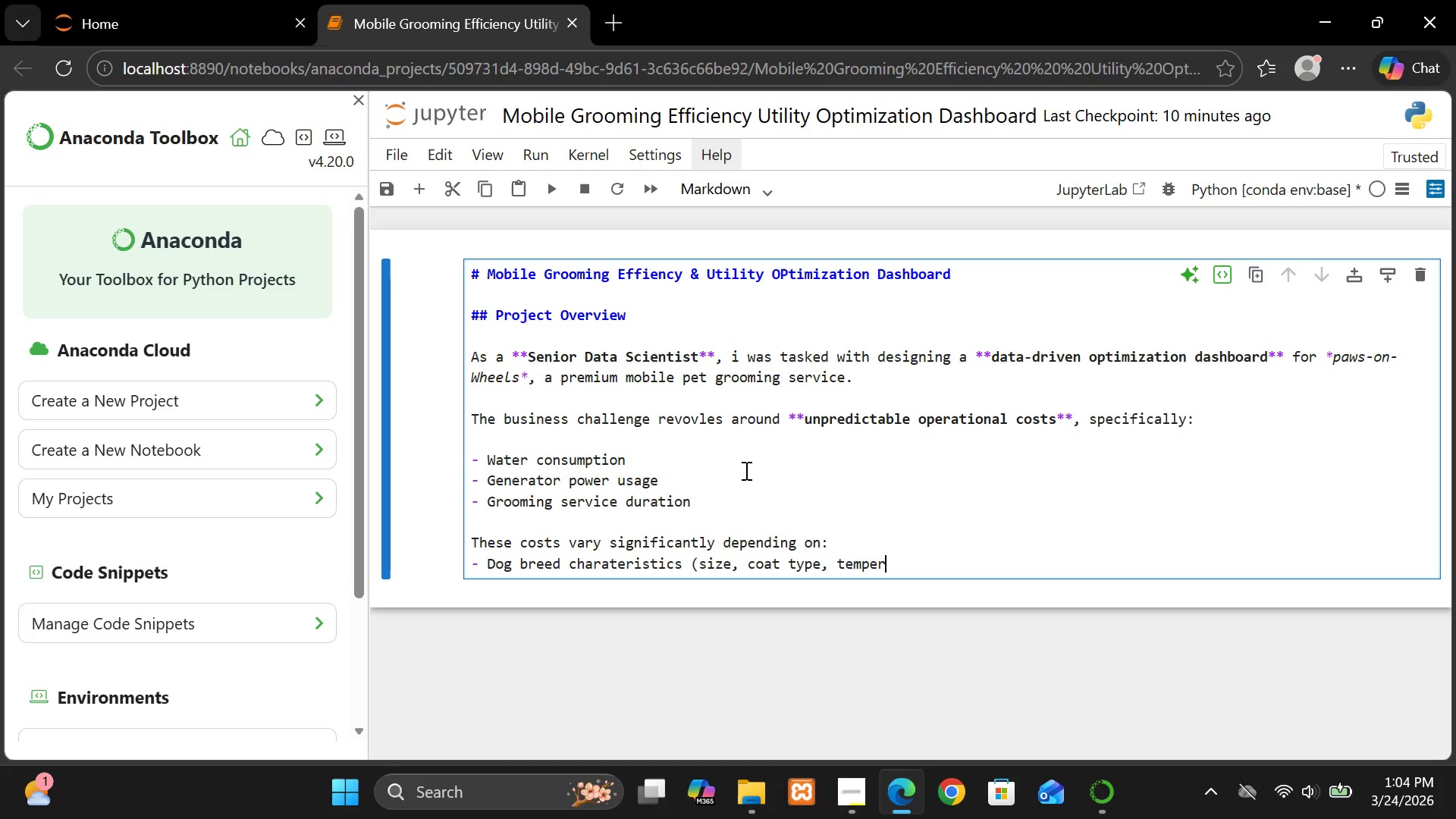 
wait(8.47)
 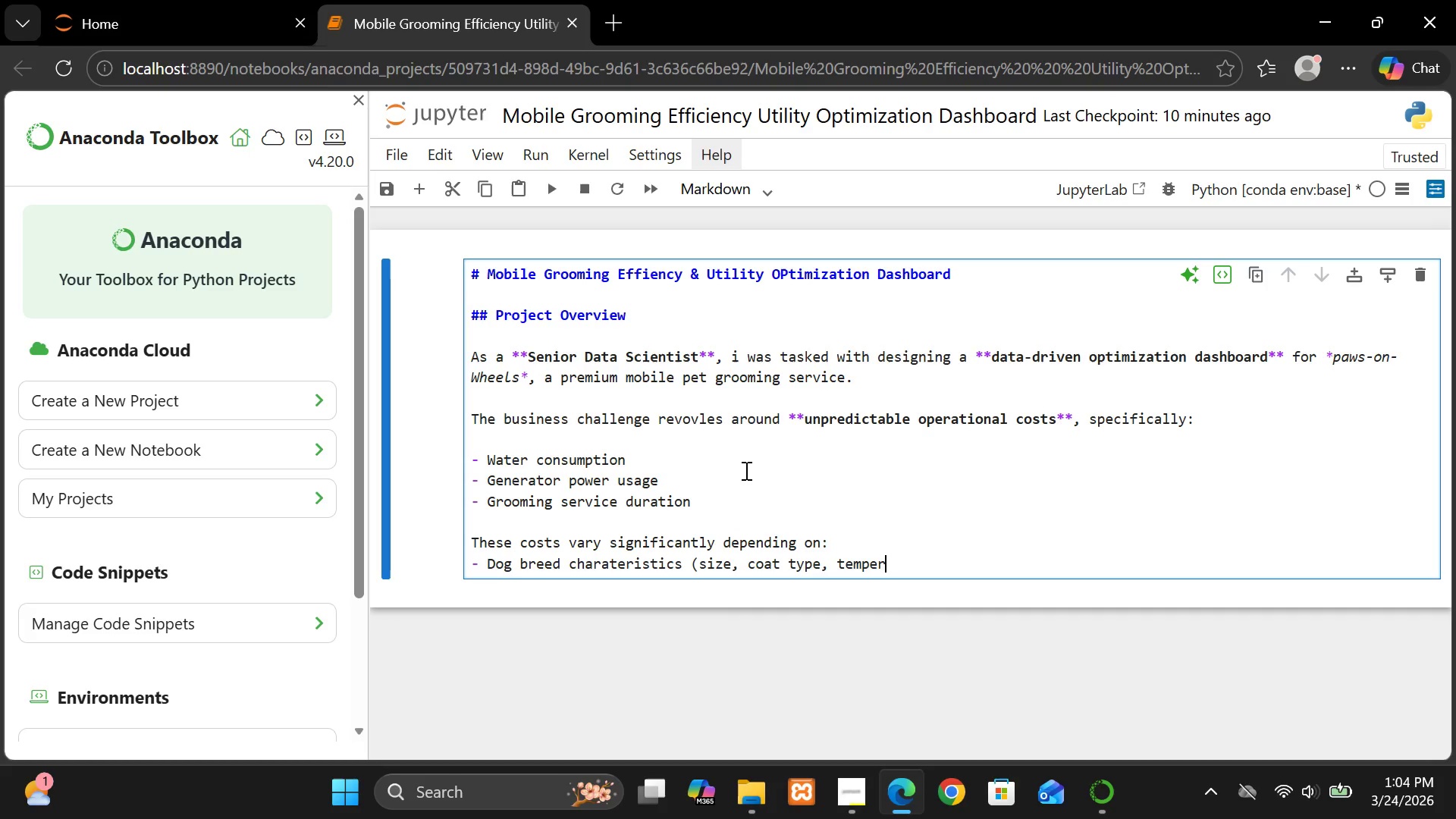 
type(ament))
 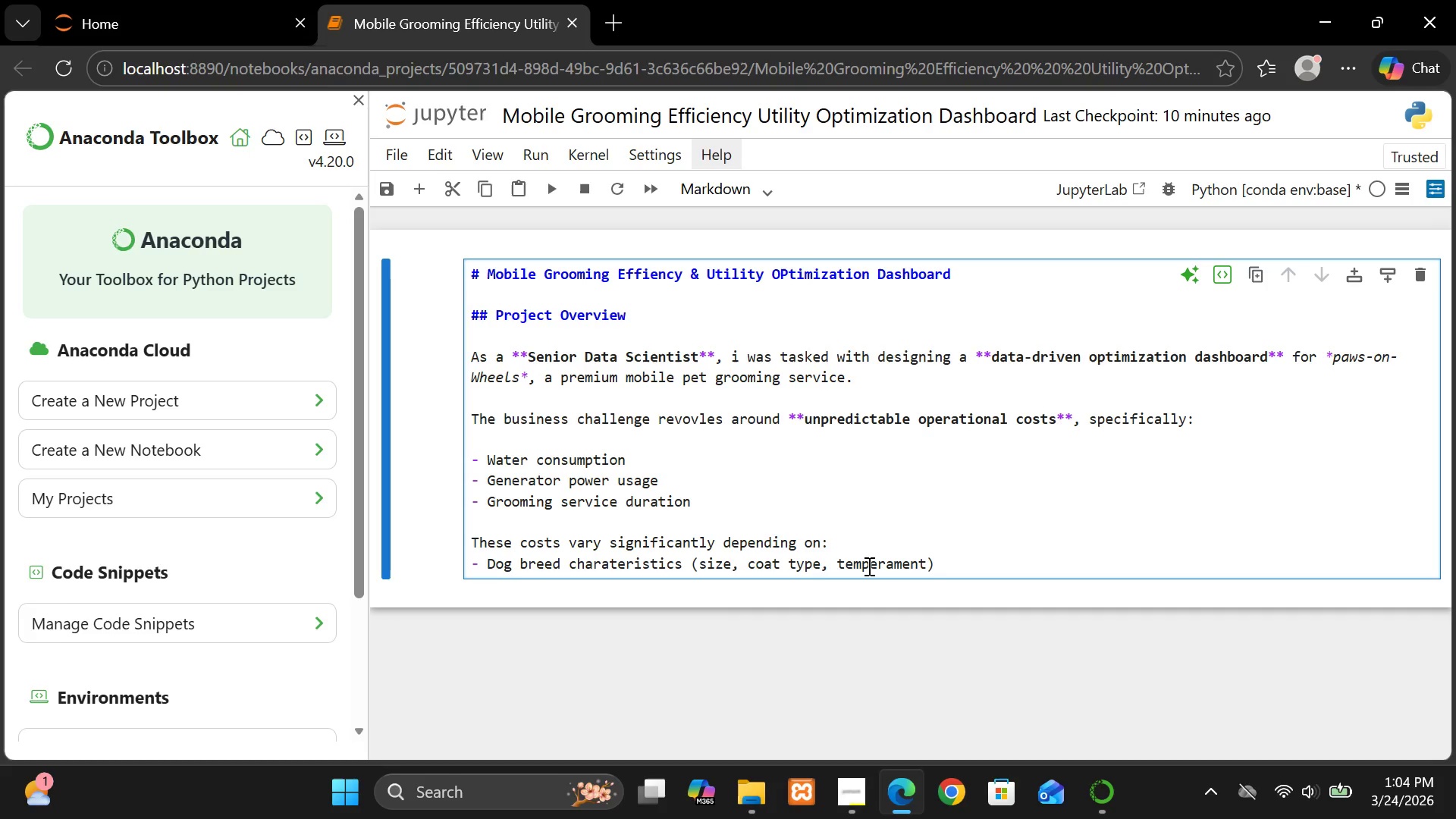 
key(Enter)
 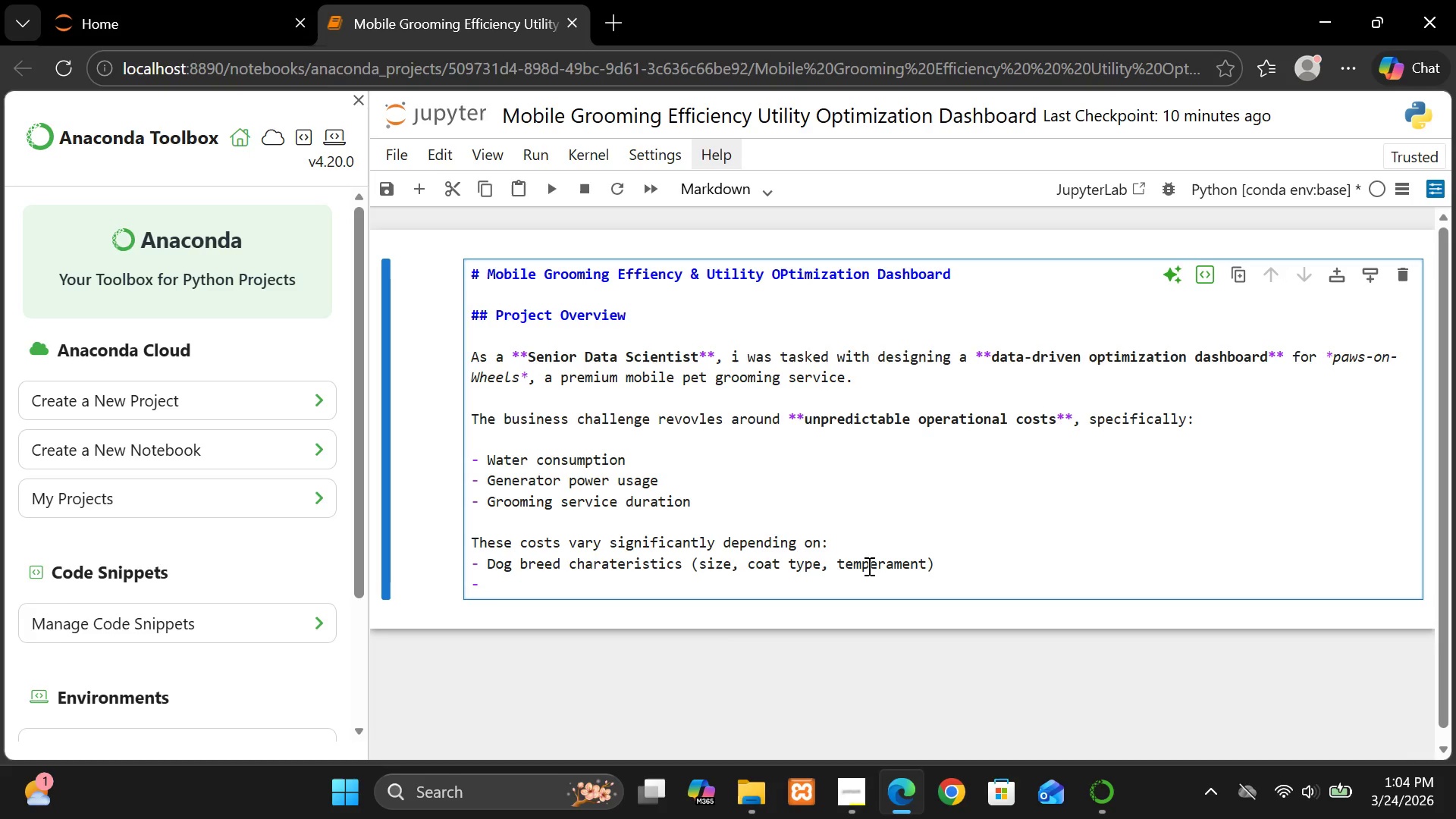 
type(Environmental conddito)
key(Backspace)
type(ion)
 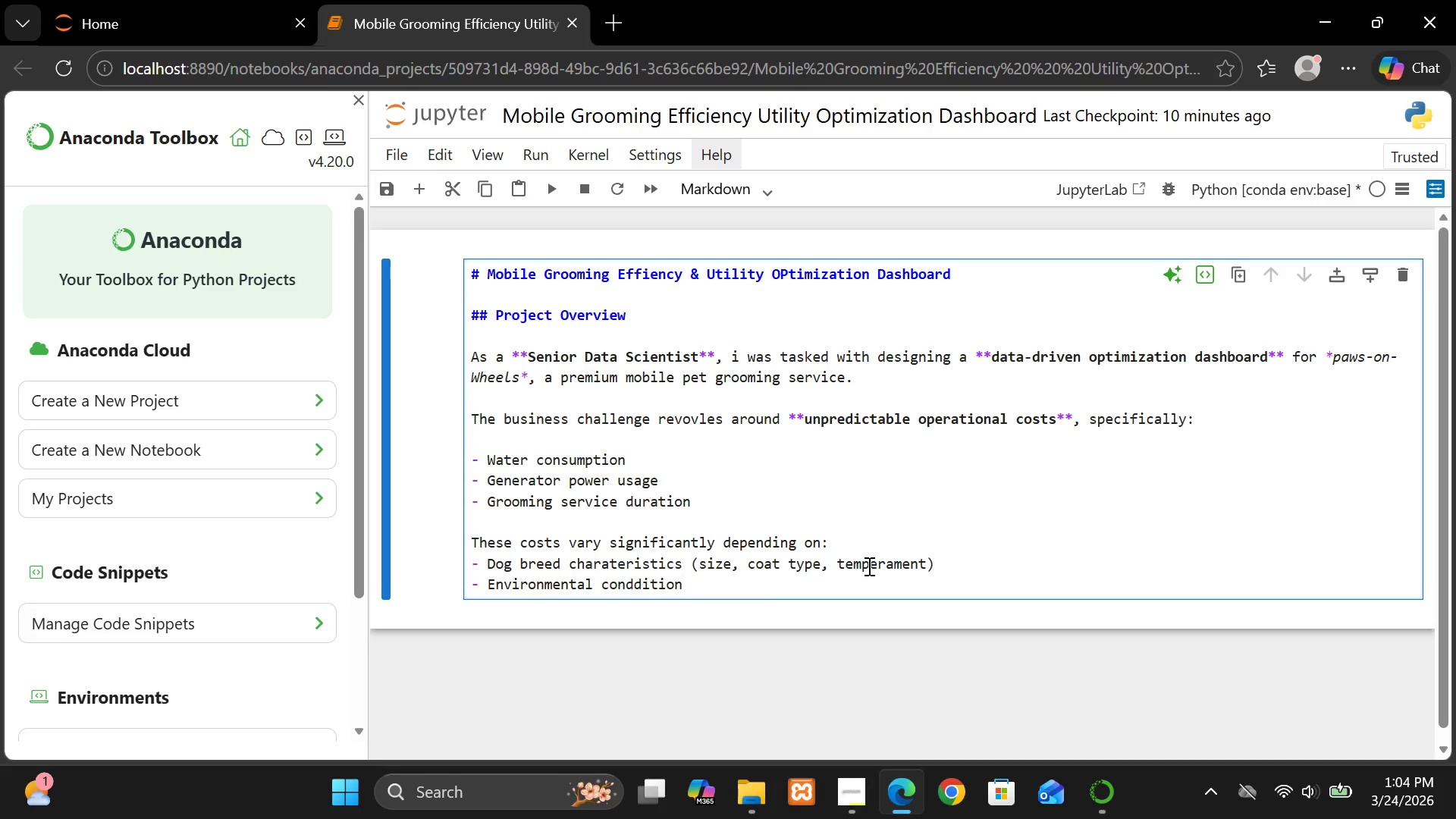 
key(S)
 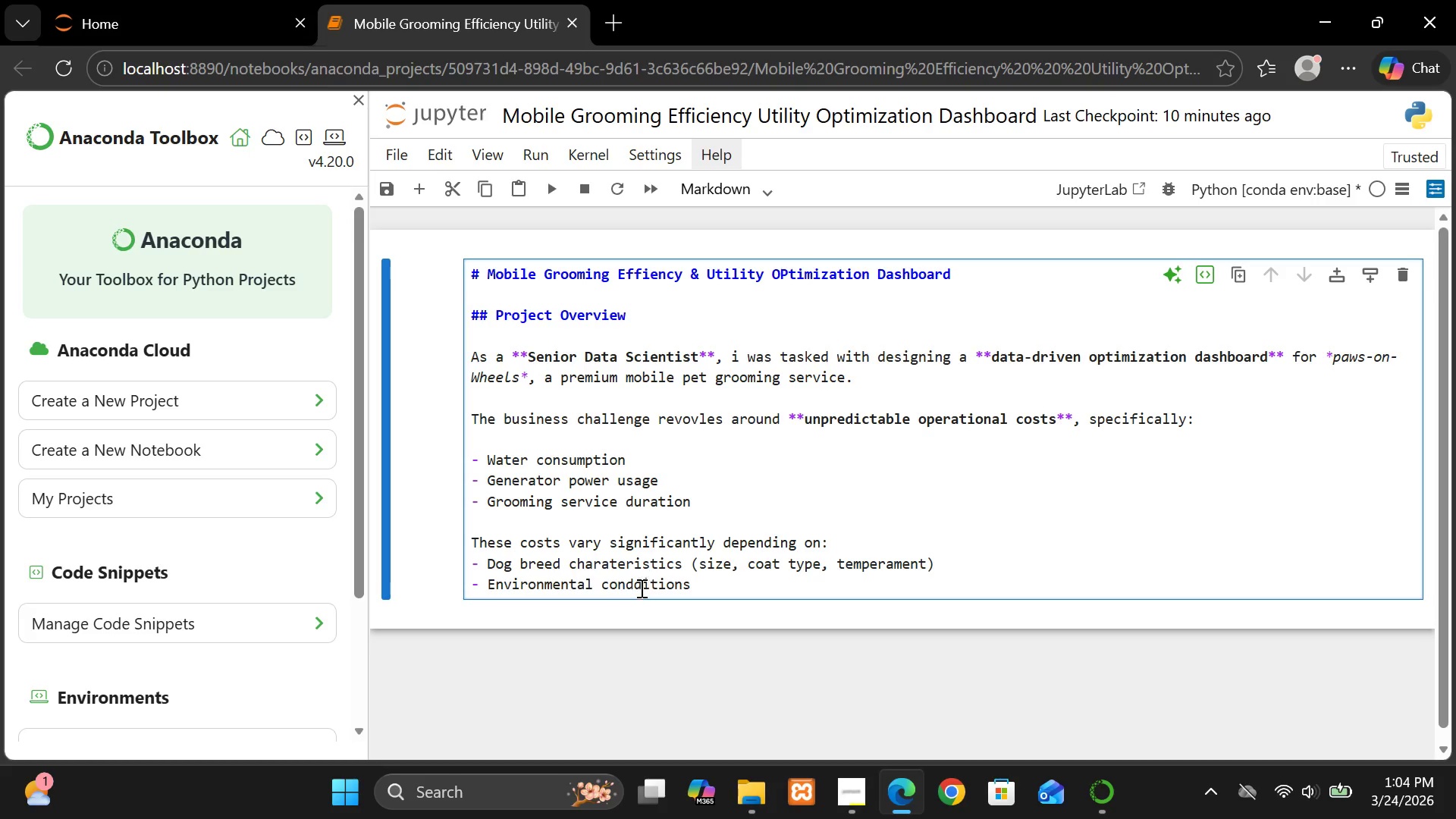 
left_click([631, 582])
 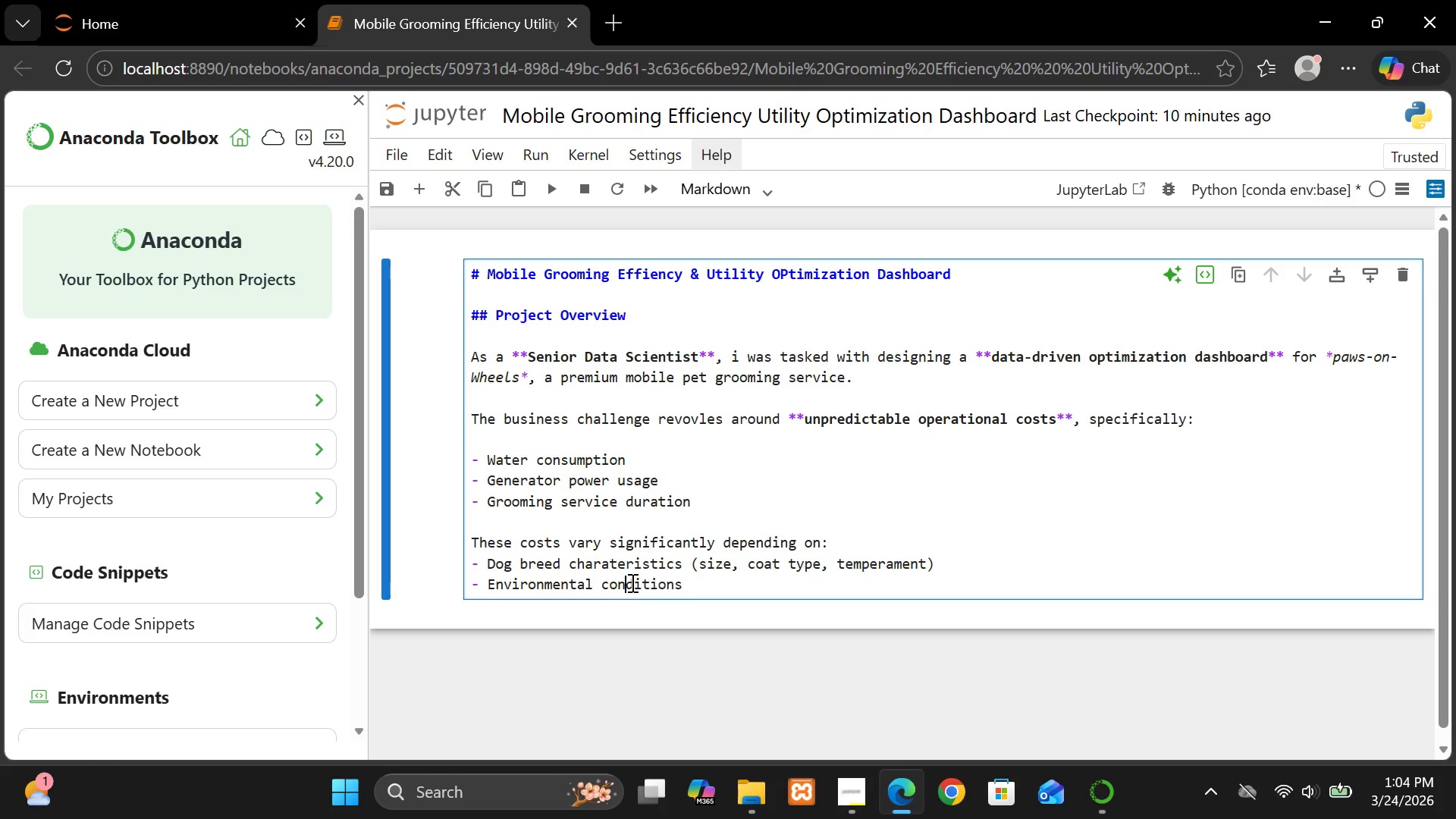 
key(Backspace)
 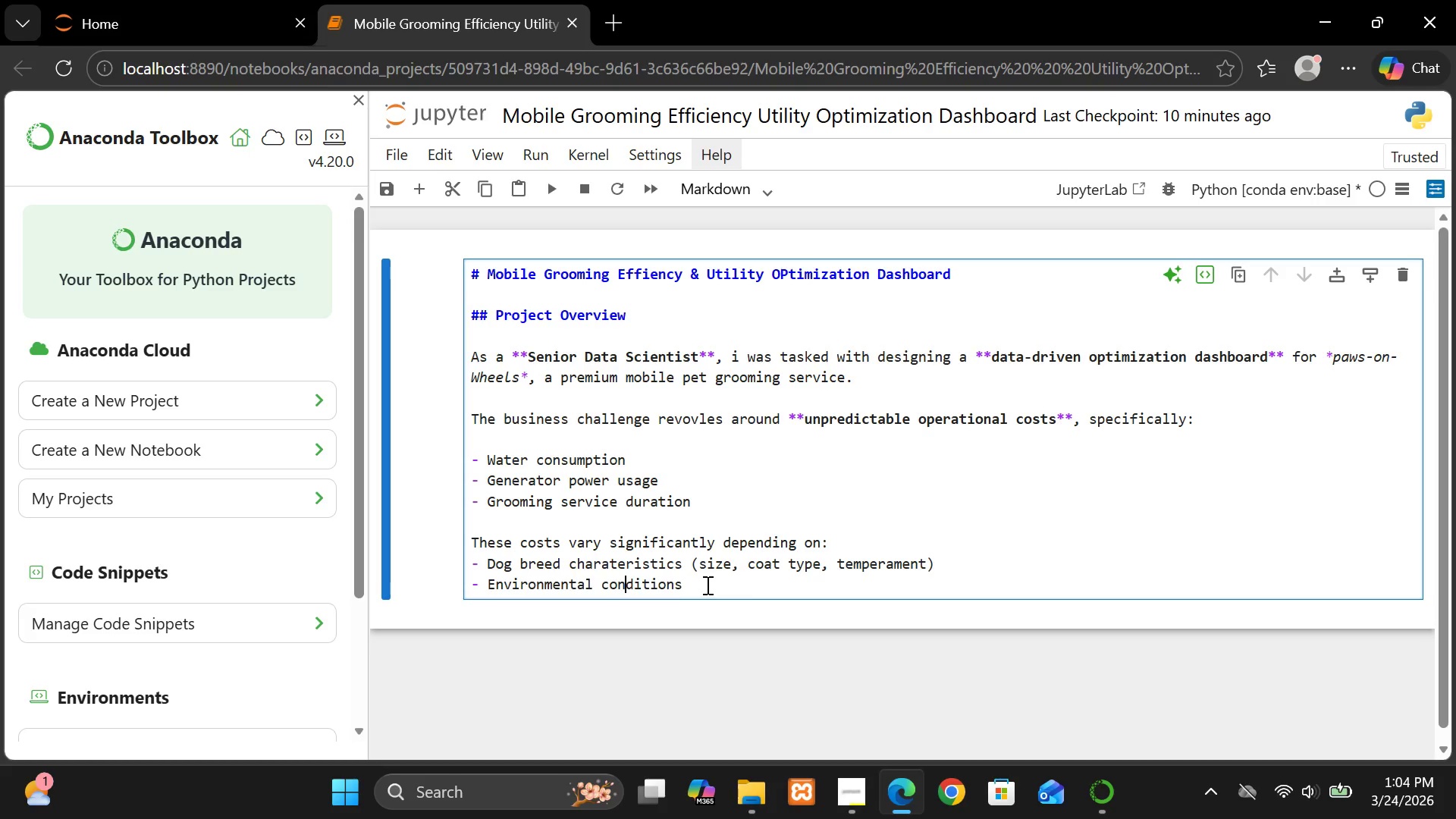 
left_click([706, 585])
 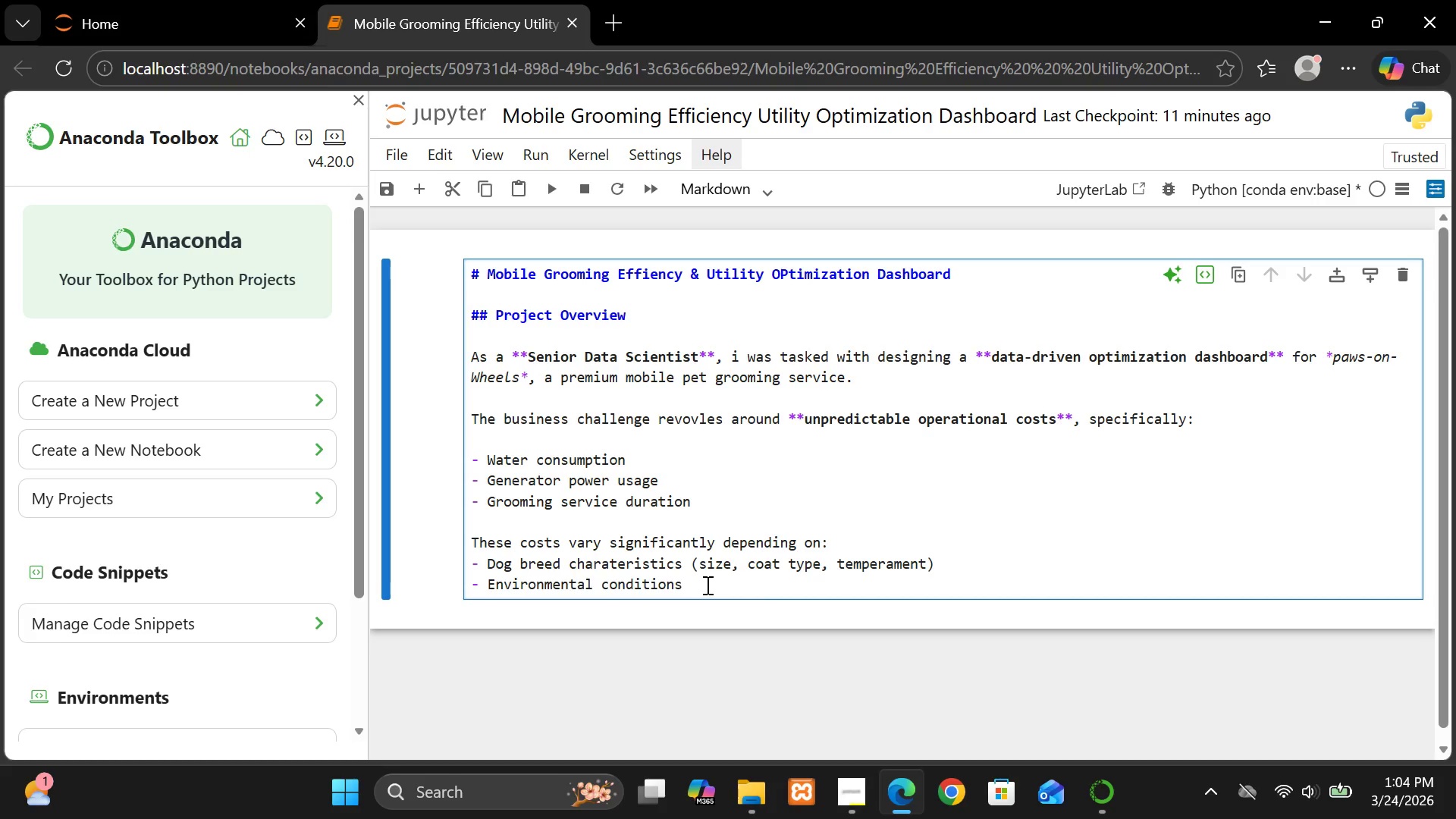 
type( (weather))
 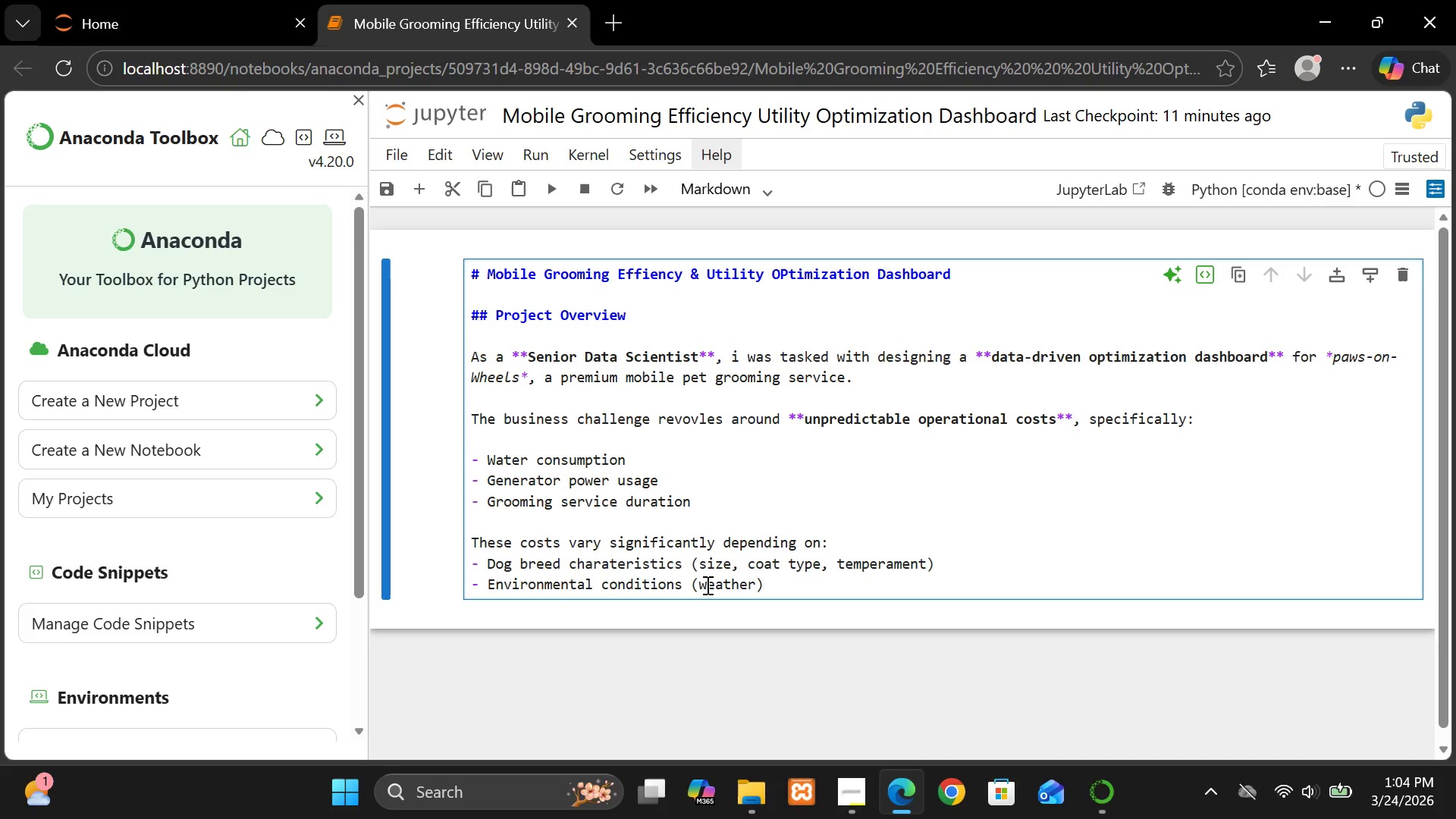 
key(Enter)
 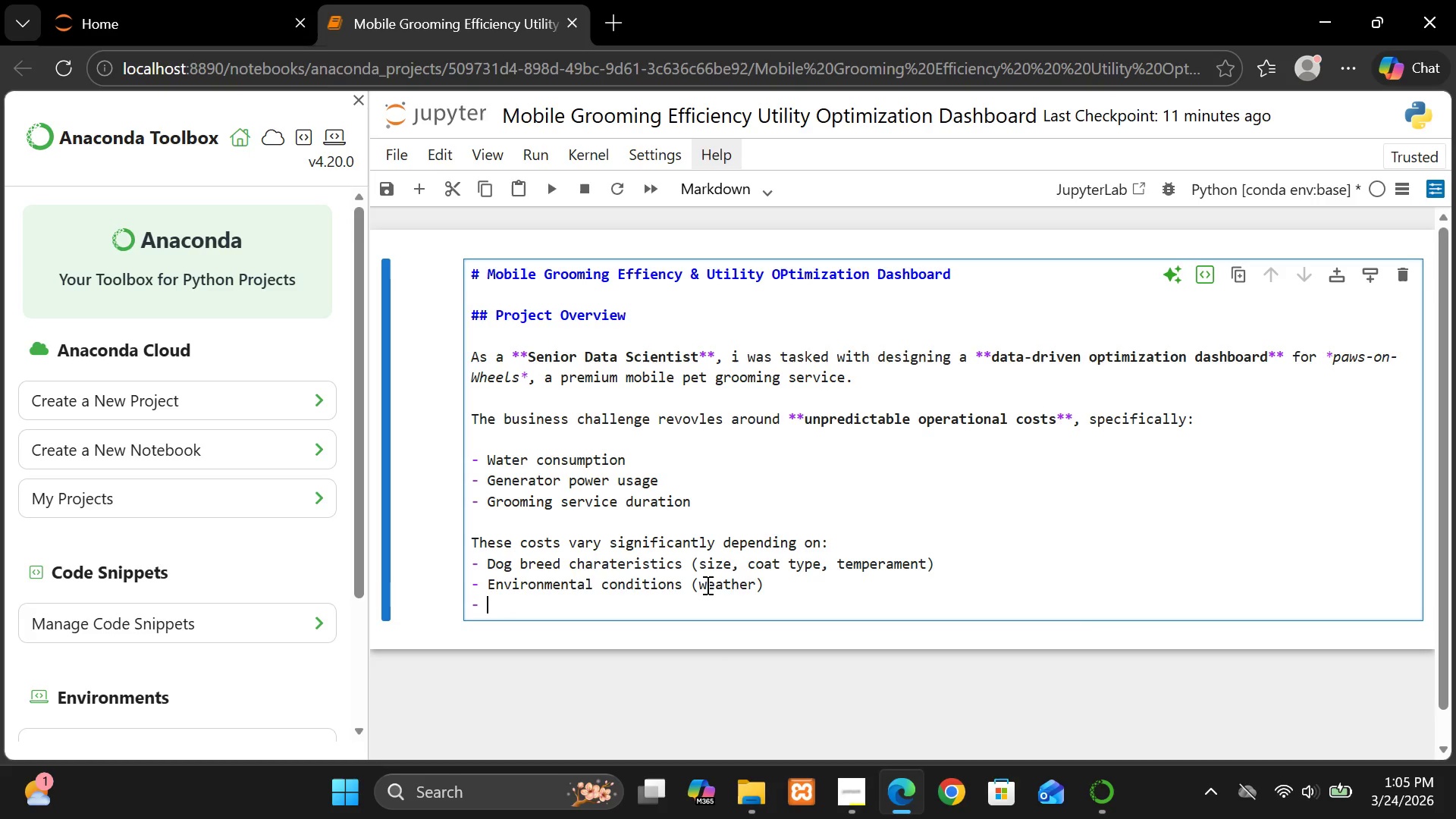 
type(Groomer efficiency)
 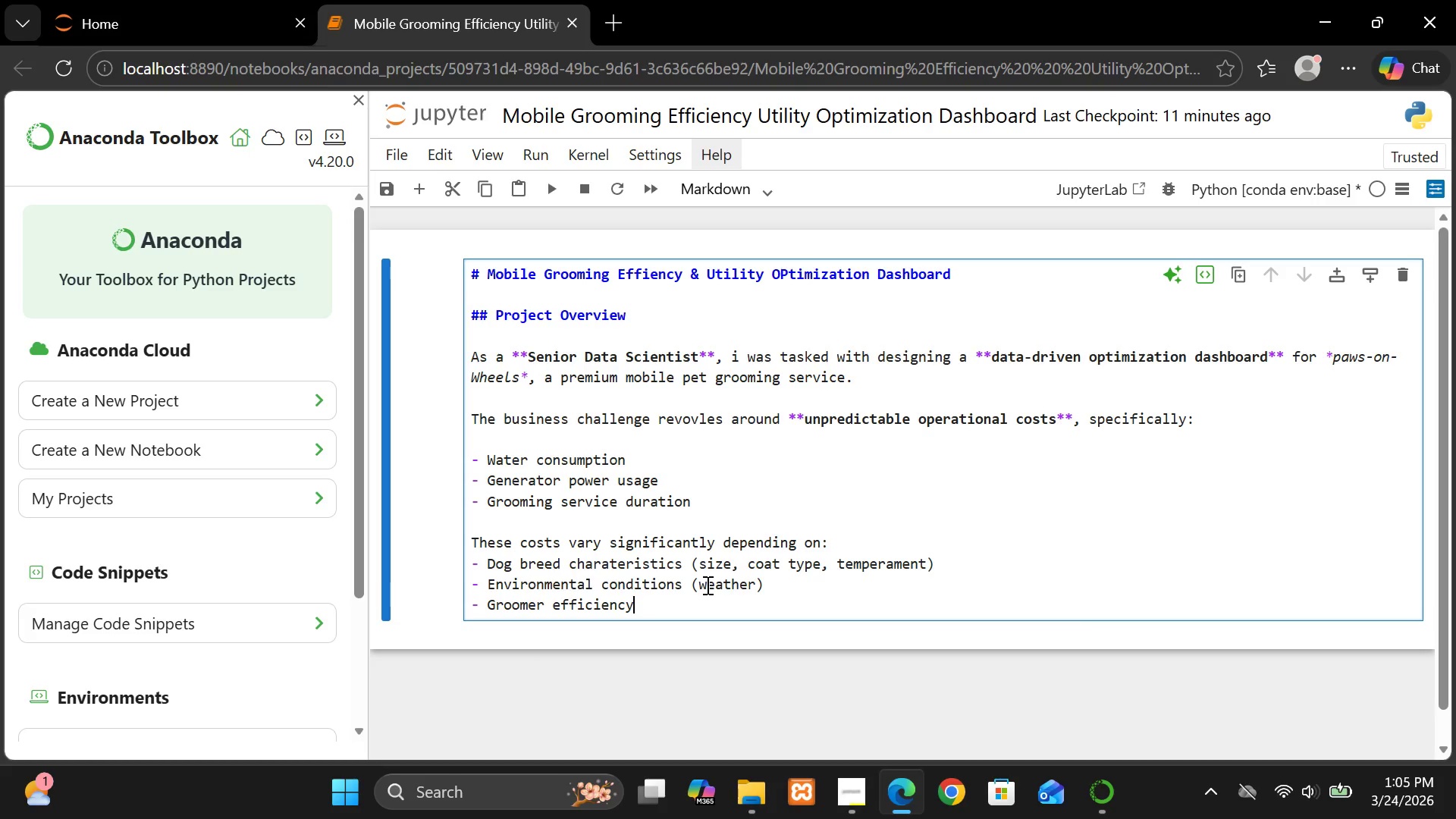 
key(Enter)
 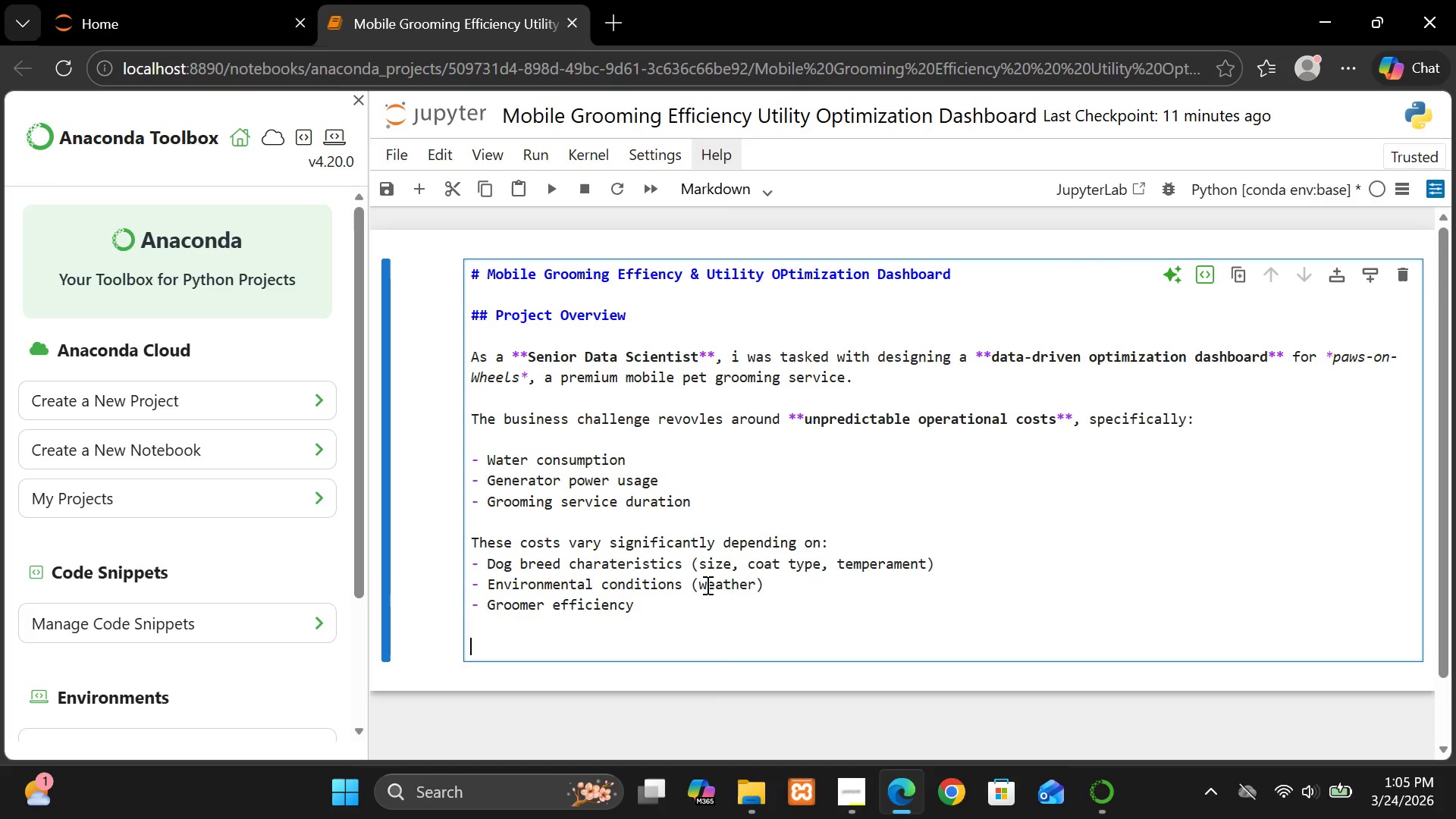 
key(Enter)
 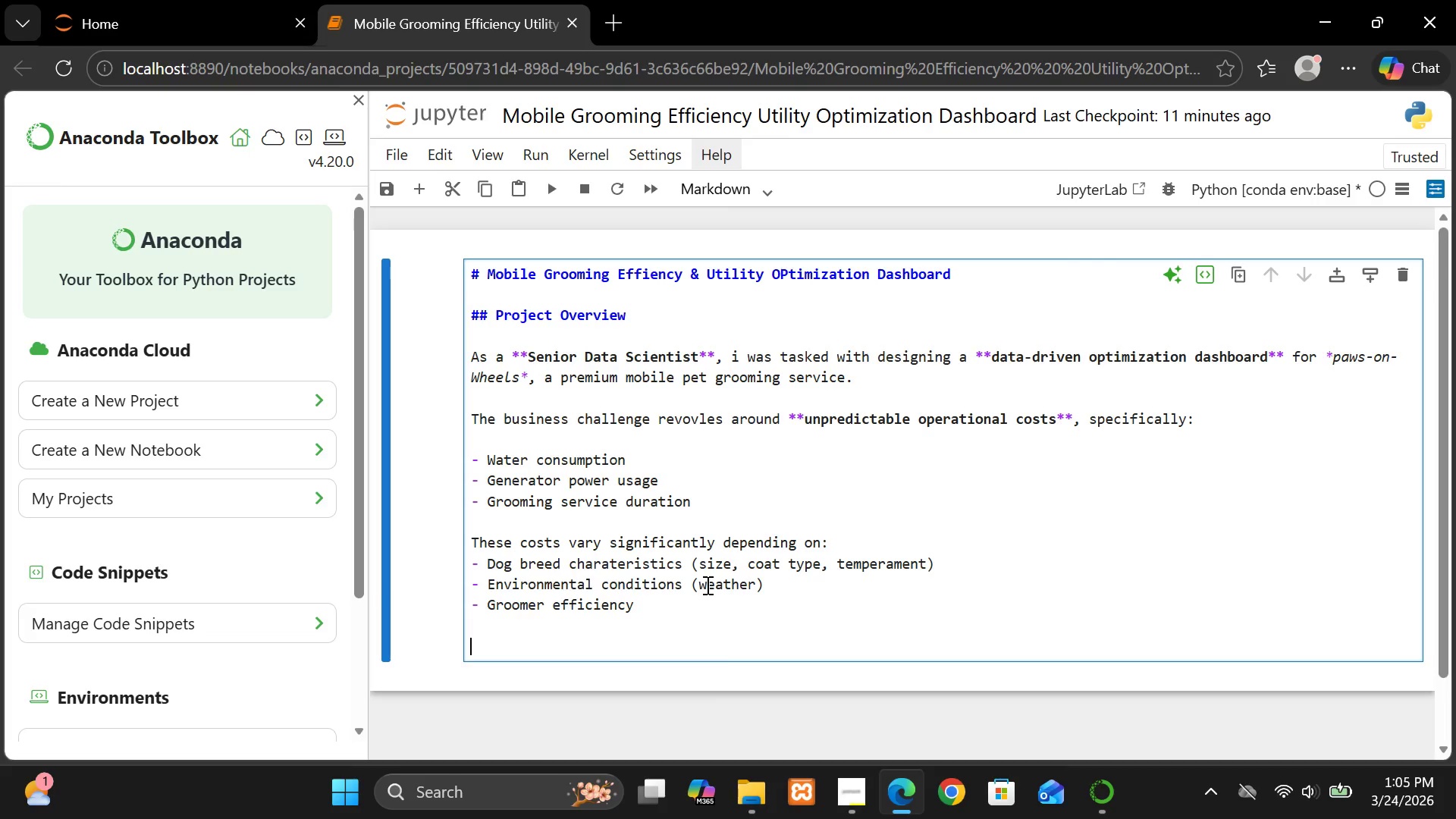 
key(Enter)
 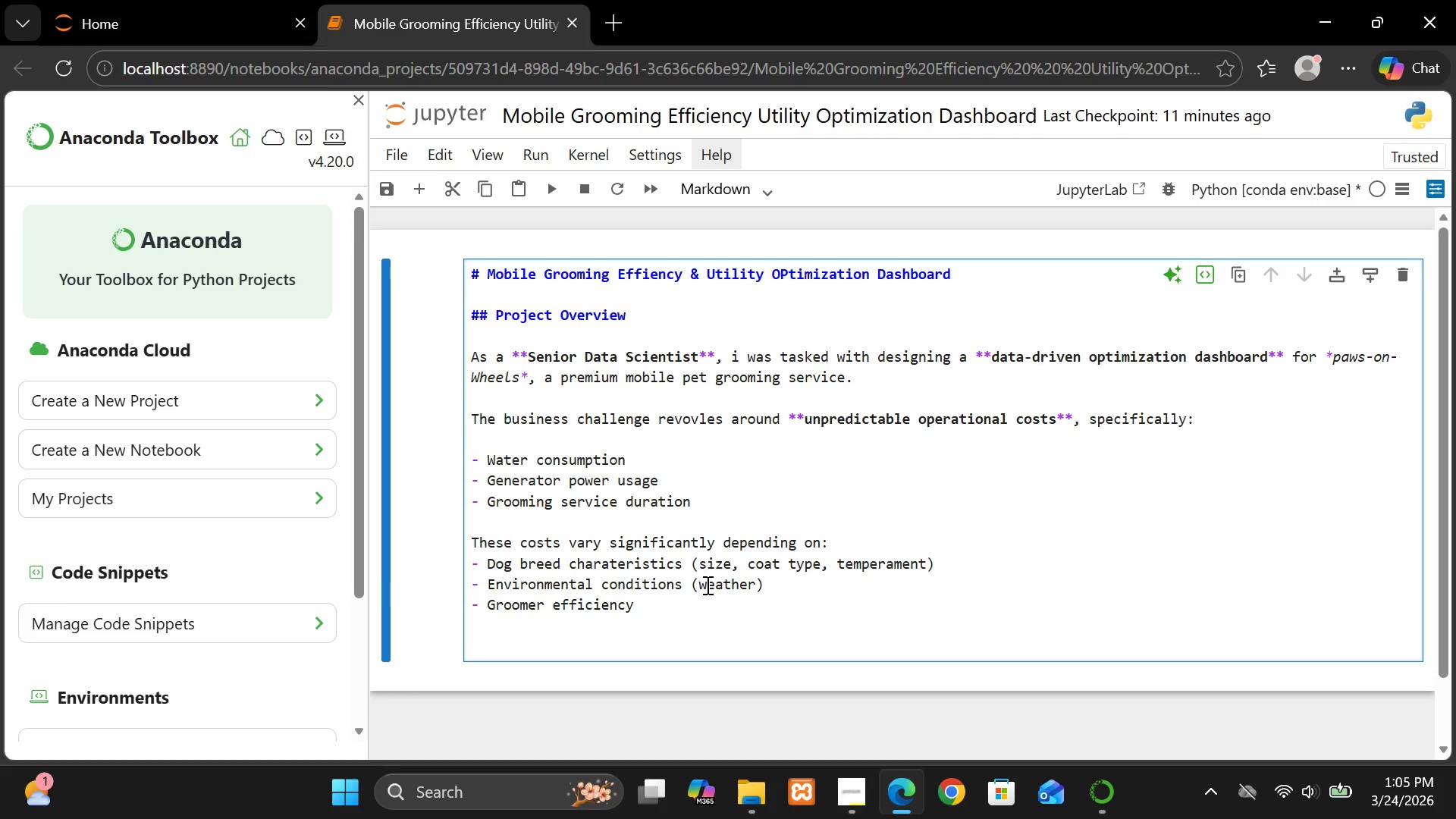 
key(Minus)
 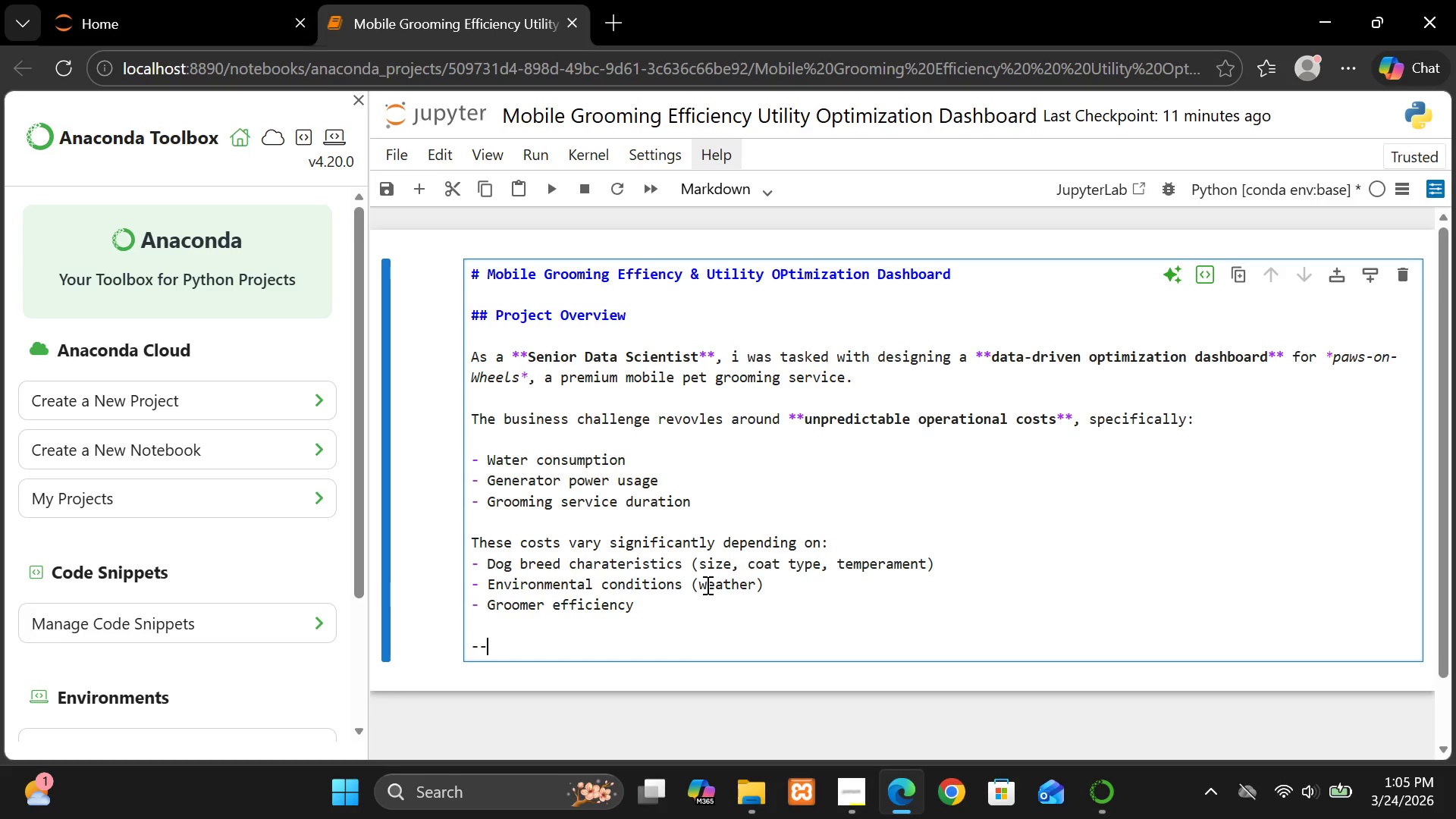 
key(Minus)
 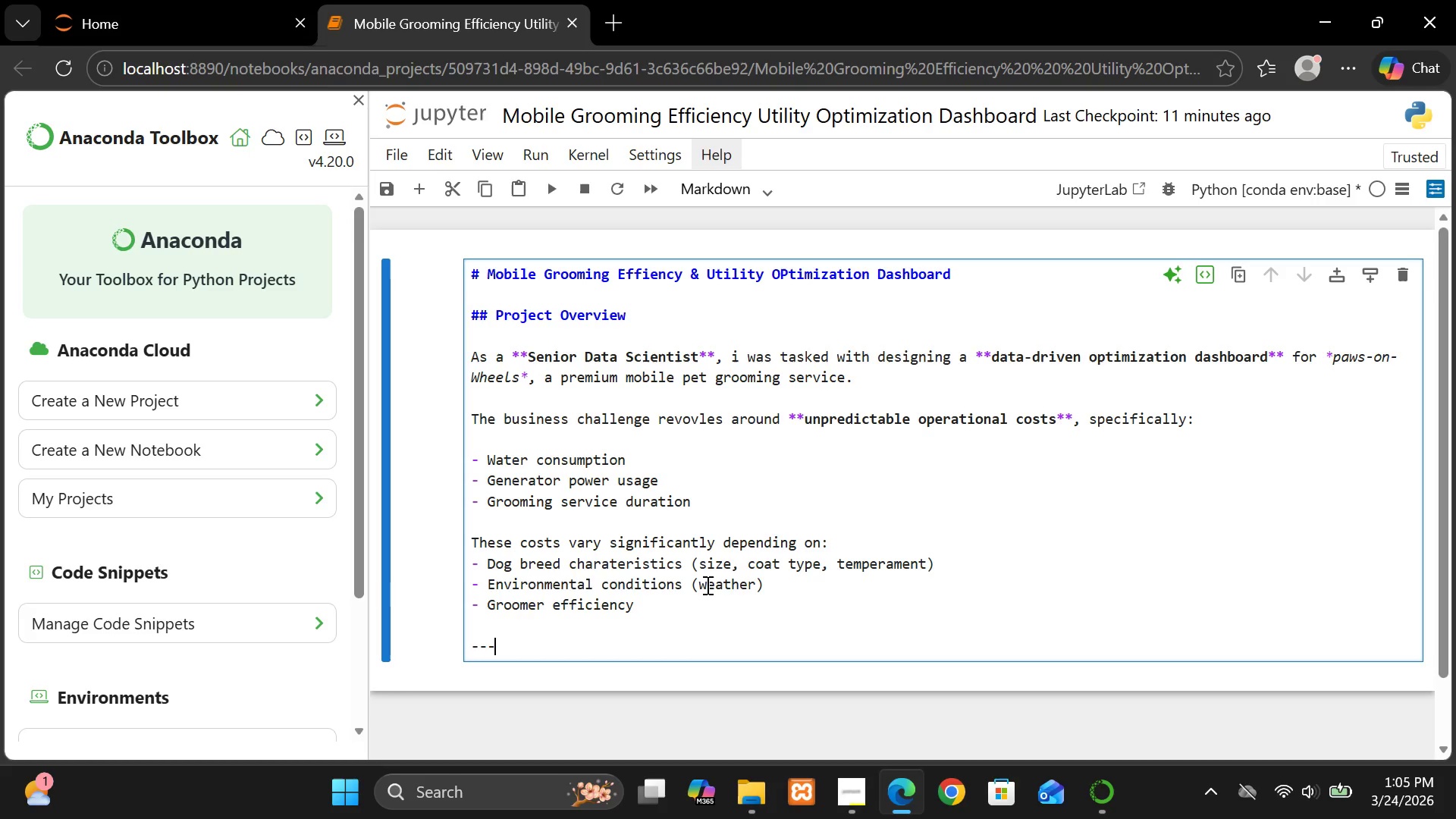 
key(Minus)
 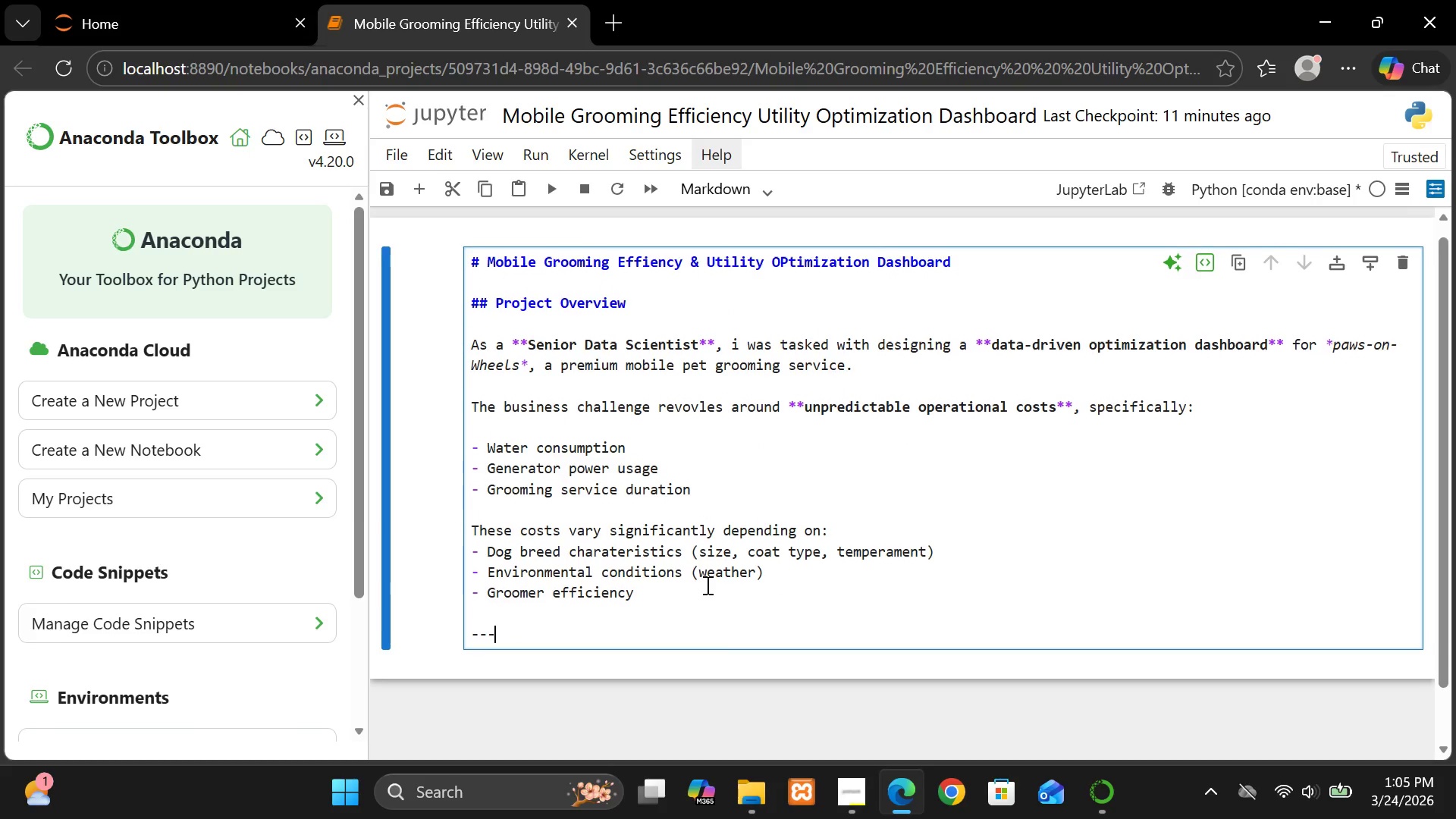 
wait(5.44)
 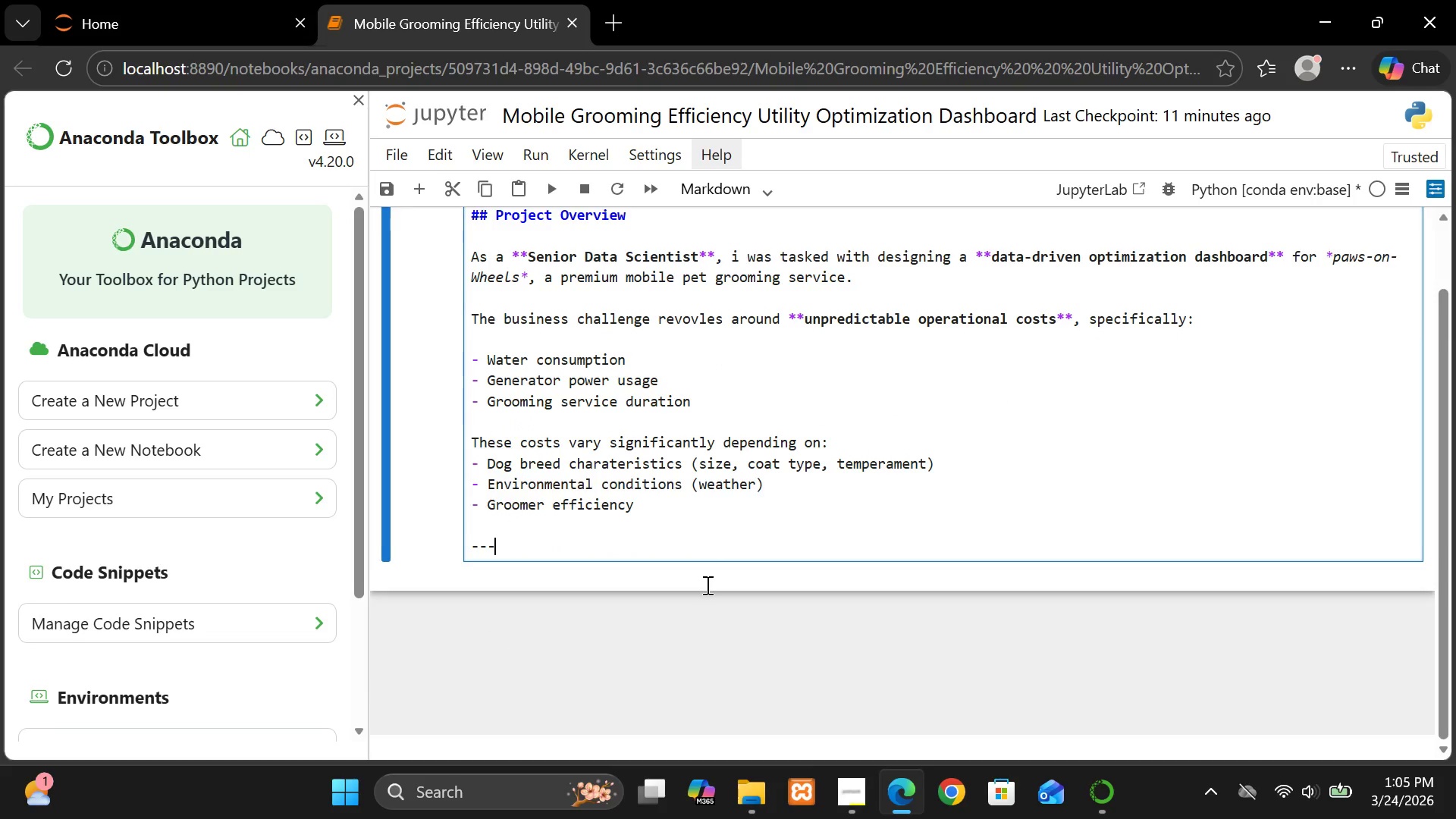 
key(Shift+ShiftLeft)
 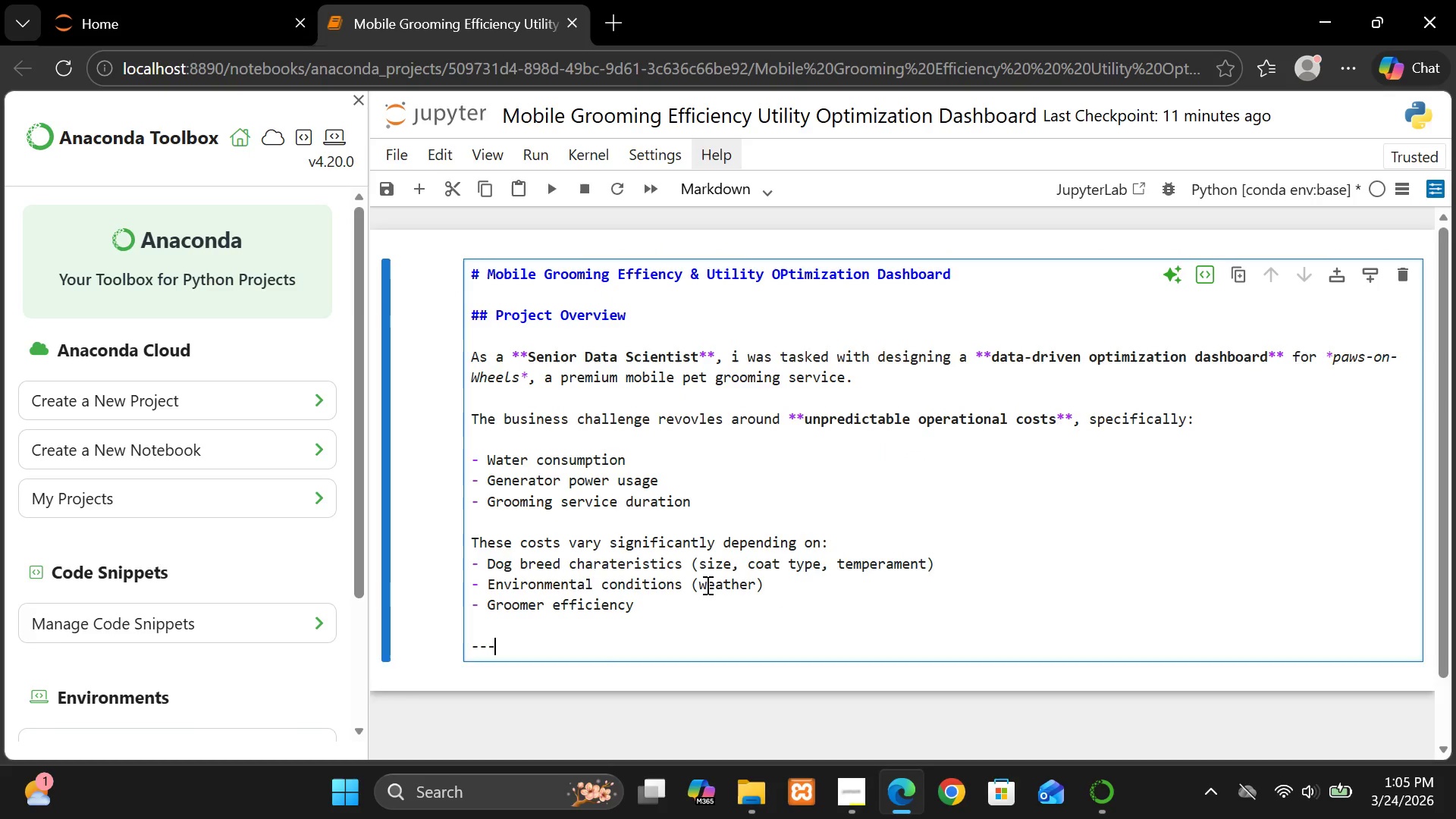 
key(Enter)
 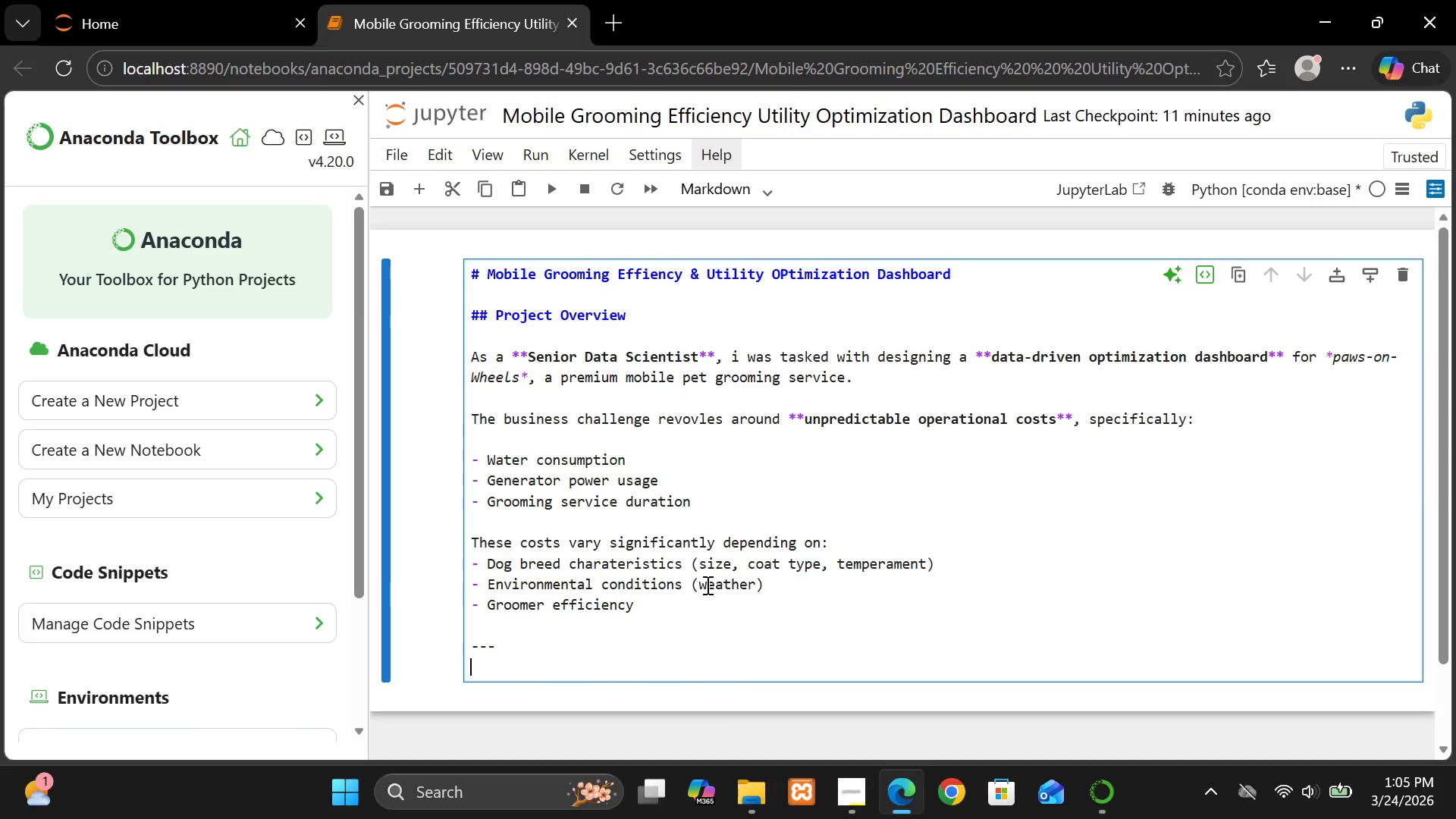 
hold_key(key=ShiftLeft, duration=0.81)
 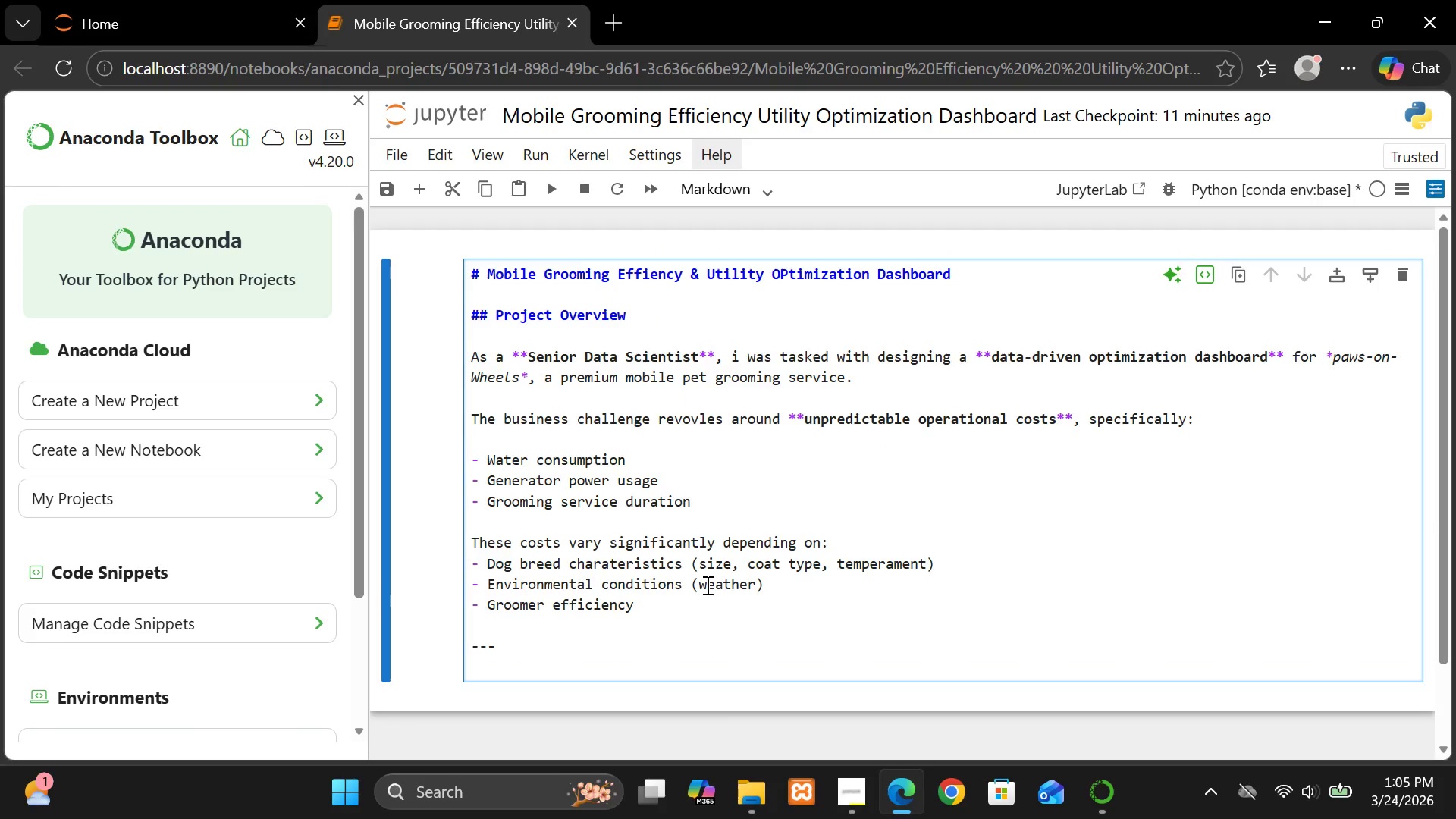 
key(Enter)
 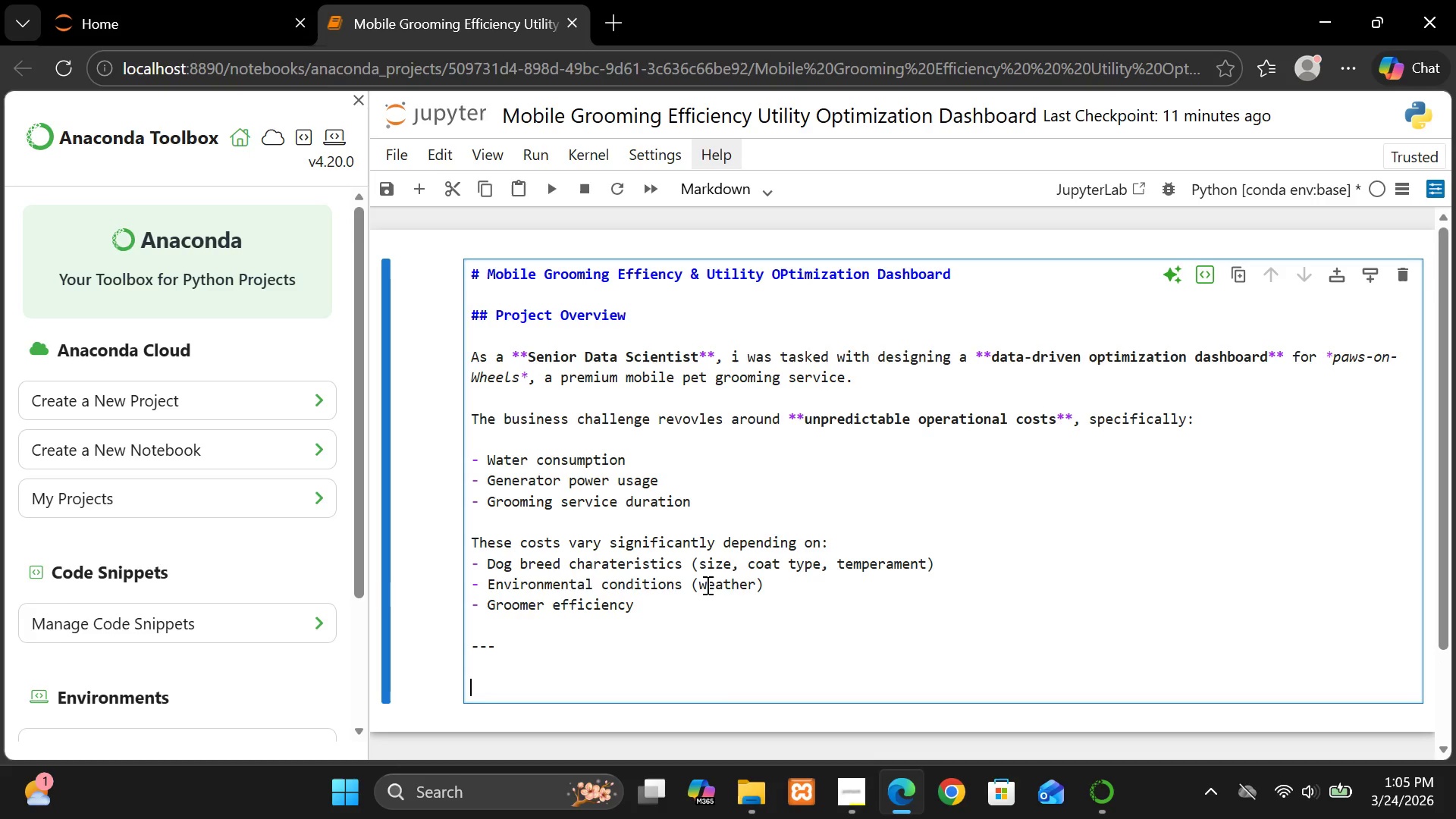 
type(## Objex)
key(Backspace)
type(ctives)
 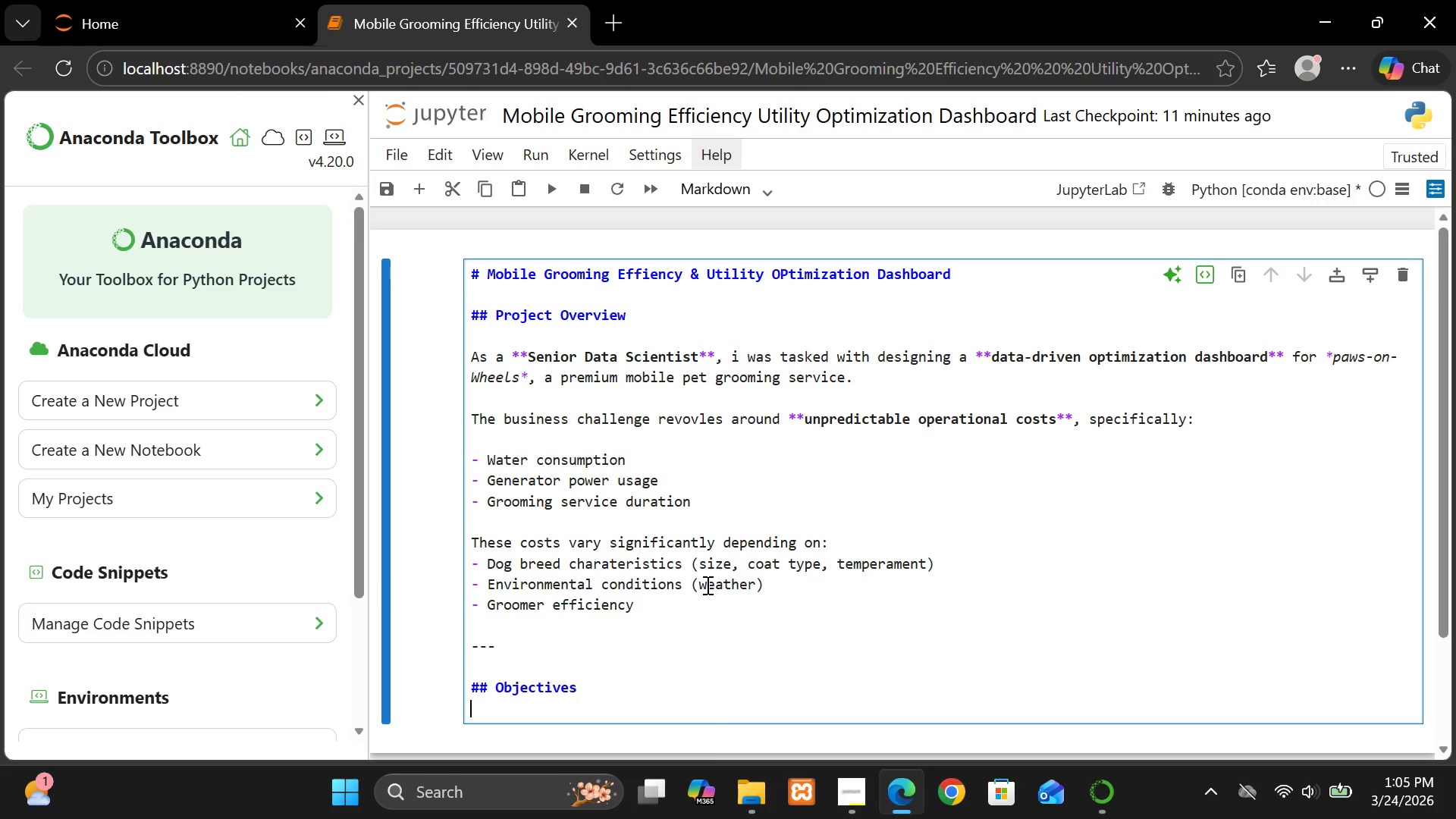 
 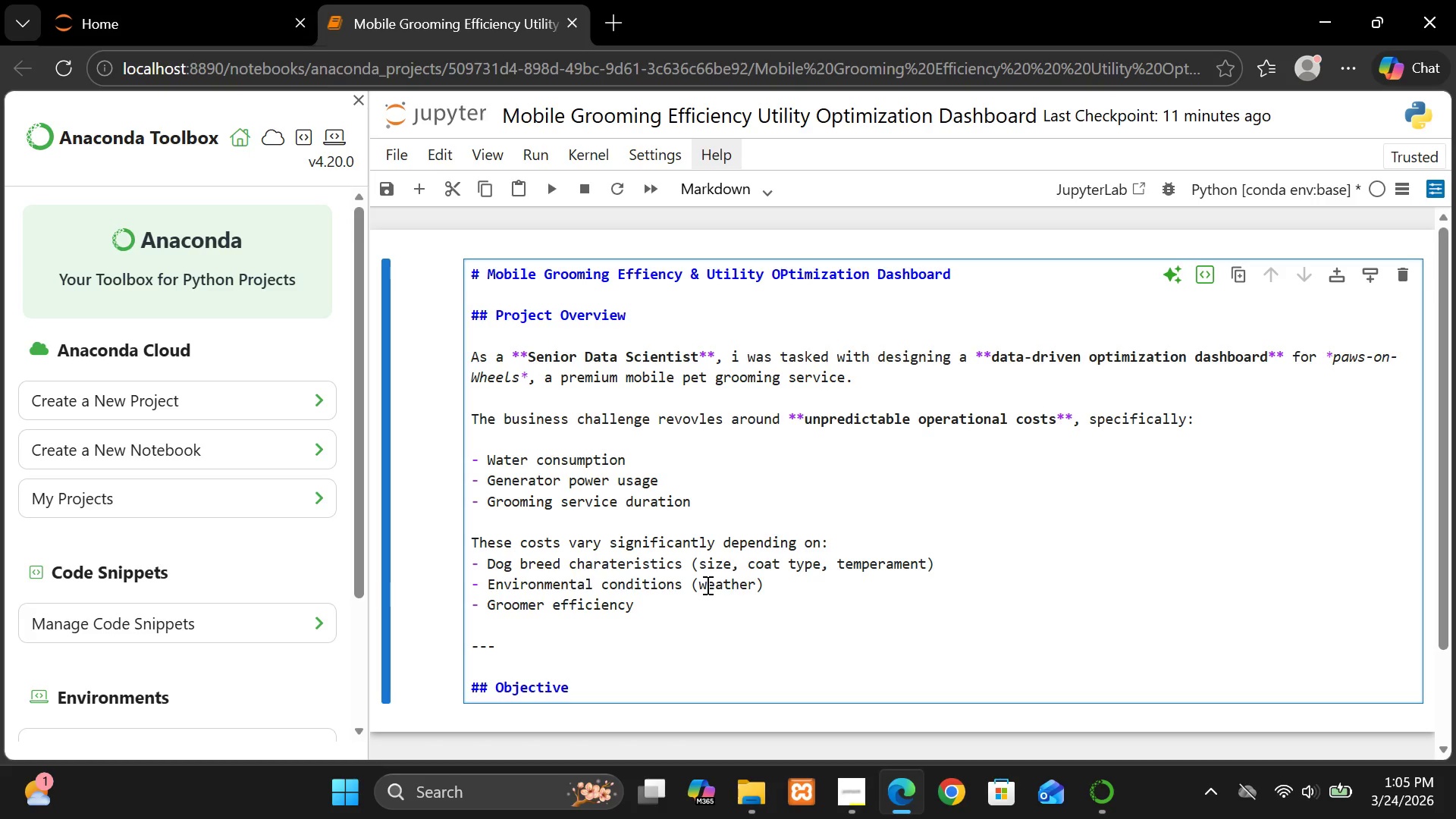 
key(Enter)
 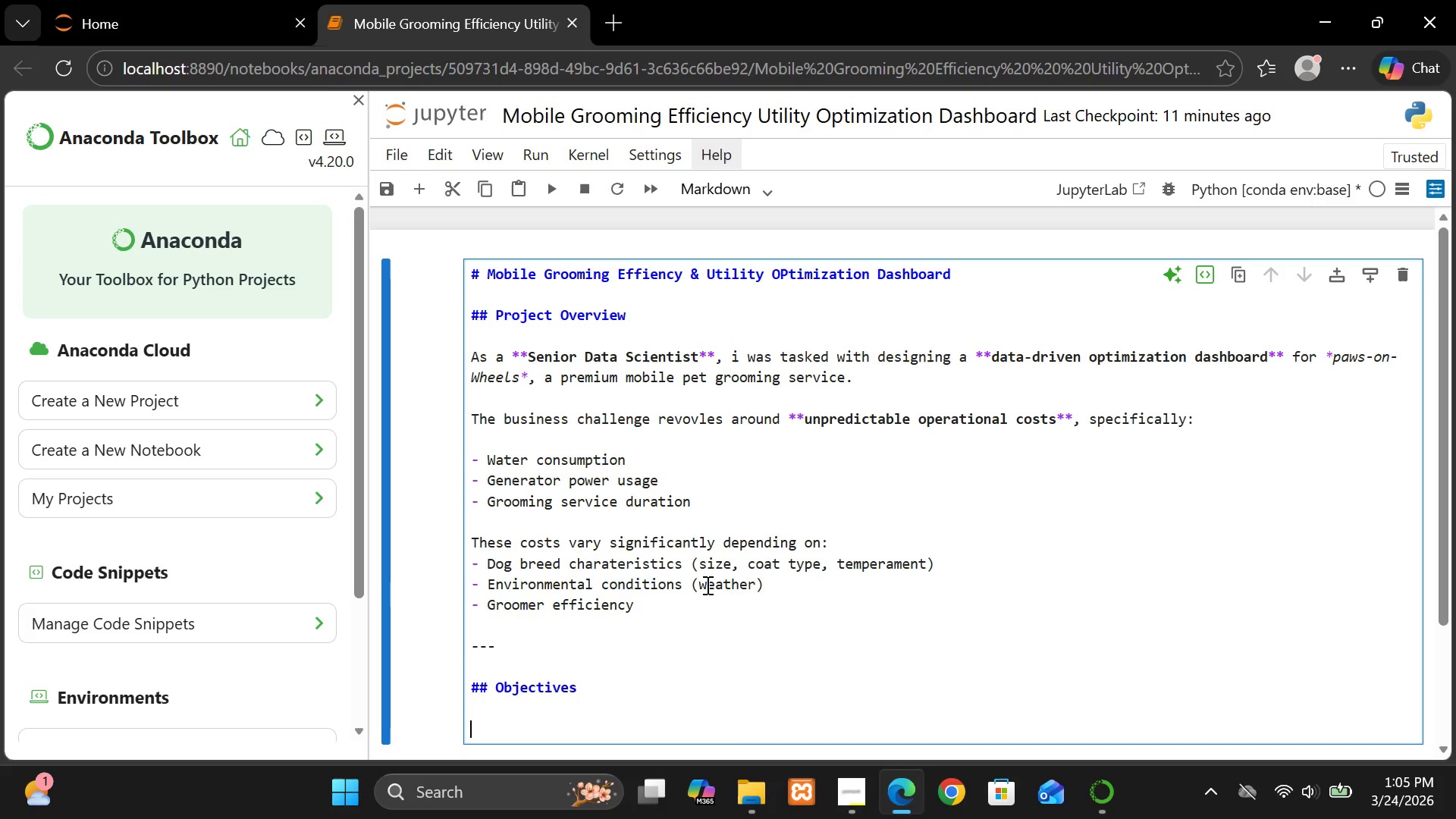 
key(Enter)
 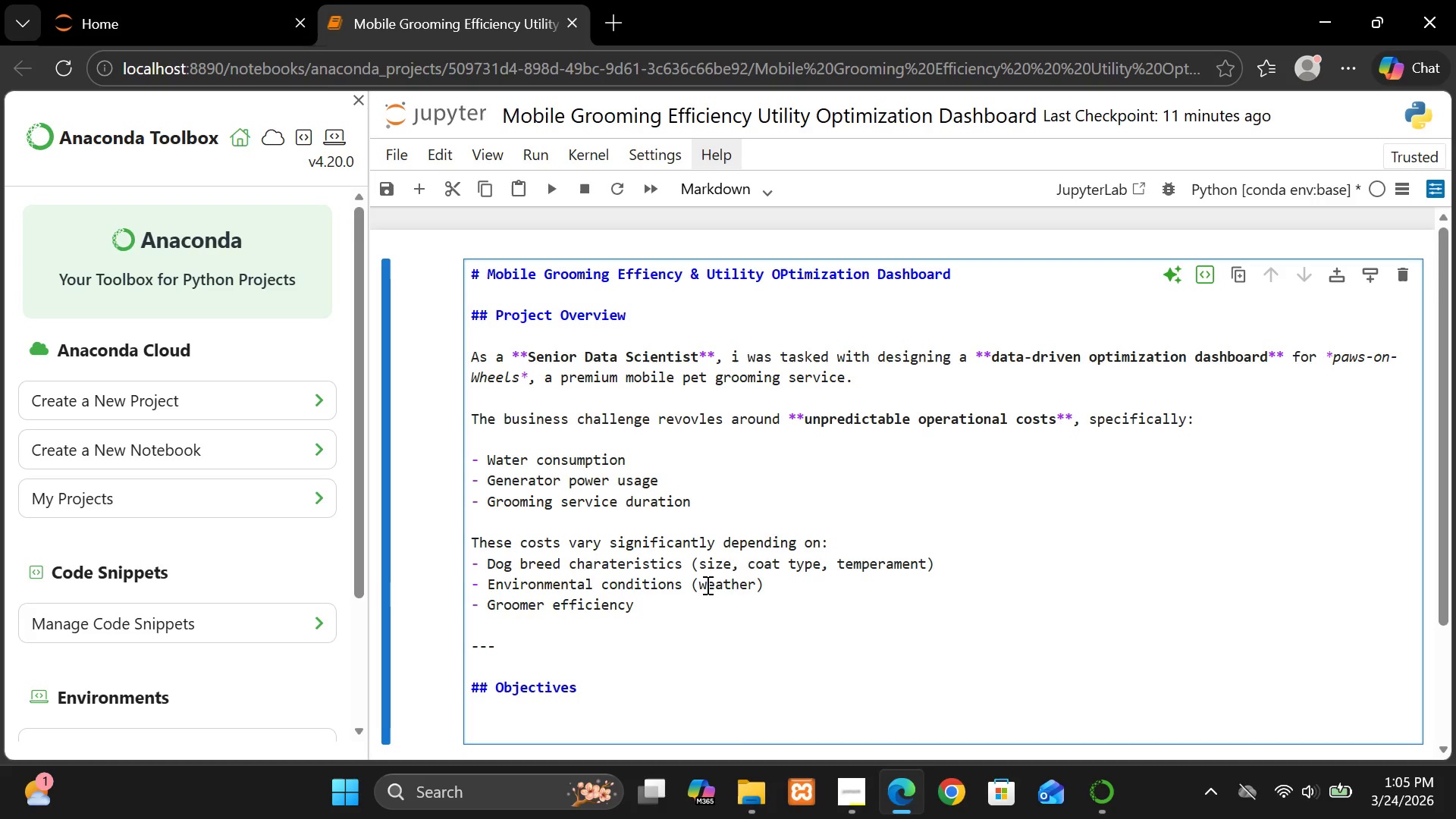 
type(This i)
key(Backspace)
type(project aimd)
key(Backspace)
type(s to:)
 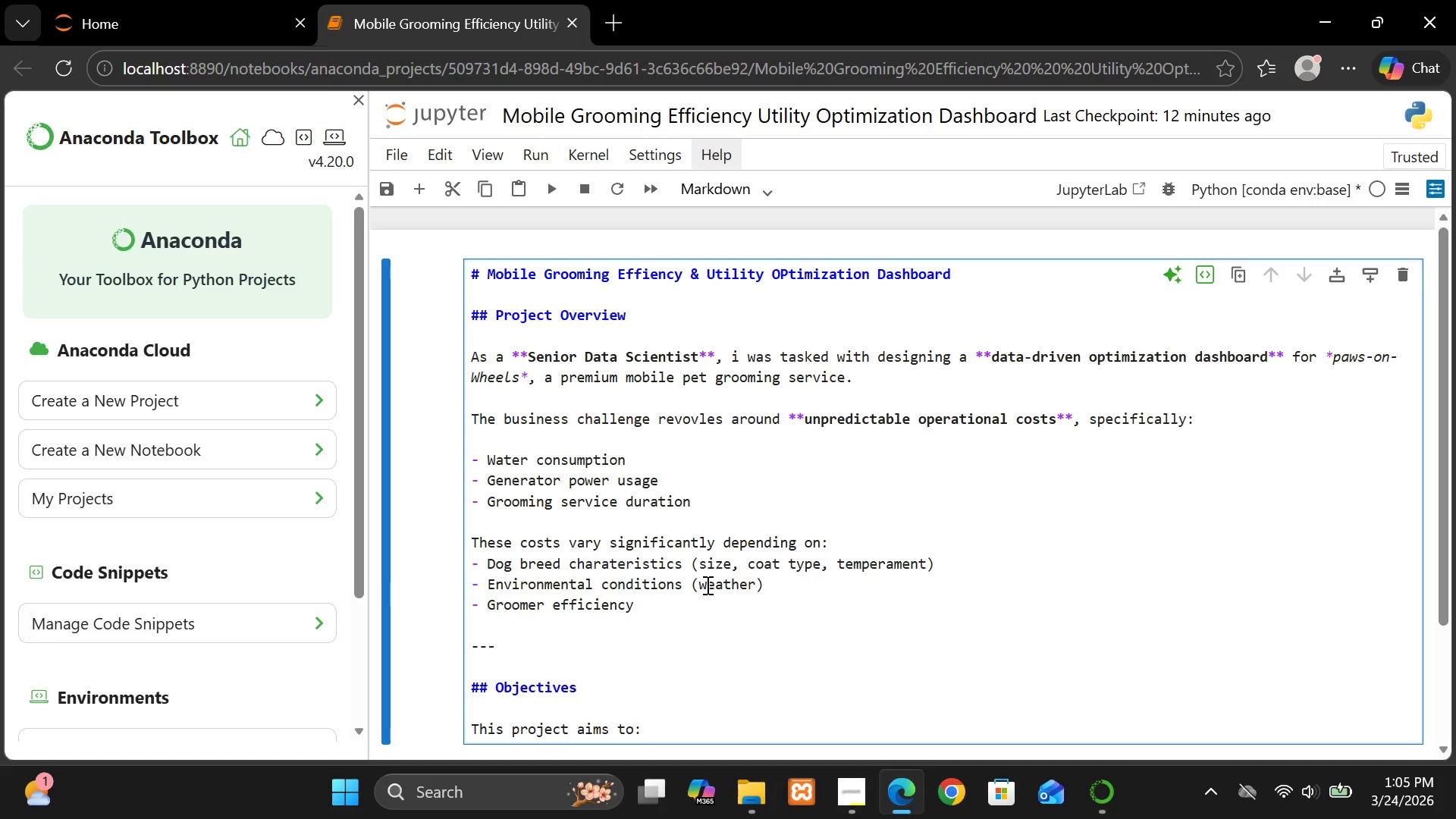 
key(Enter)
 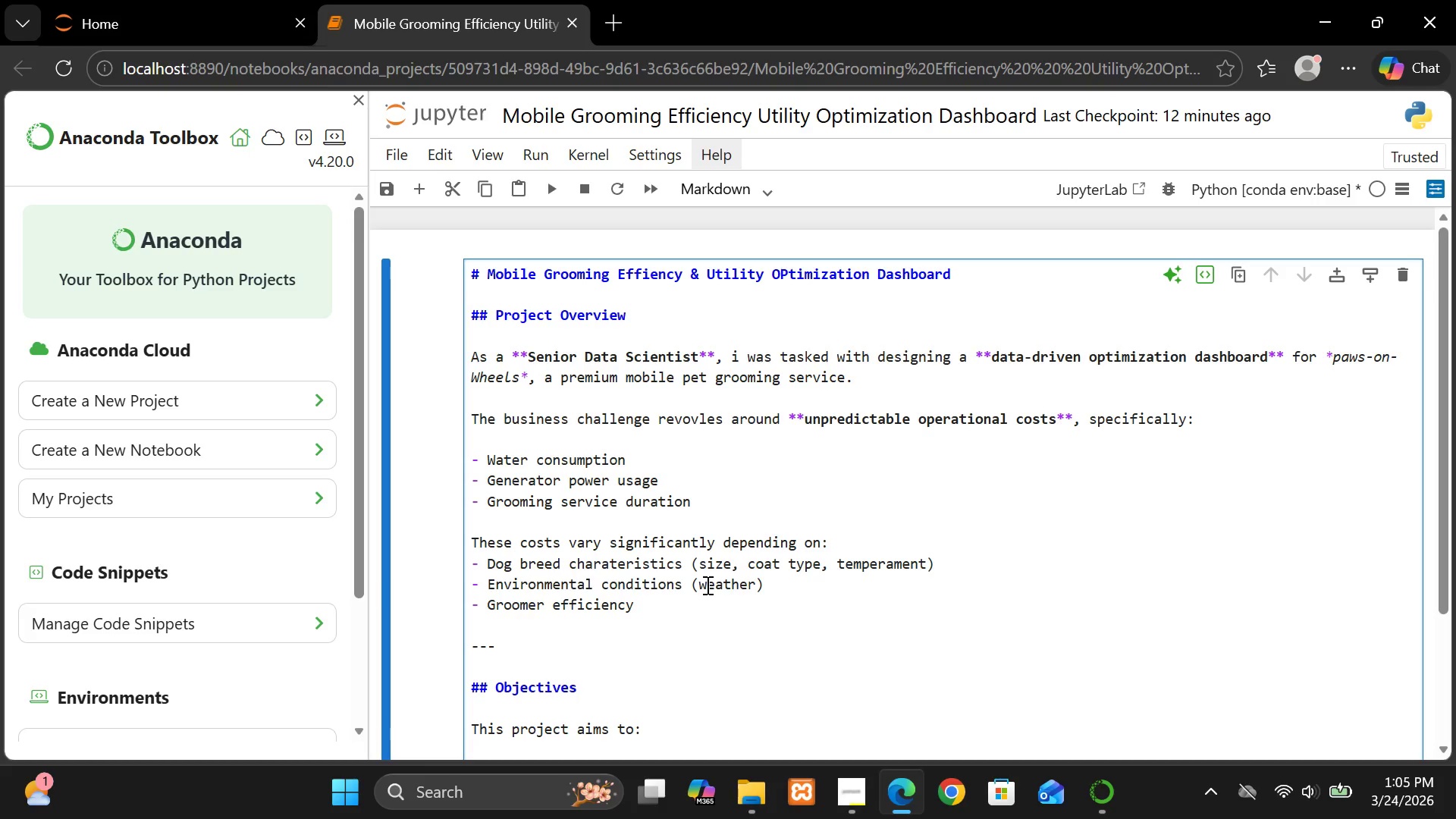 
key(Enter)
 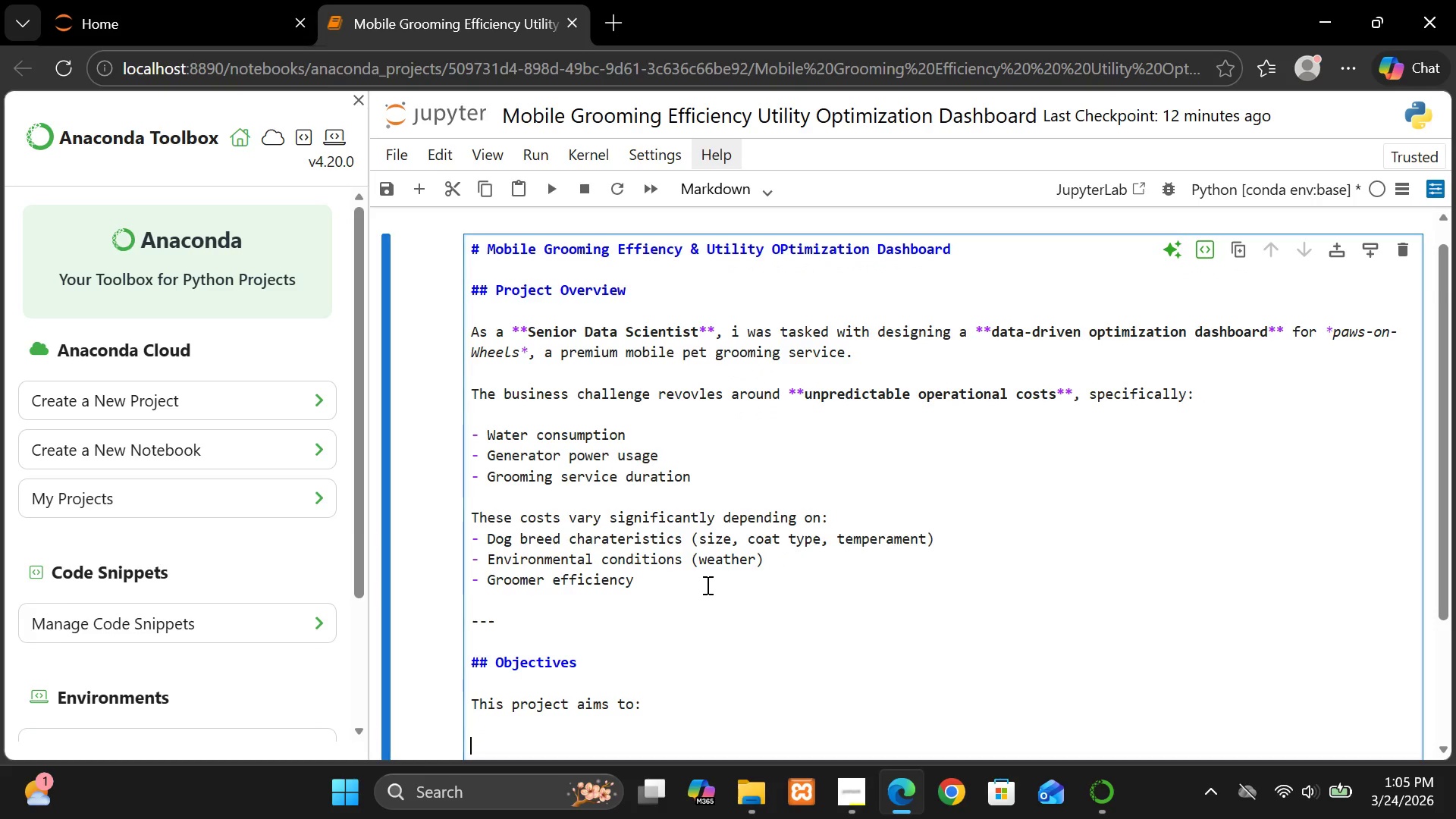 
type(1,)
key(Backspace)
type(.  Generate )
 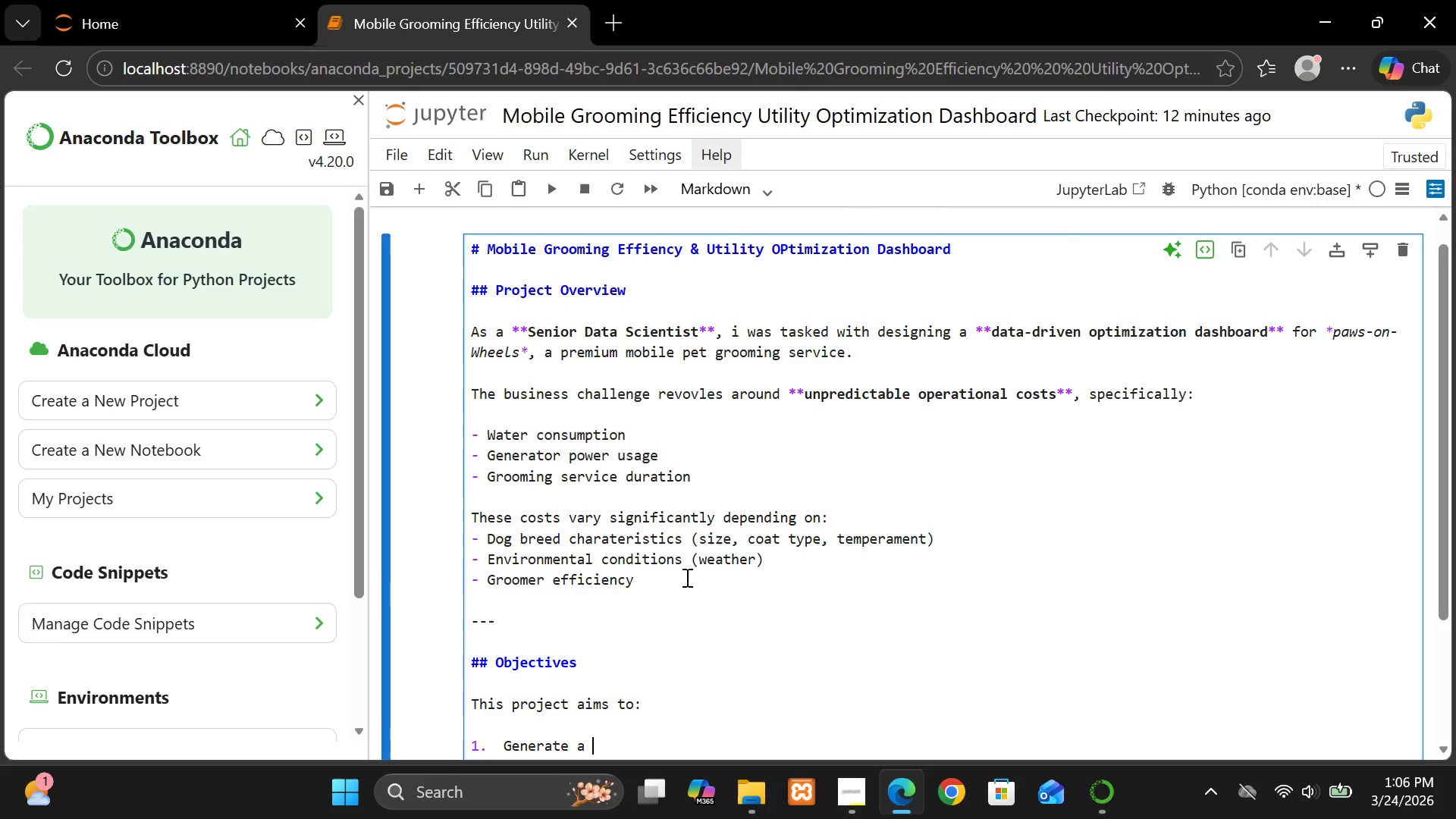 
 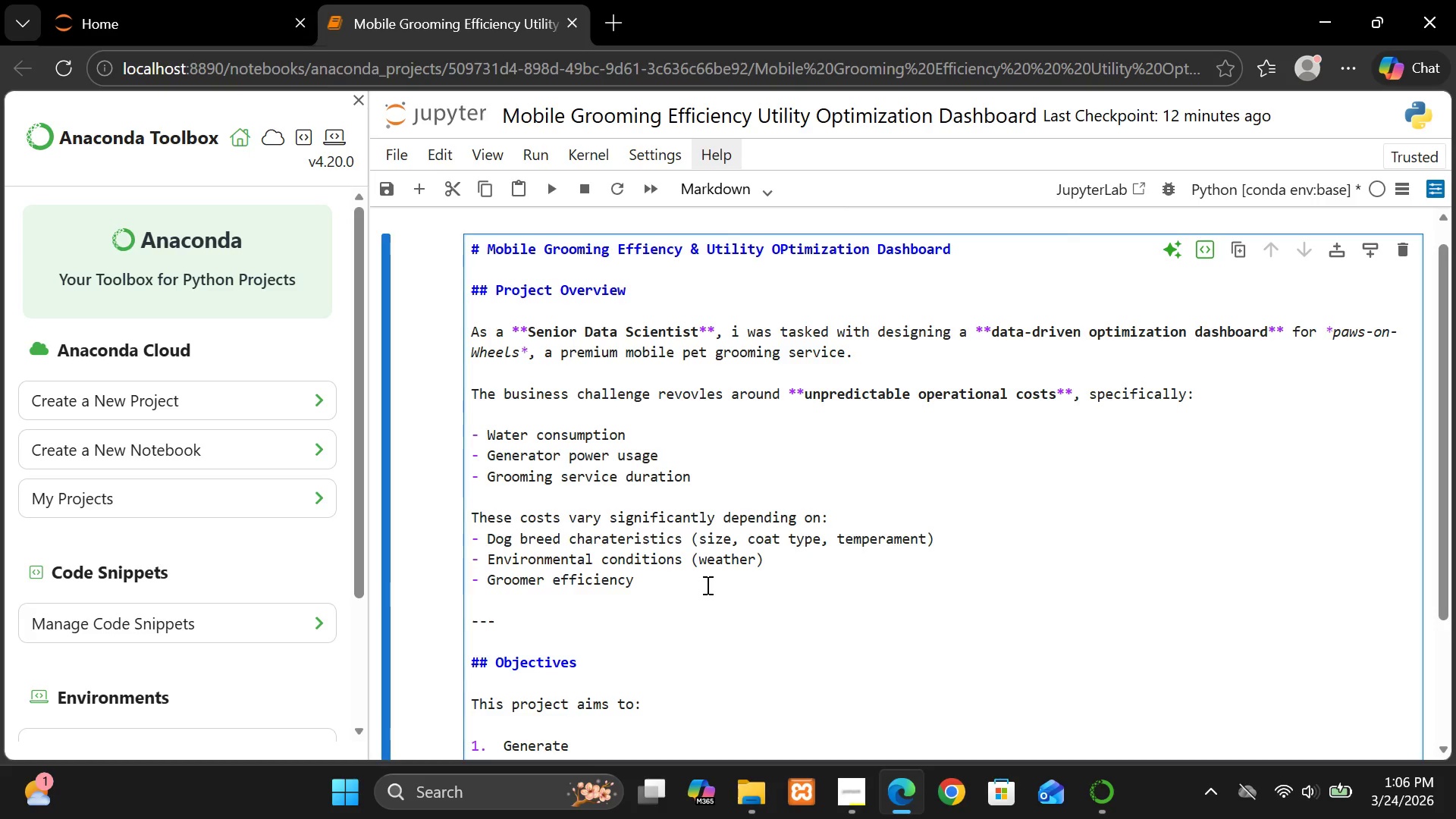 
type(a **high )
key(Backspace)
type(-quality synthetic datset (1,oo)
key(Backspace)
key(Backspace)
type(000 grooming sessiond)**)
 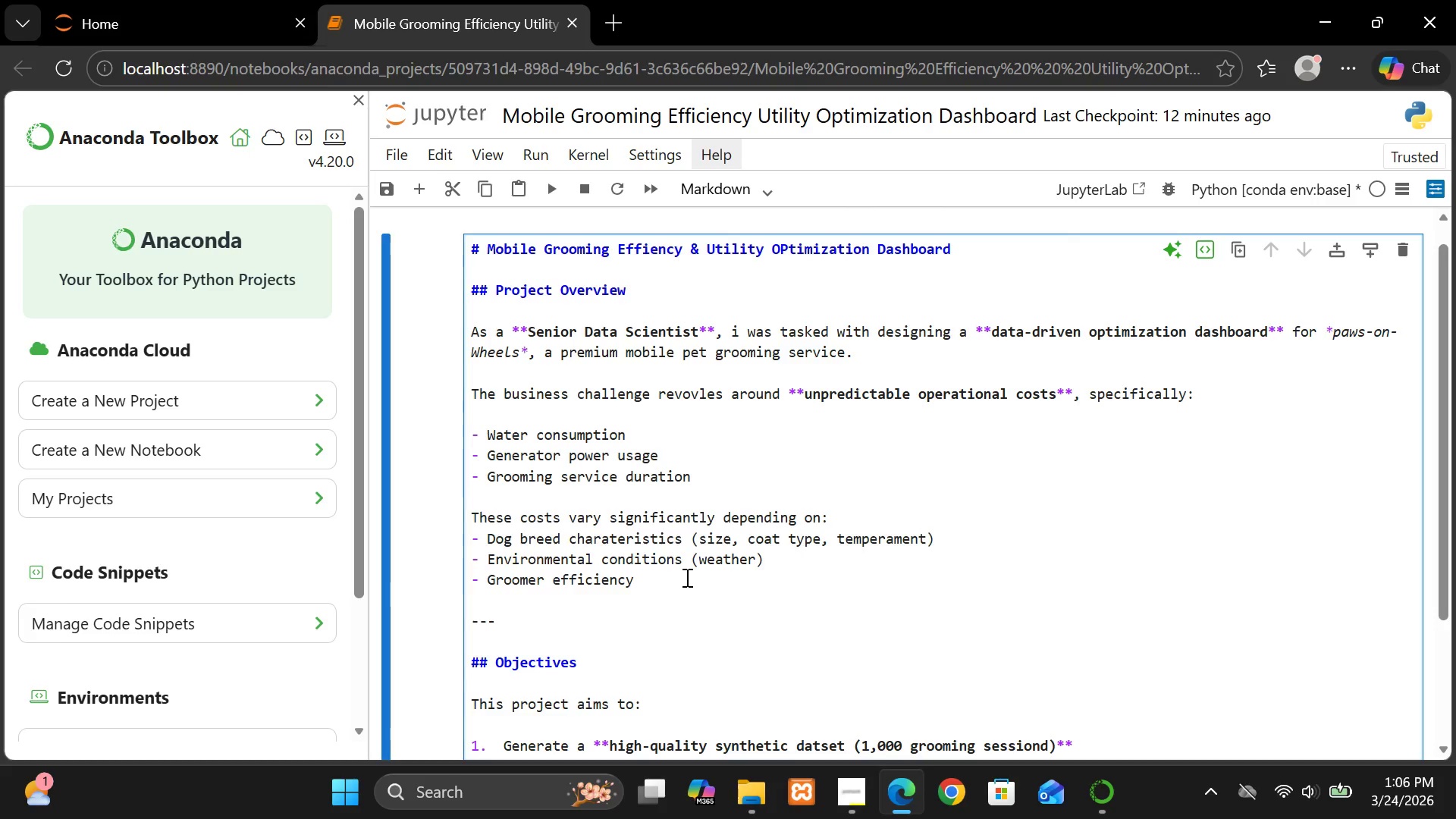 
wait(5.53)
 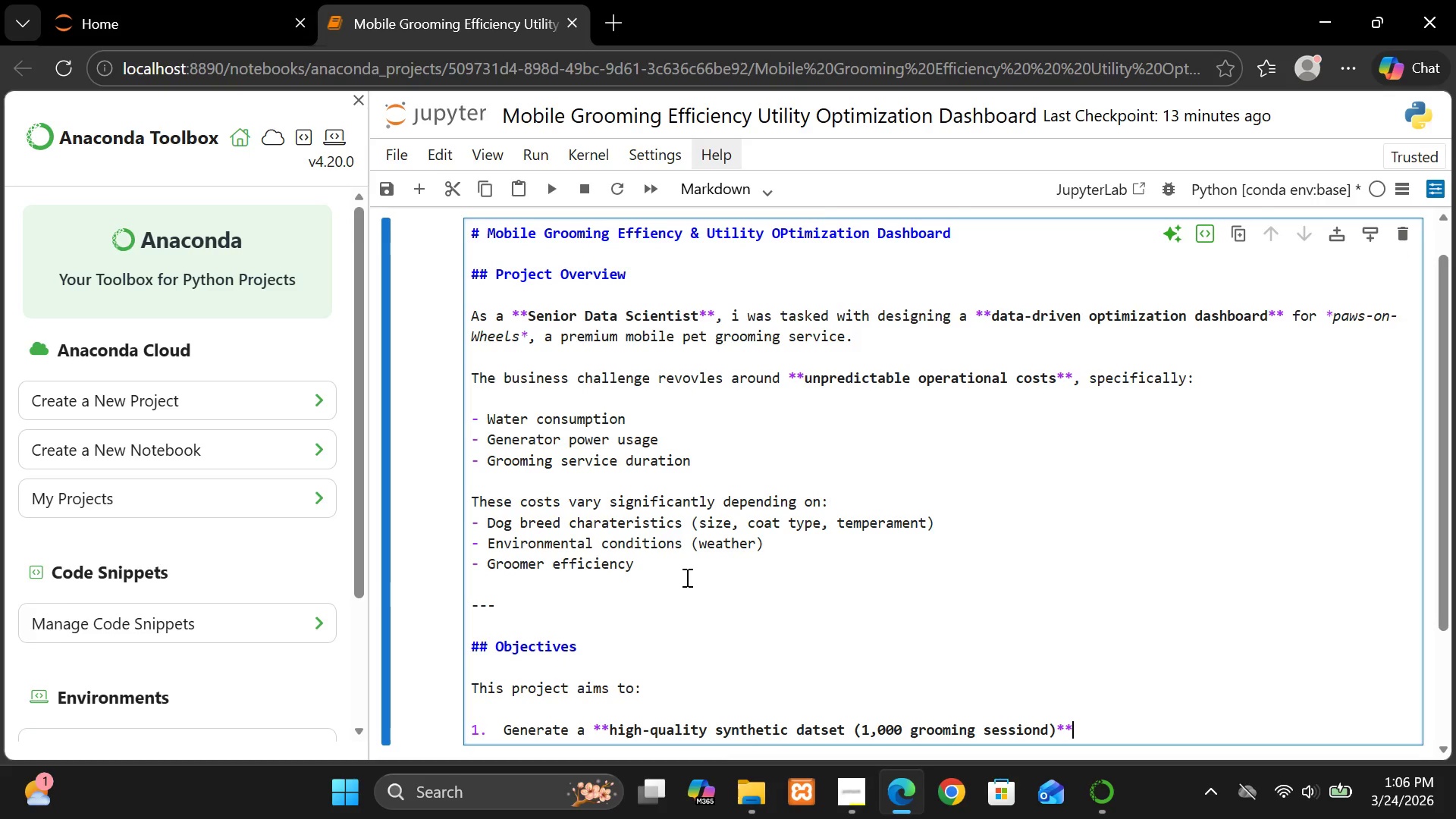 
type(g)
key(Backspace)
type( grounded in real e)
key(Backspace)
type(world breed charateristri)
 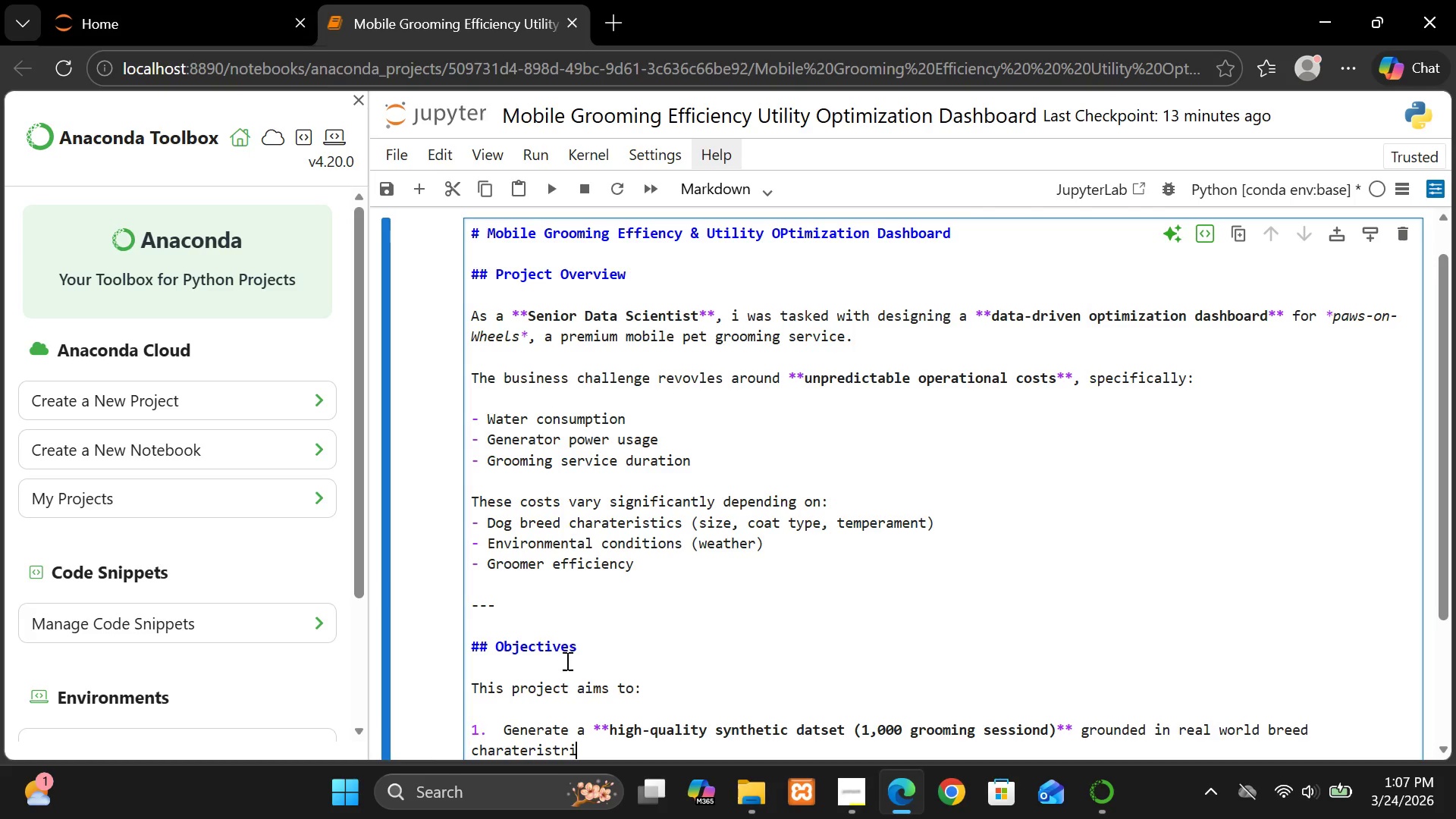 
wait(8.0)
 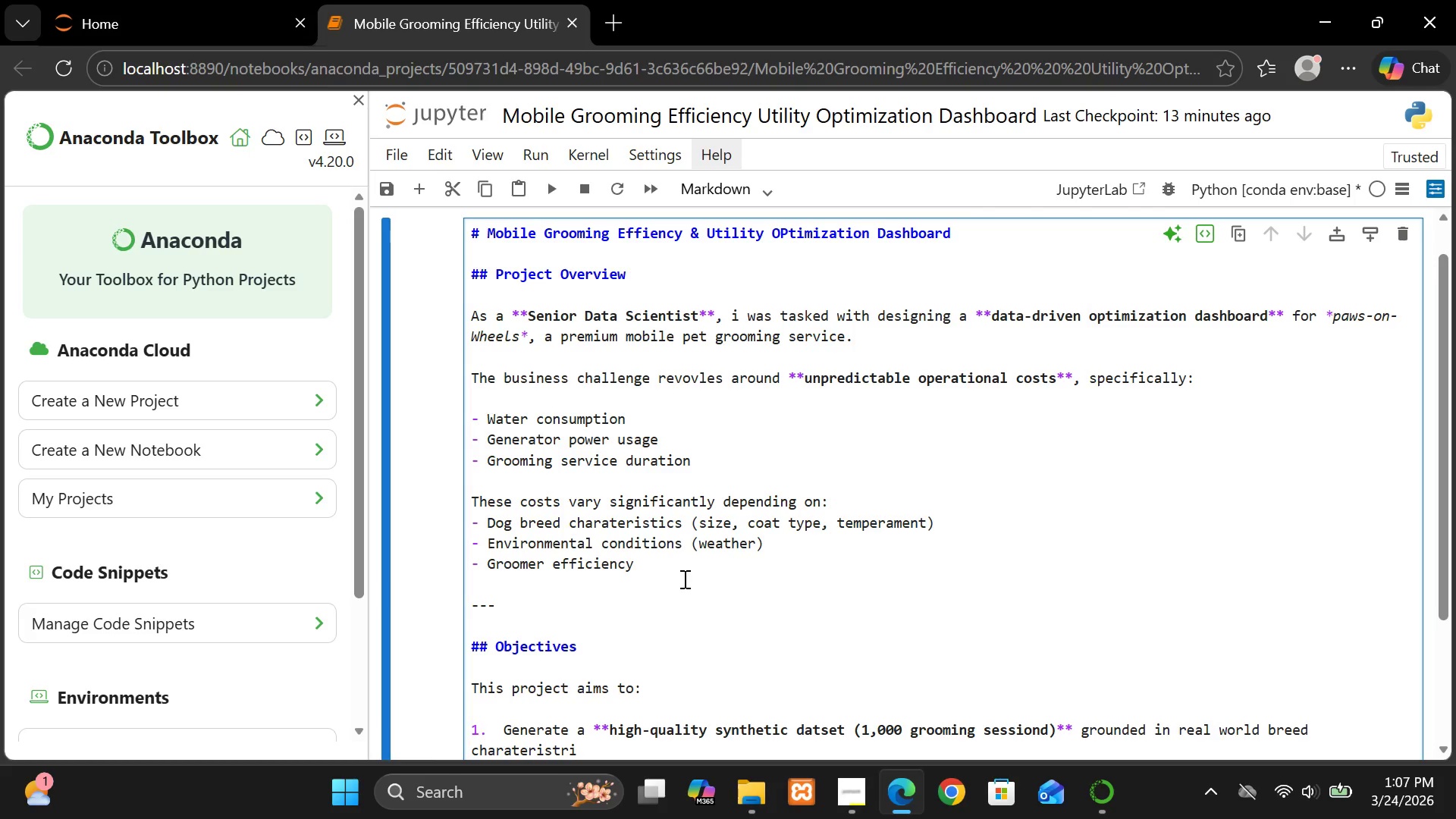 
key(Backspace)
 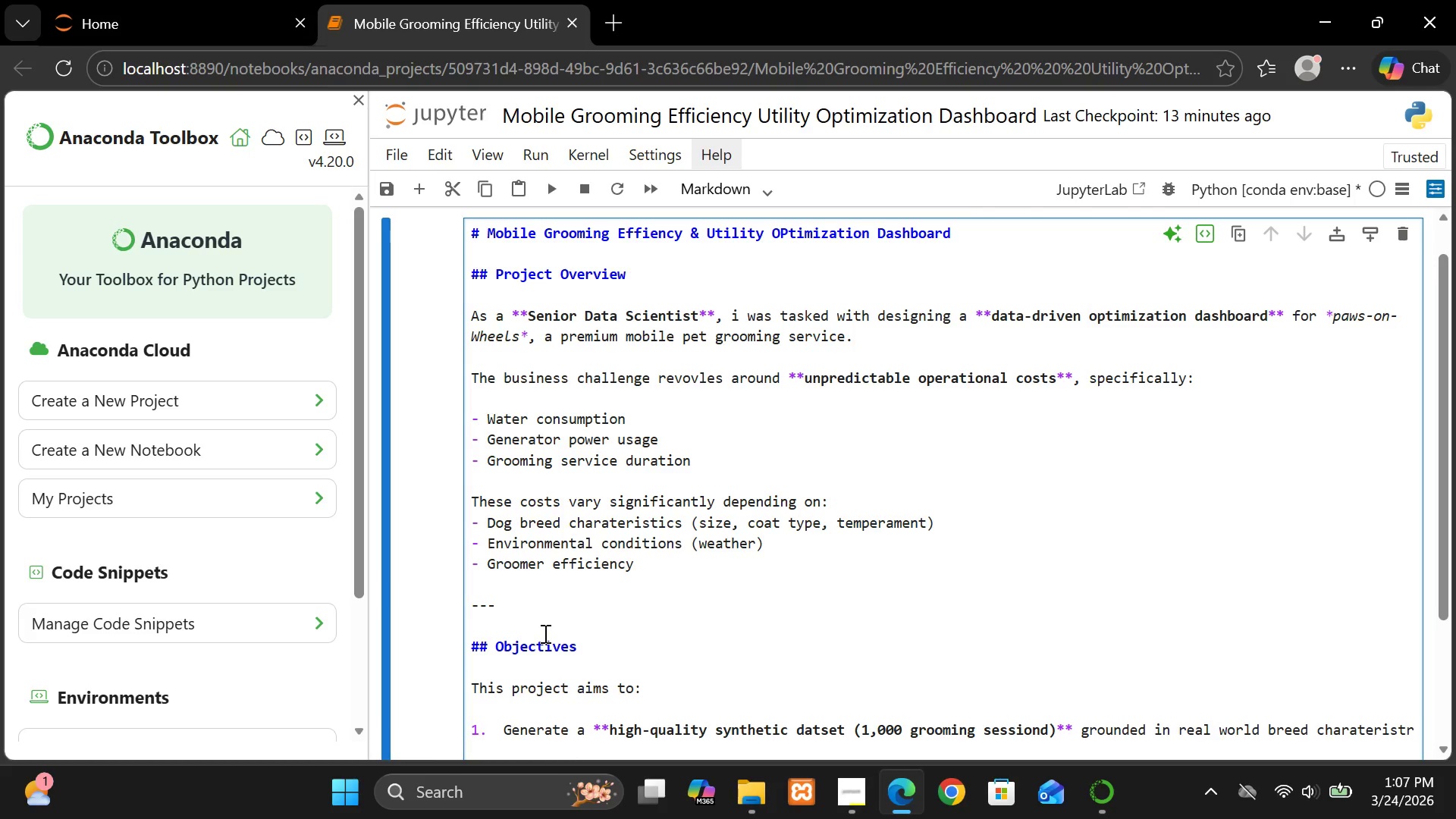 
key(Backspace)
 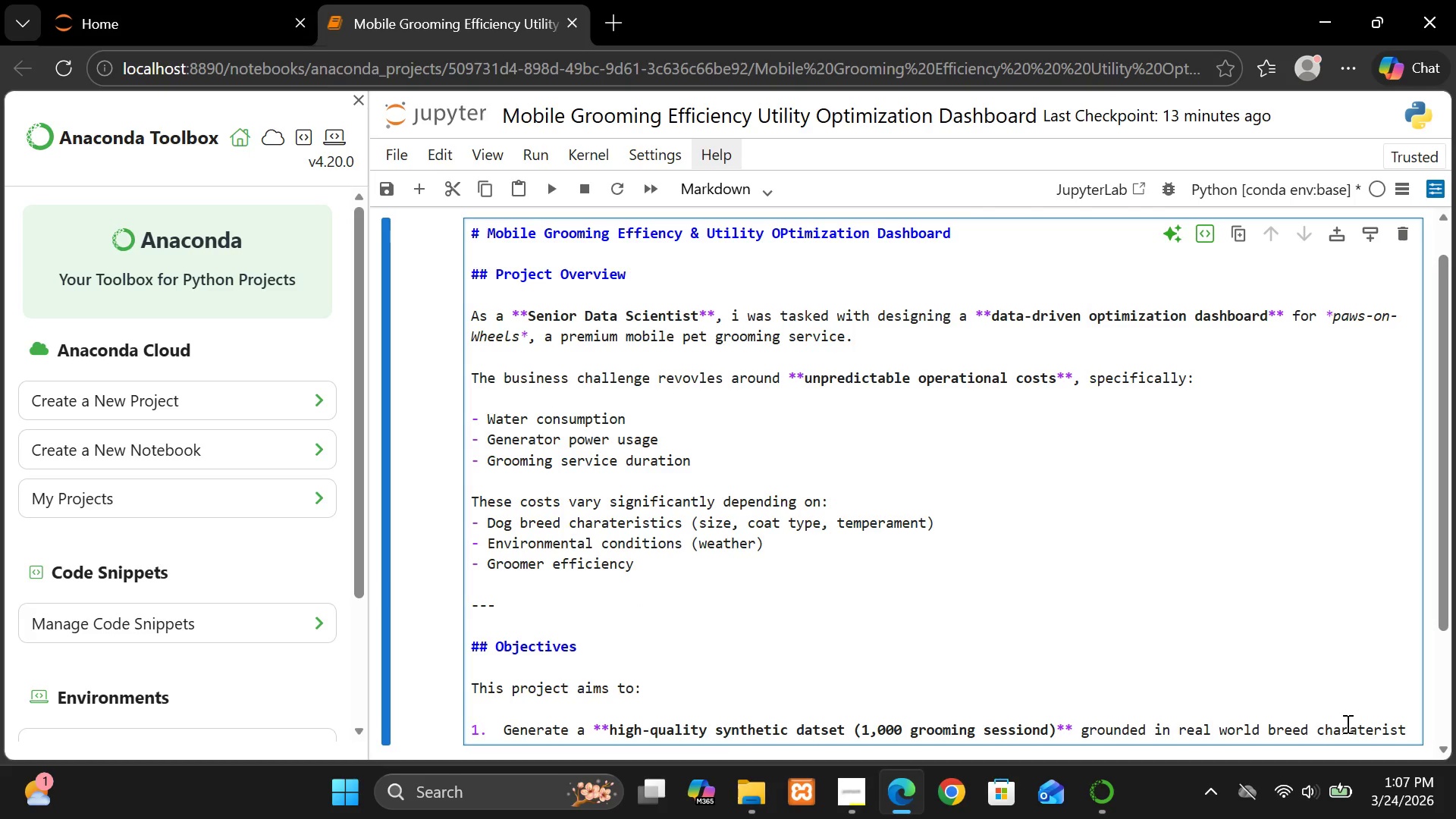 
wait(7.52)
 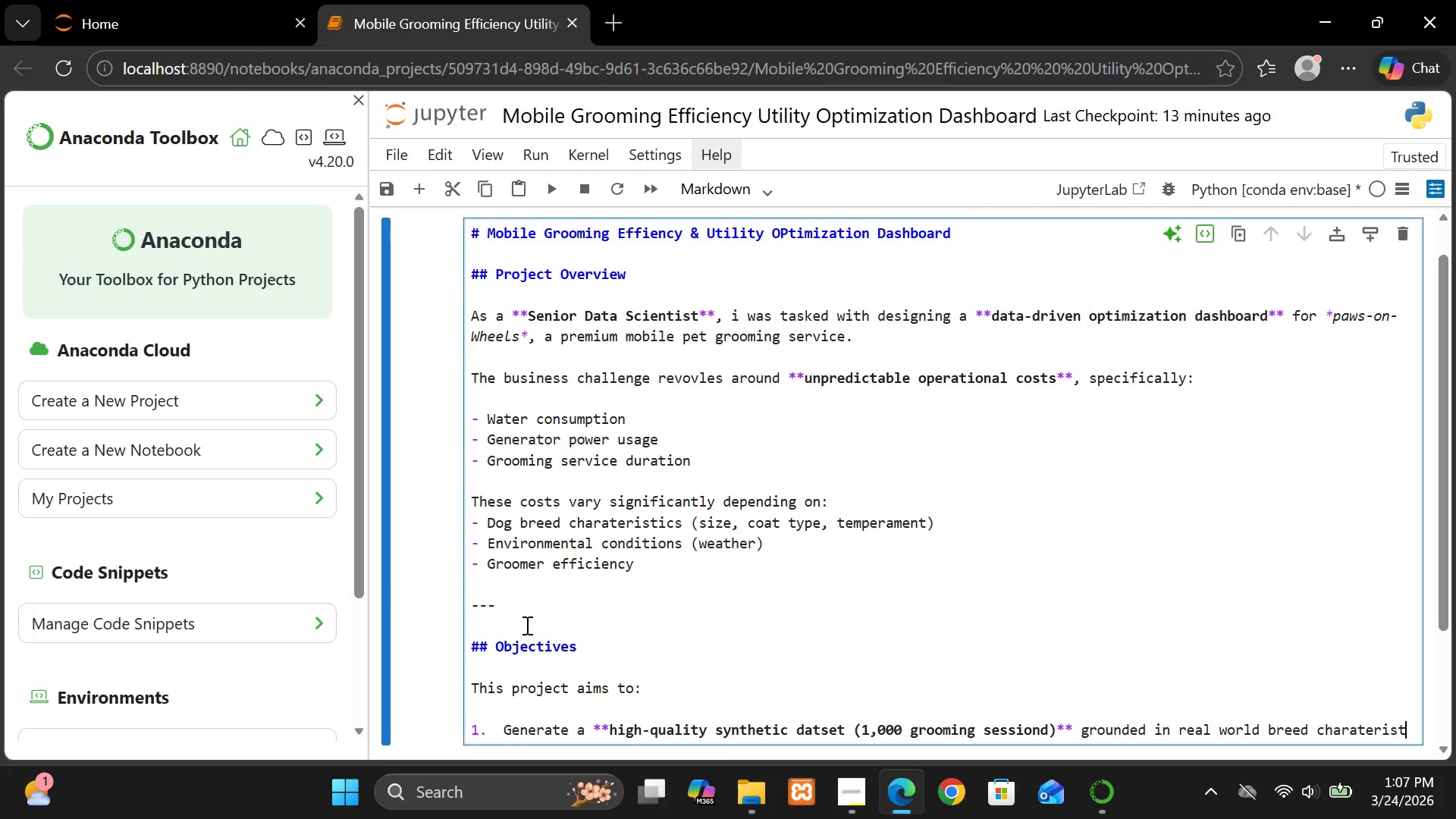 
type(ics)
 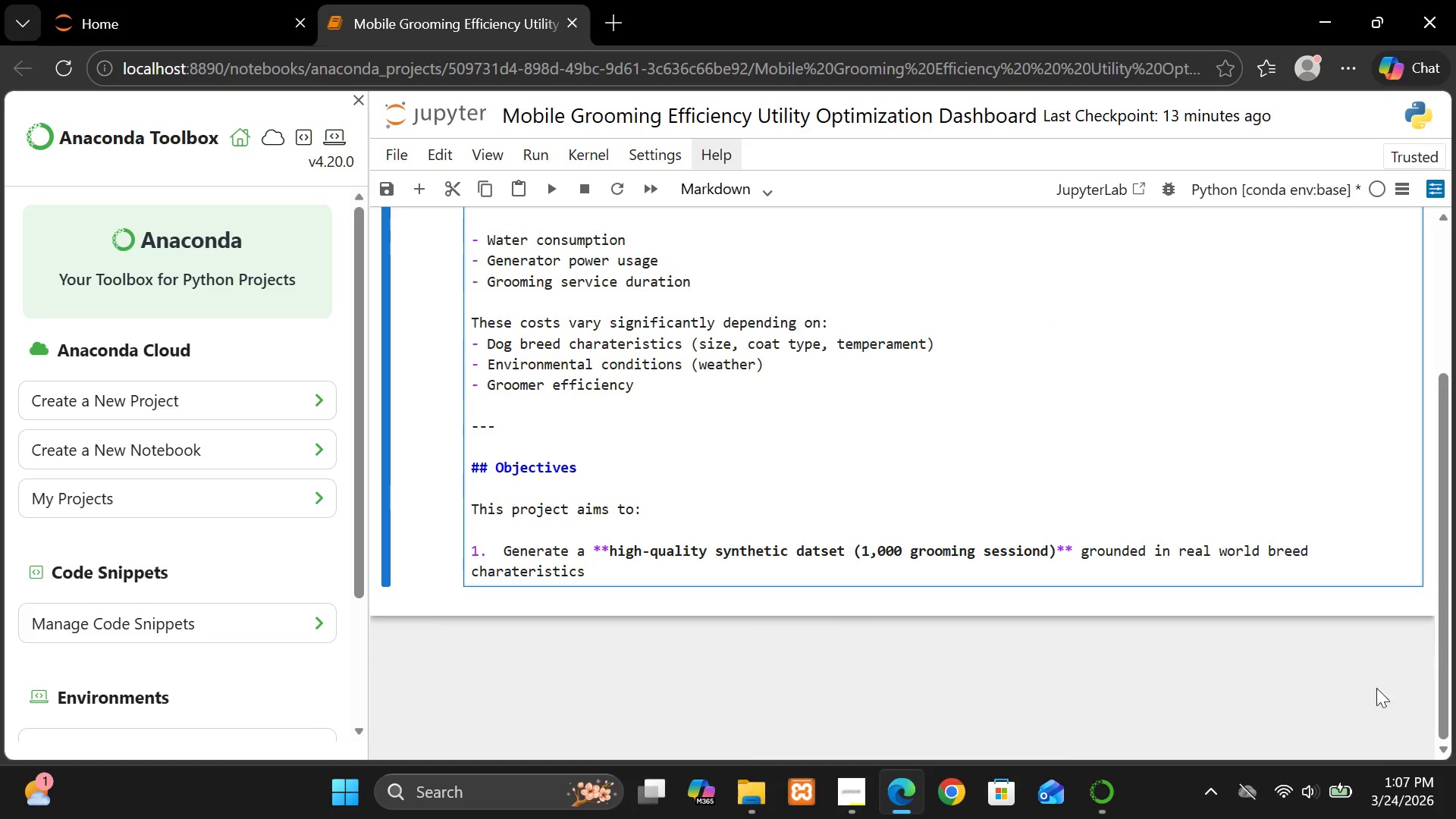 
mouse_move([1394, 787])
 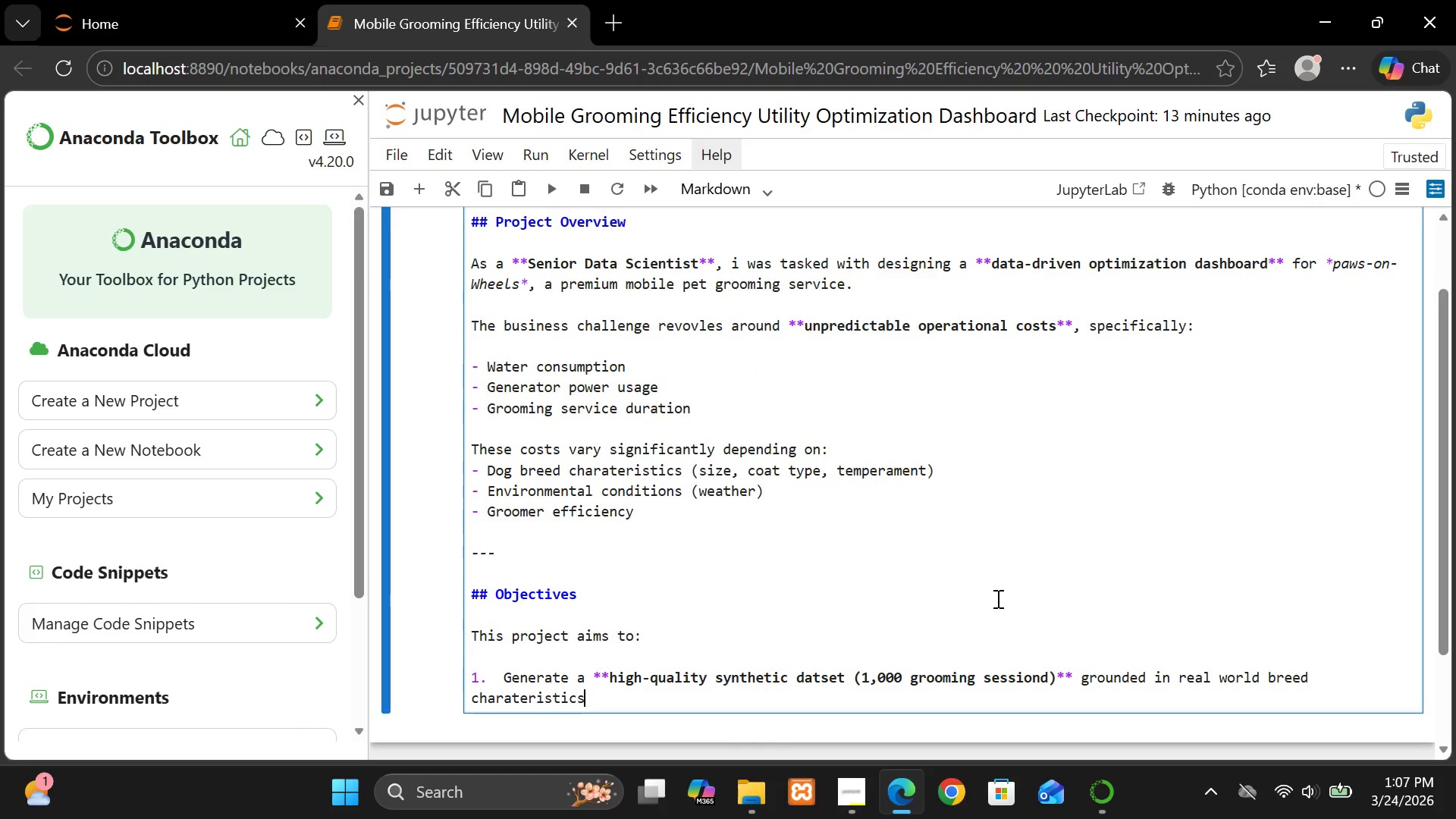 
key(Enter)
 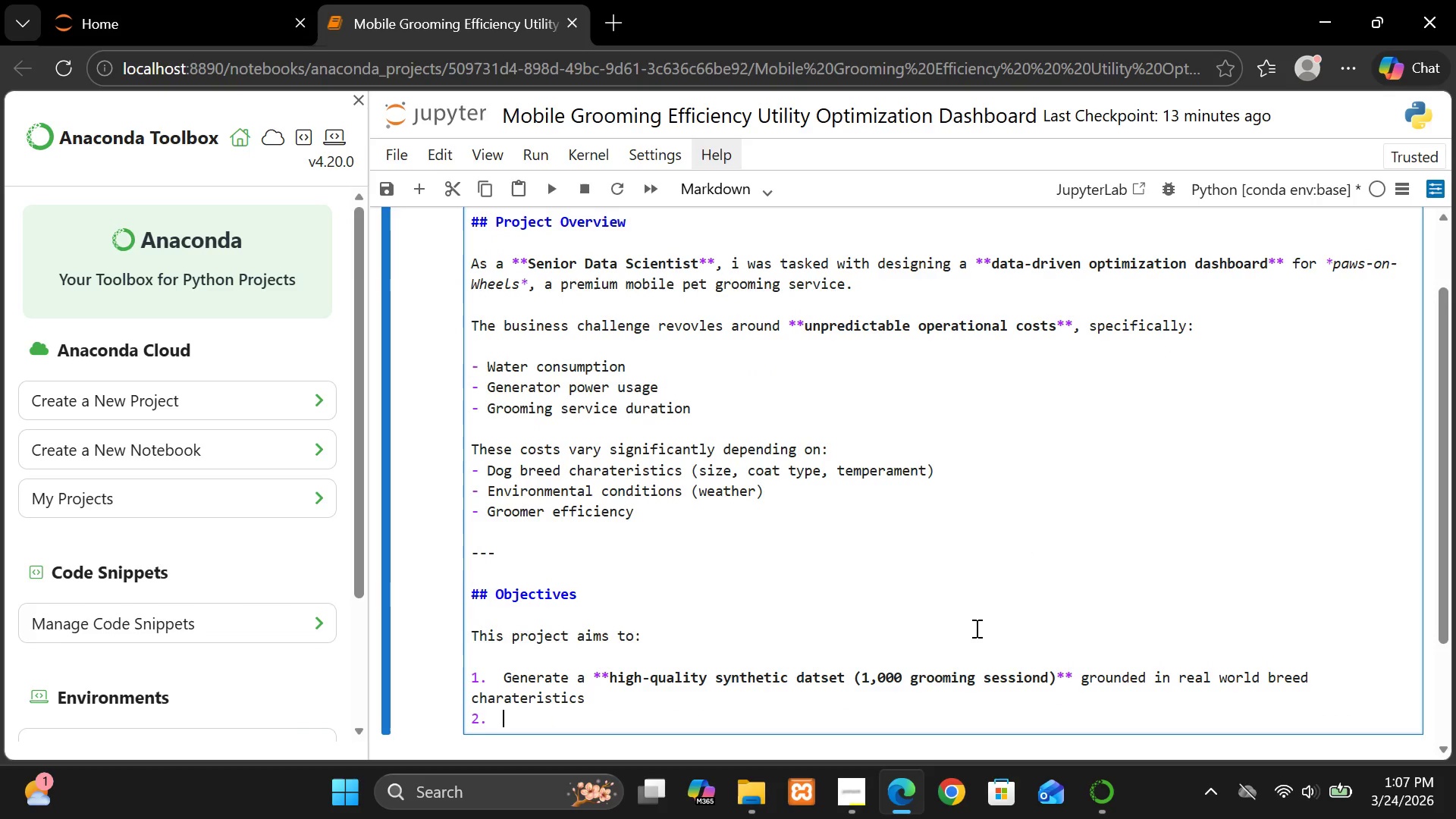 
type(Analyze **resource consumption [Delete]patterns)
 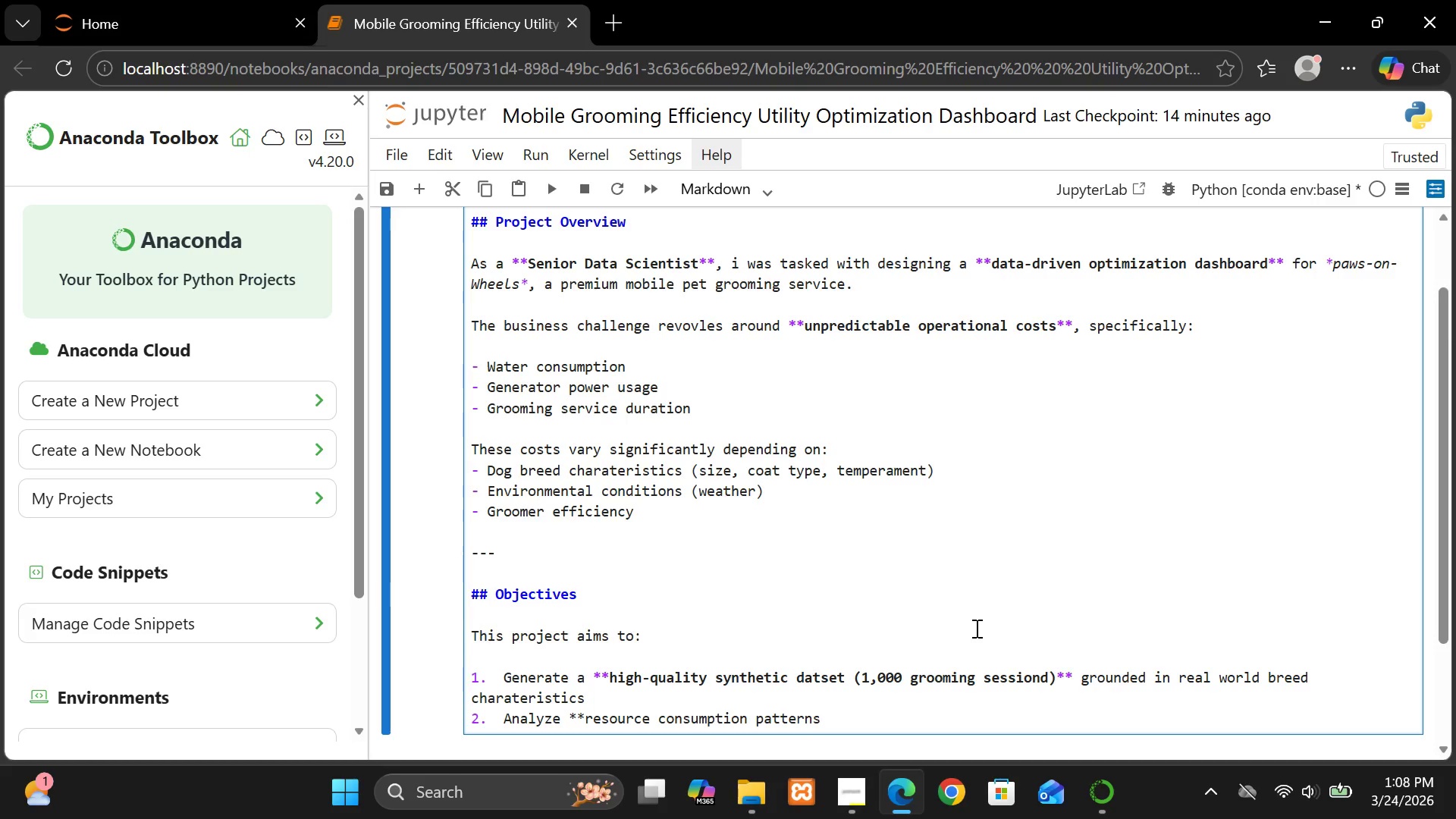 
type(**)
 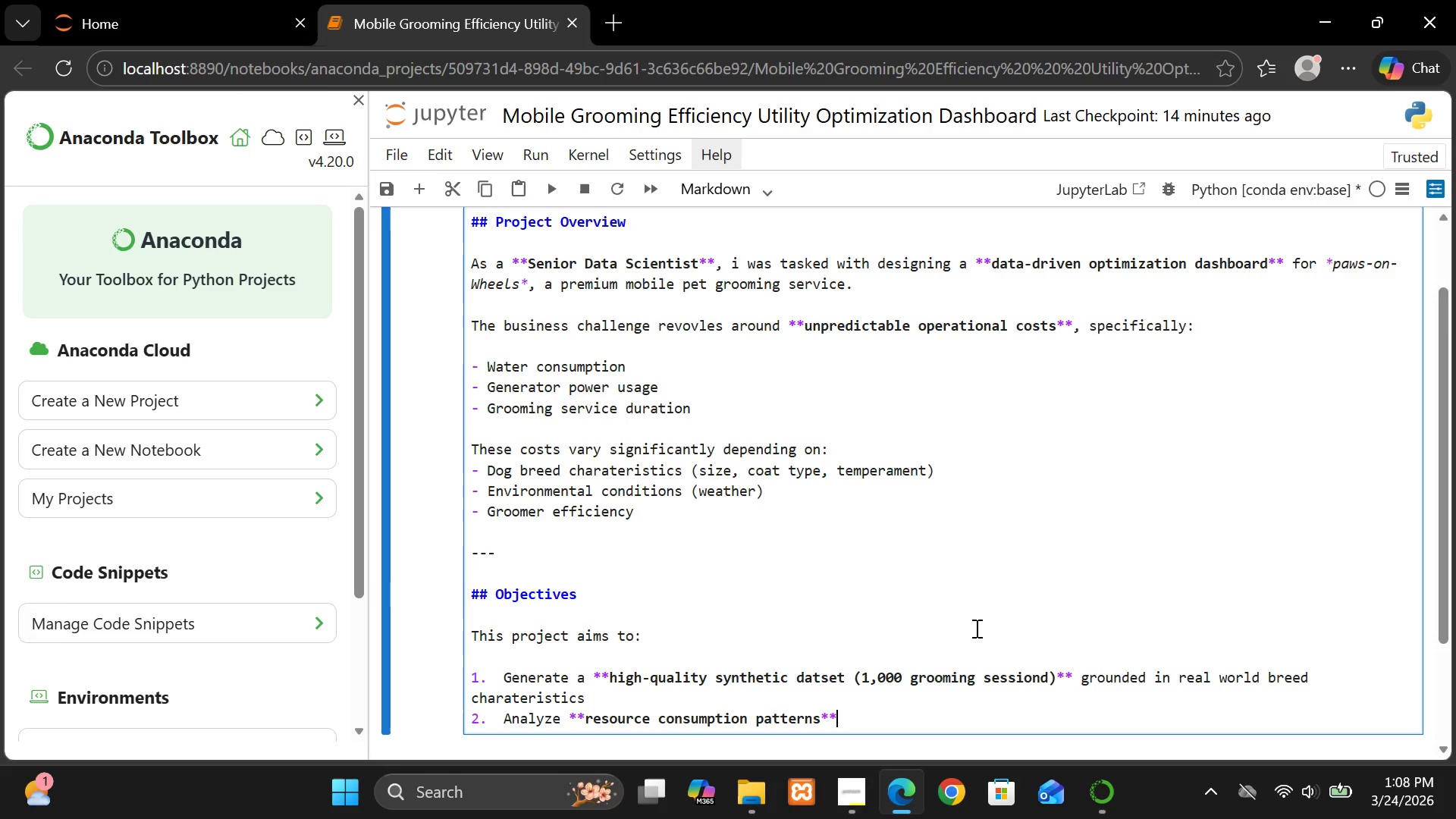 
key(Enter)
 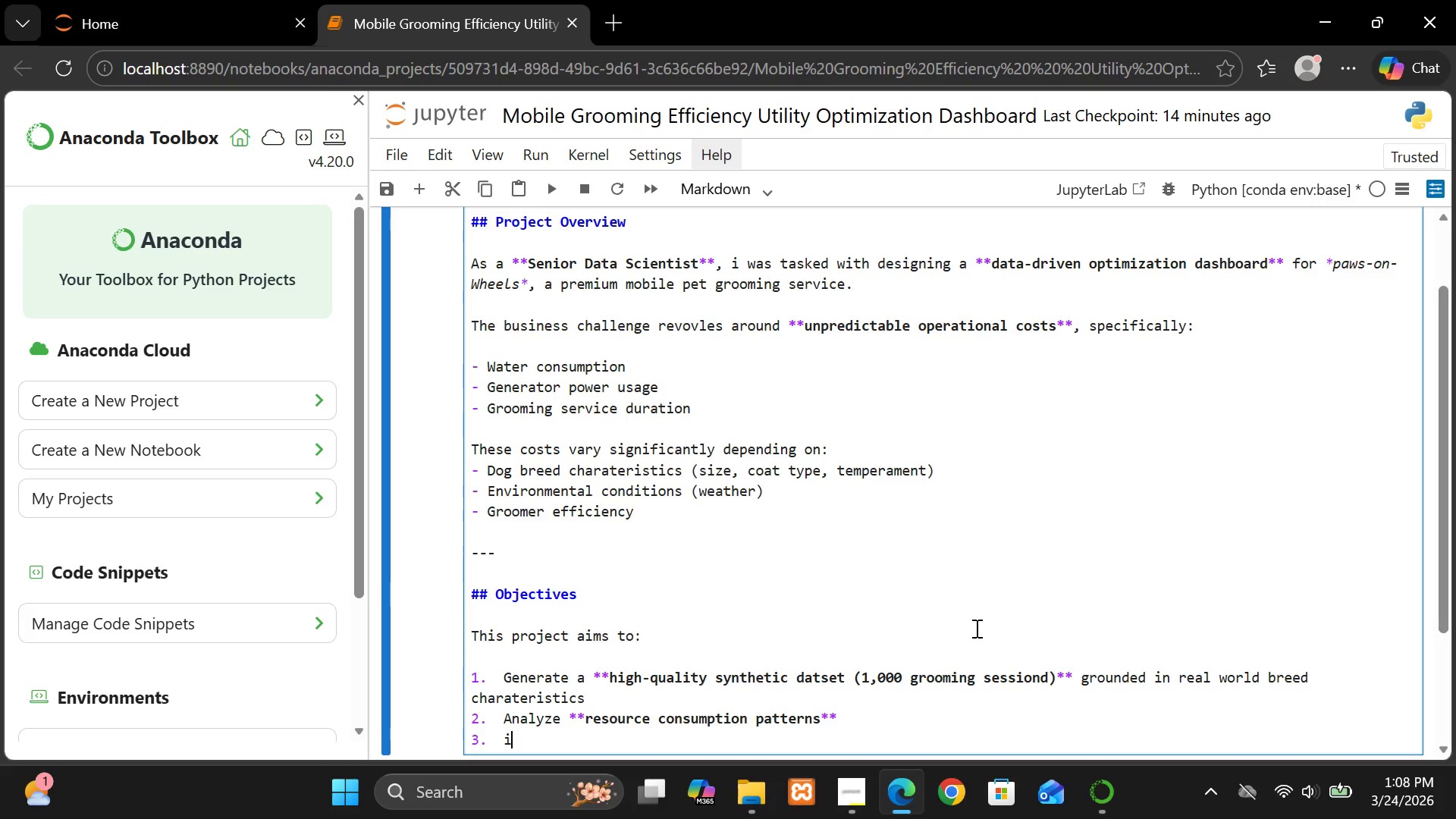 
type(iden)
 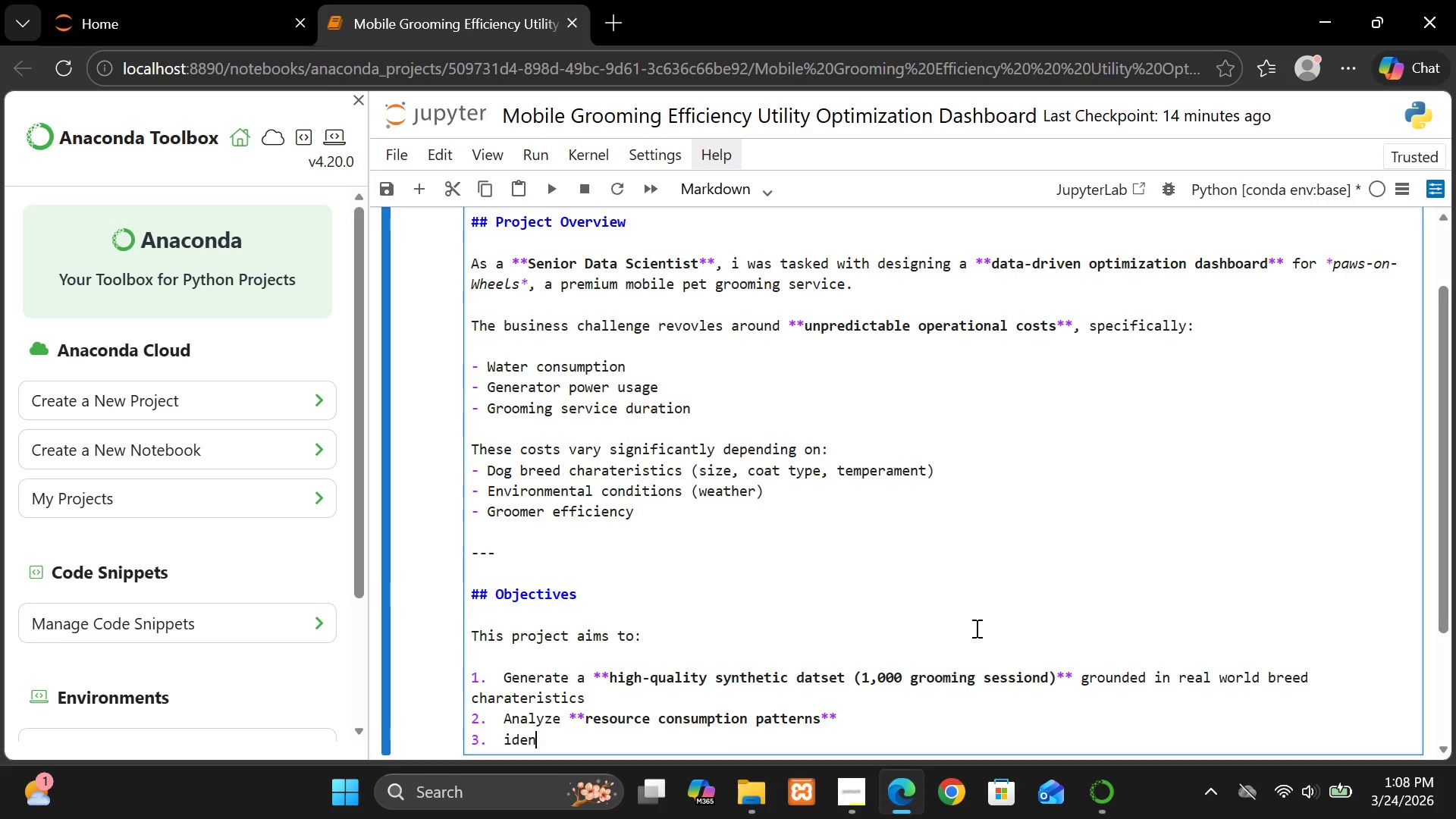 
key(Backspace)
key(Backspace)
key(Backspace)
key(Backspace)
type(Identify **high=)
key(Backspace)
type(-cod)
key(Backspace)
type(st ()
key(Backspace)
key(Backspace)
key(Backspace)
type(("resource-drain") breeds**)
 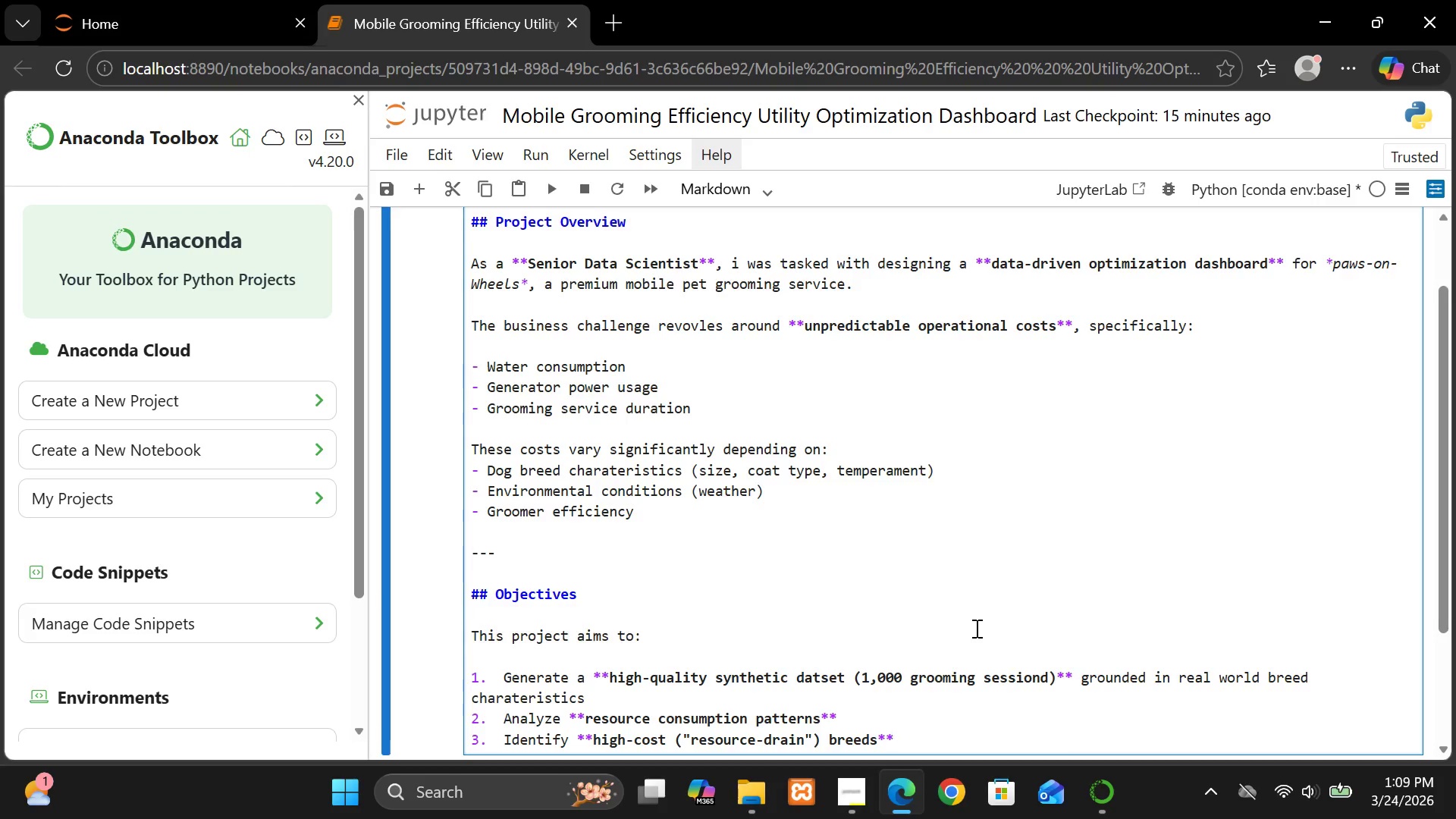 
key(Enter)
 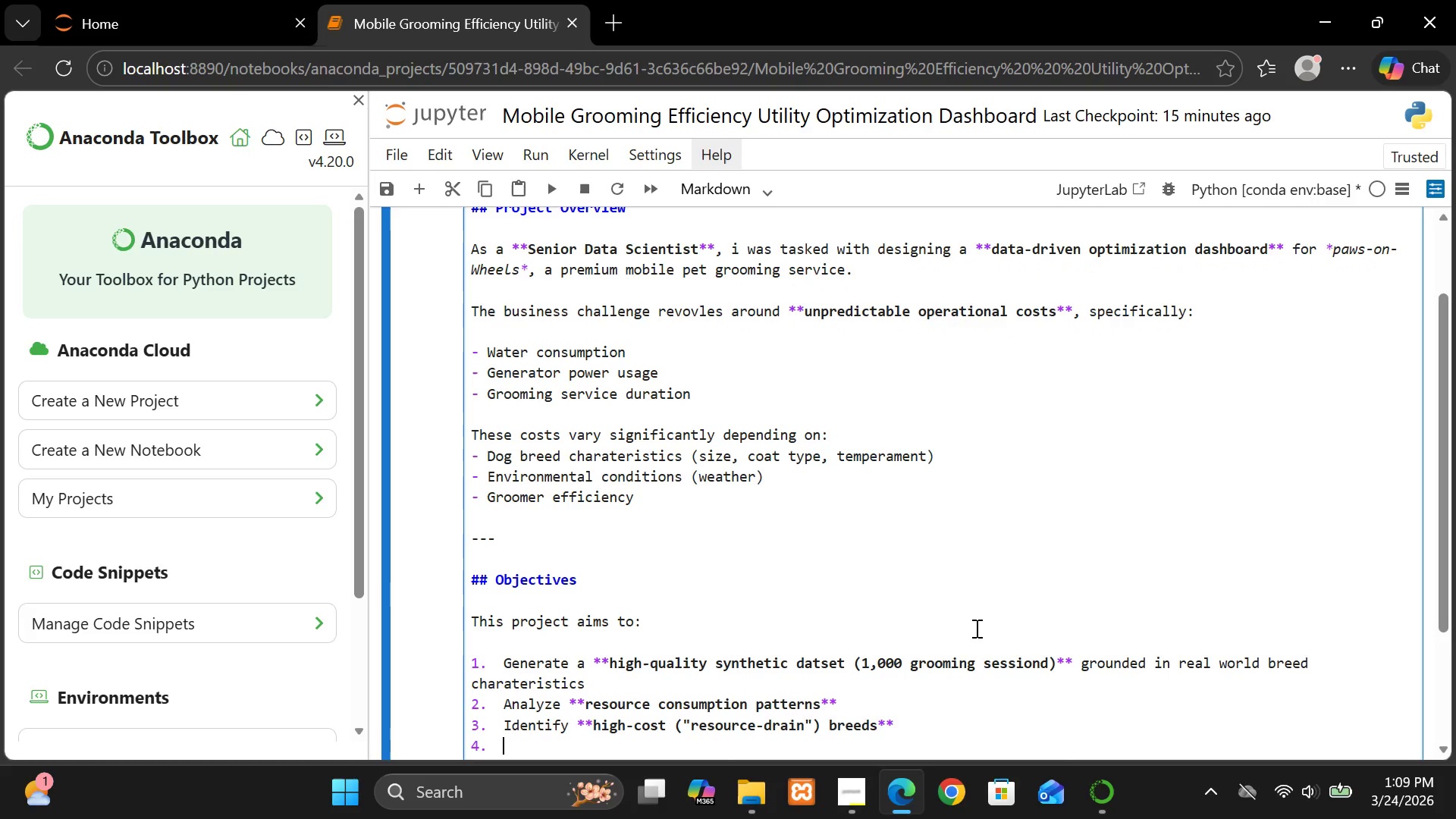 
type(Build an ")
key(Backspace)
type(*intr)
key(Backspace)
type(eractive dashboard)
 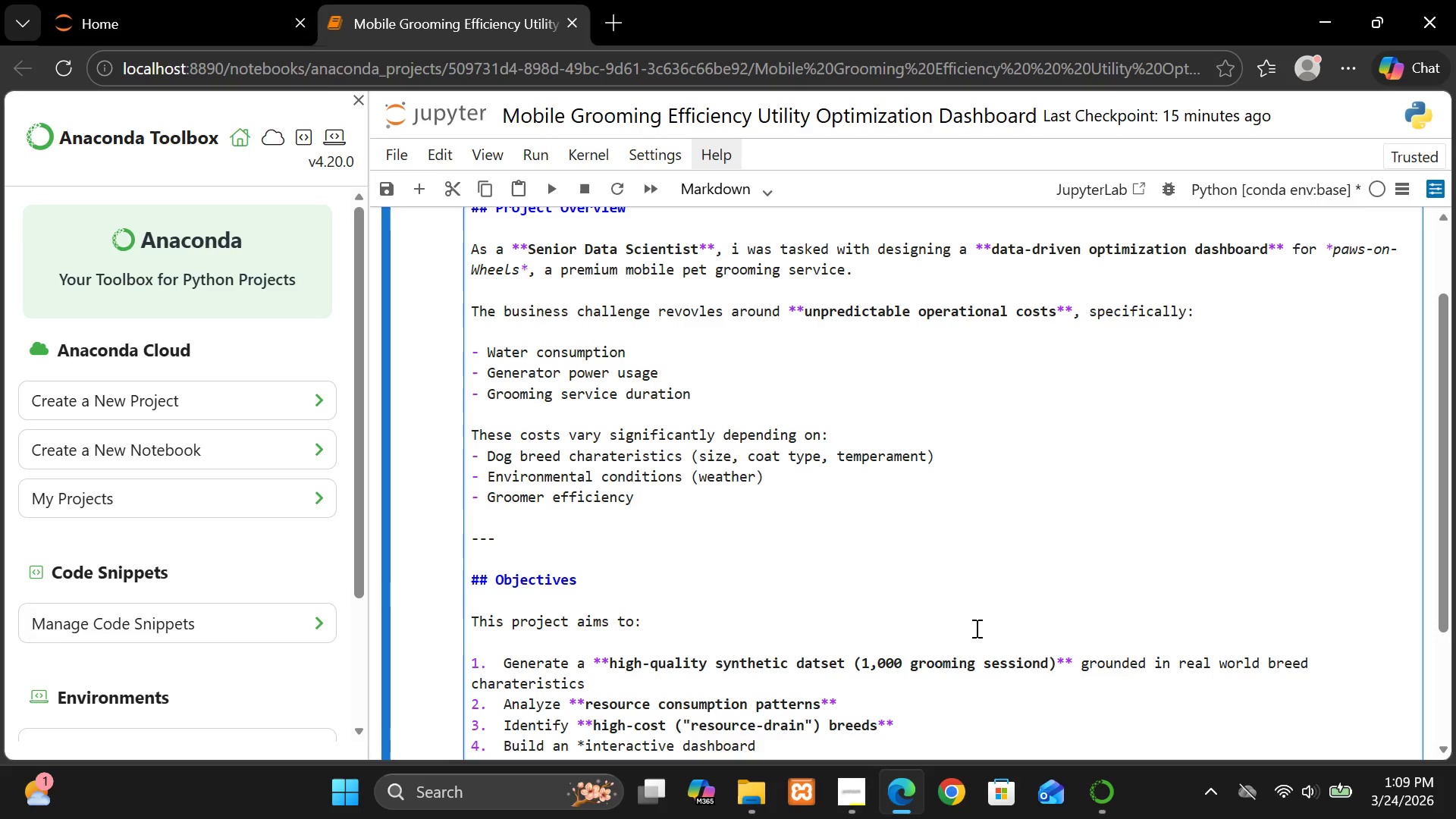 
wait(6.97)
 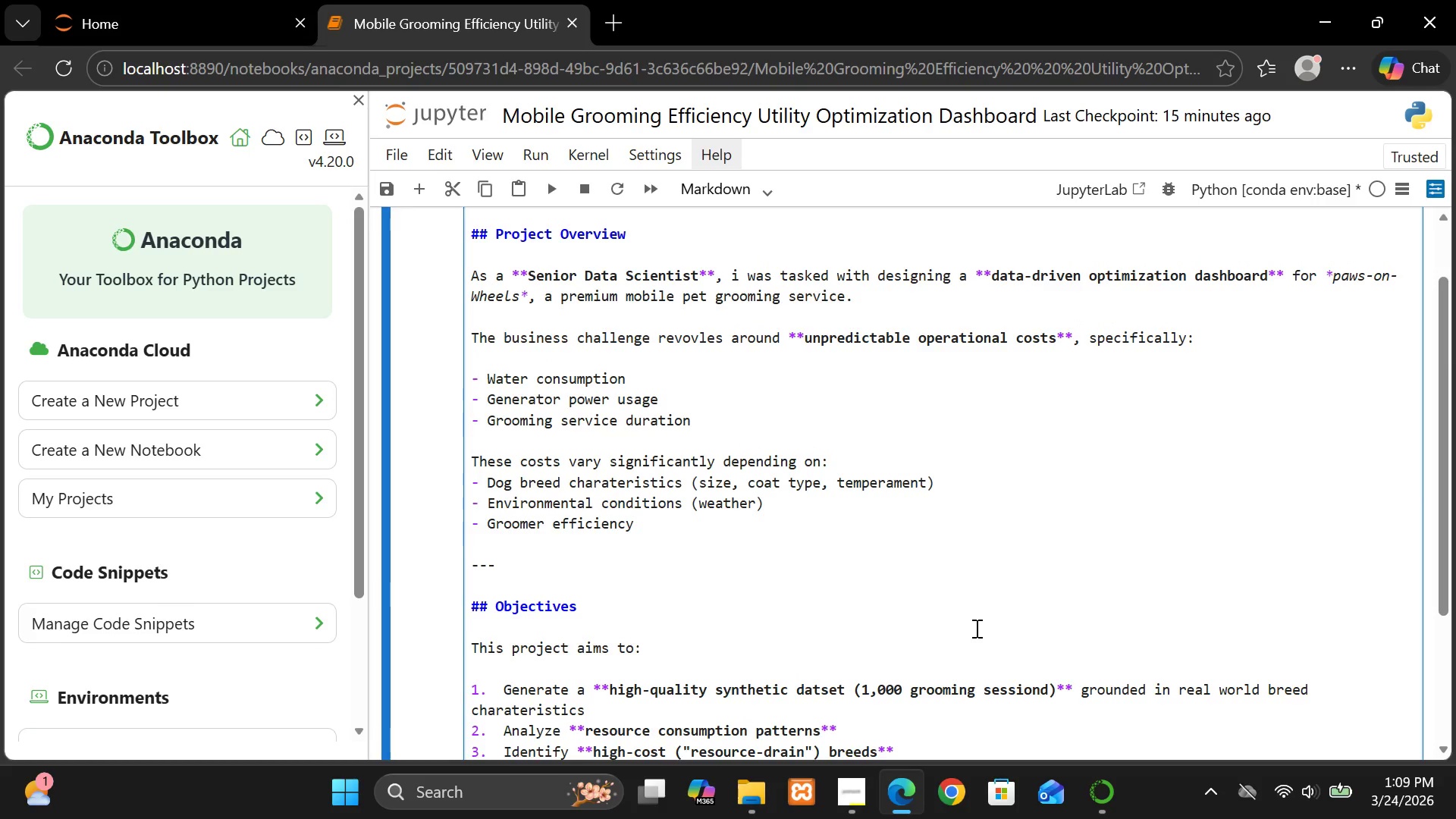 
left_click([836, 645])
 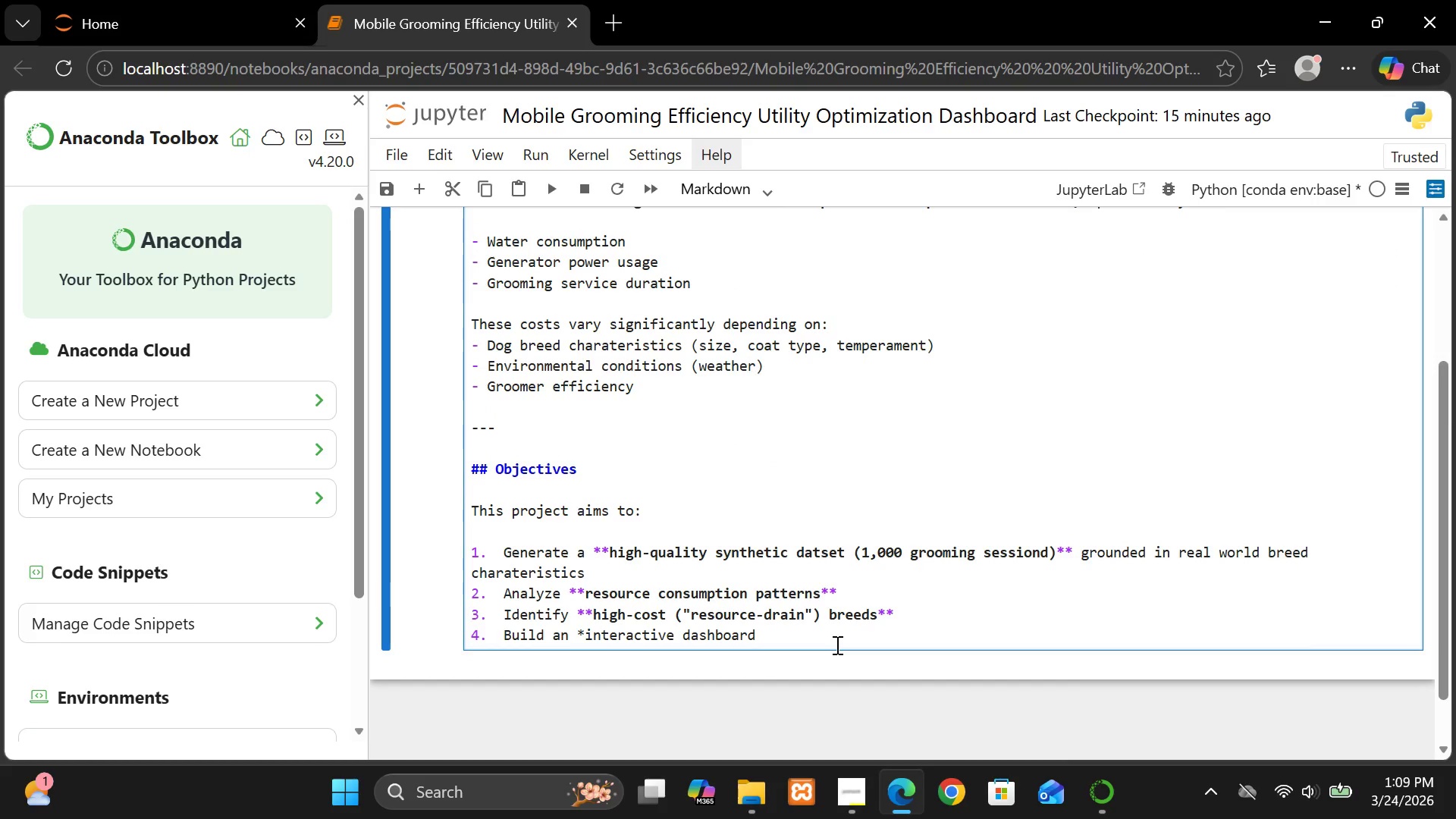 
type(**)
 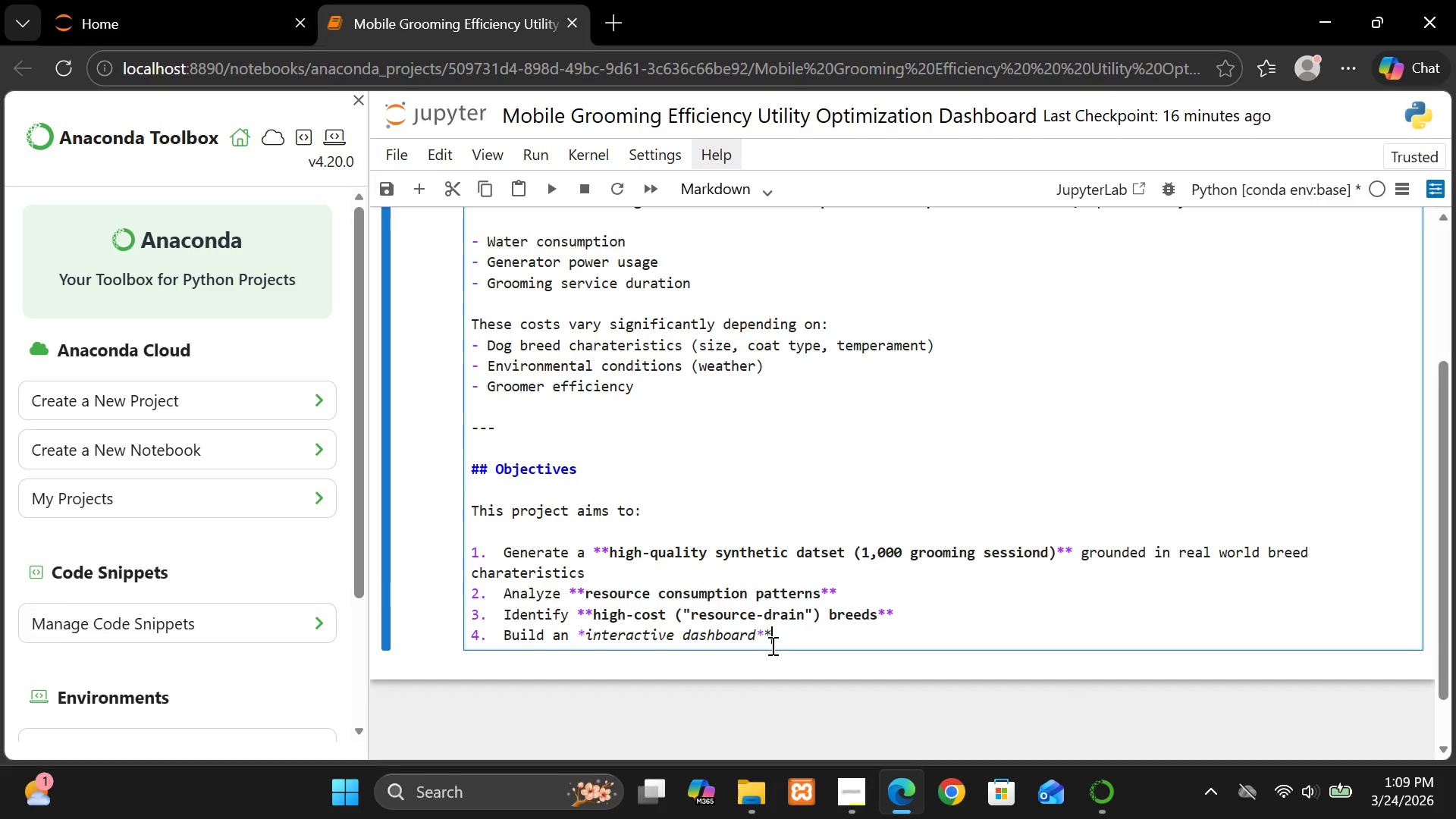 
wait(8.69)
 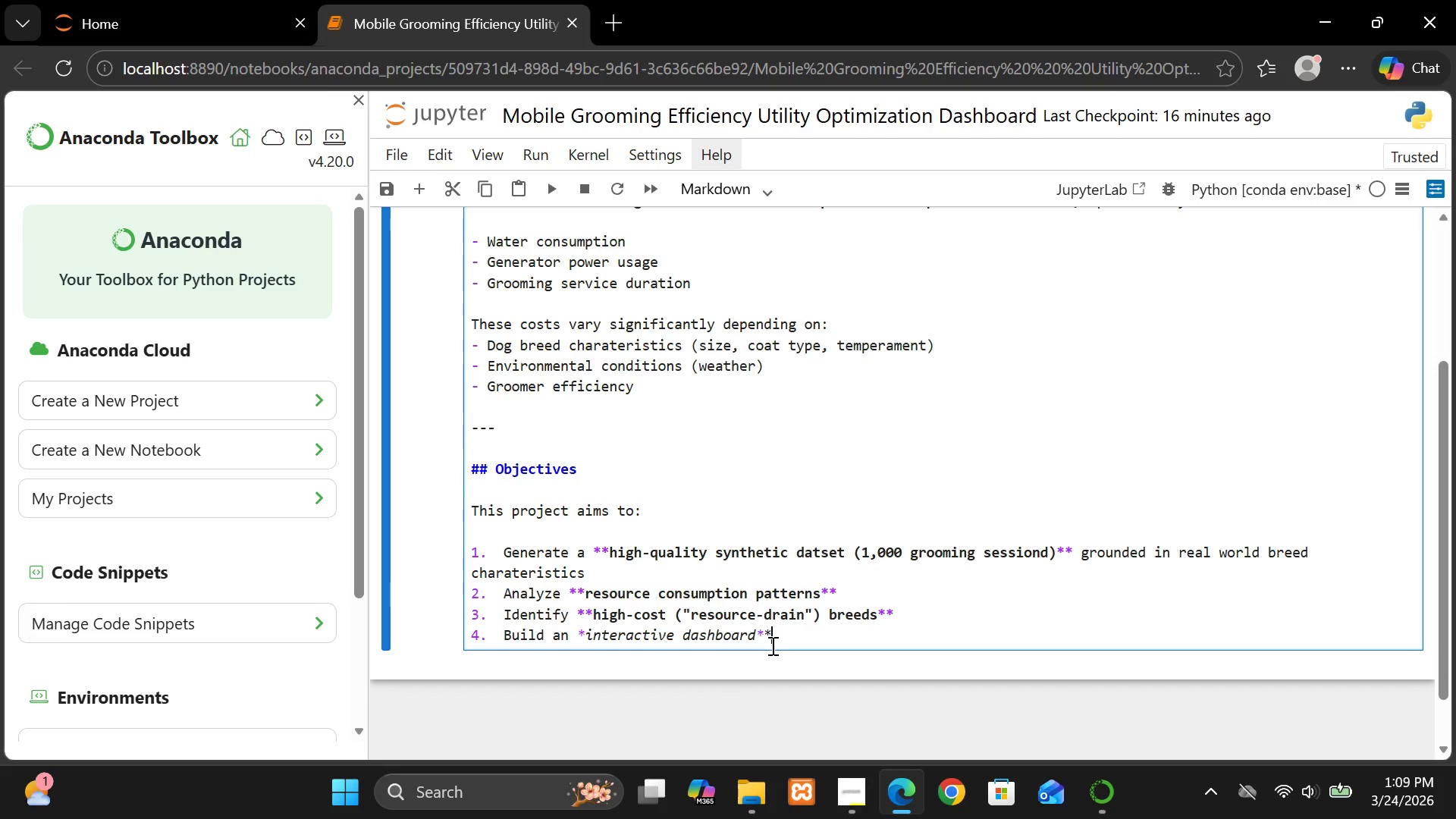 
left_click([590, 659])
 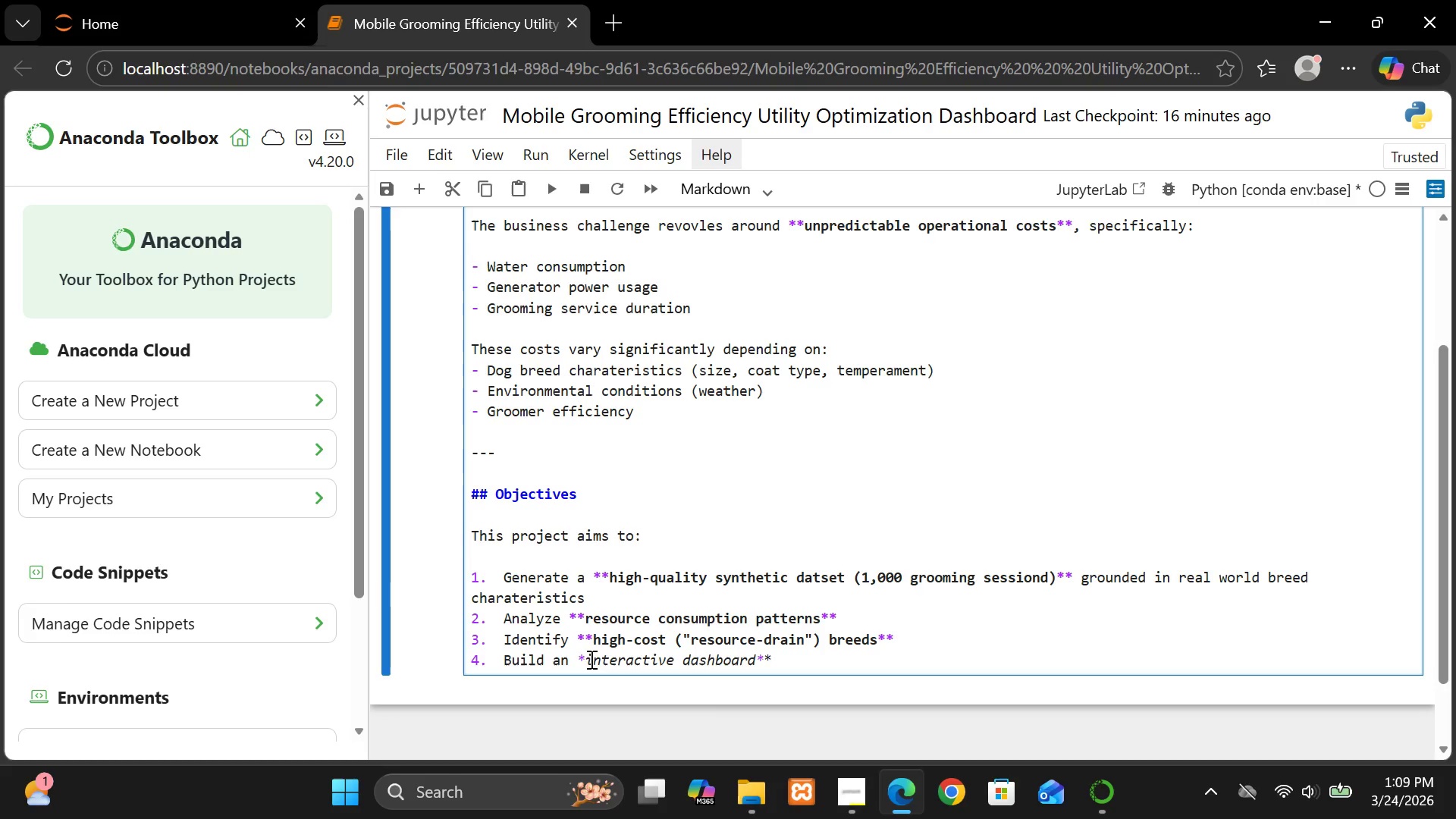 
key(Shift+8)
 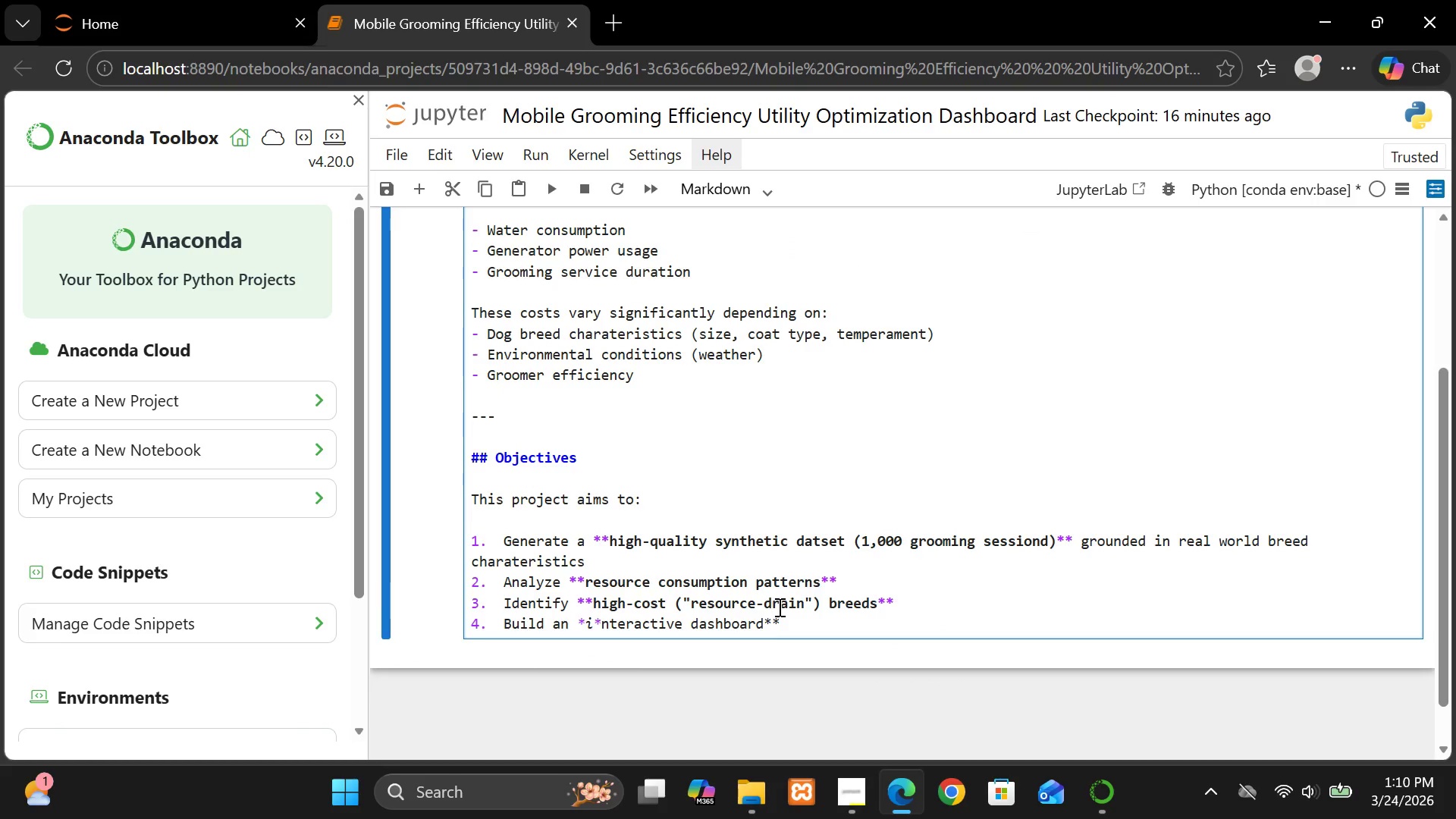 
wait(7.45)
 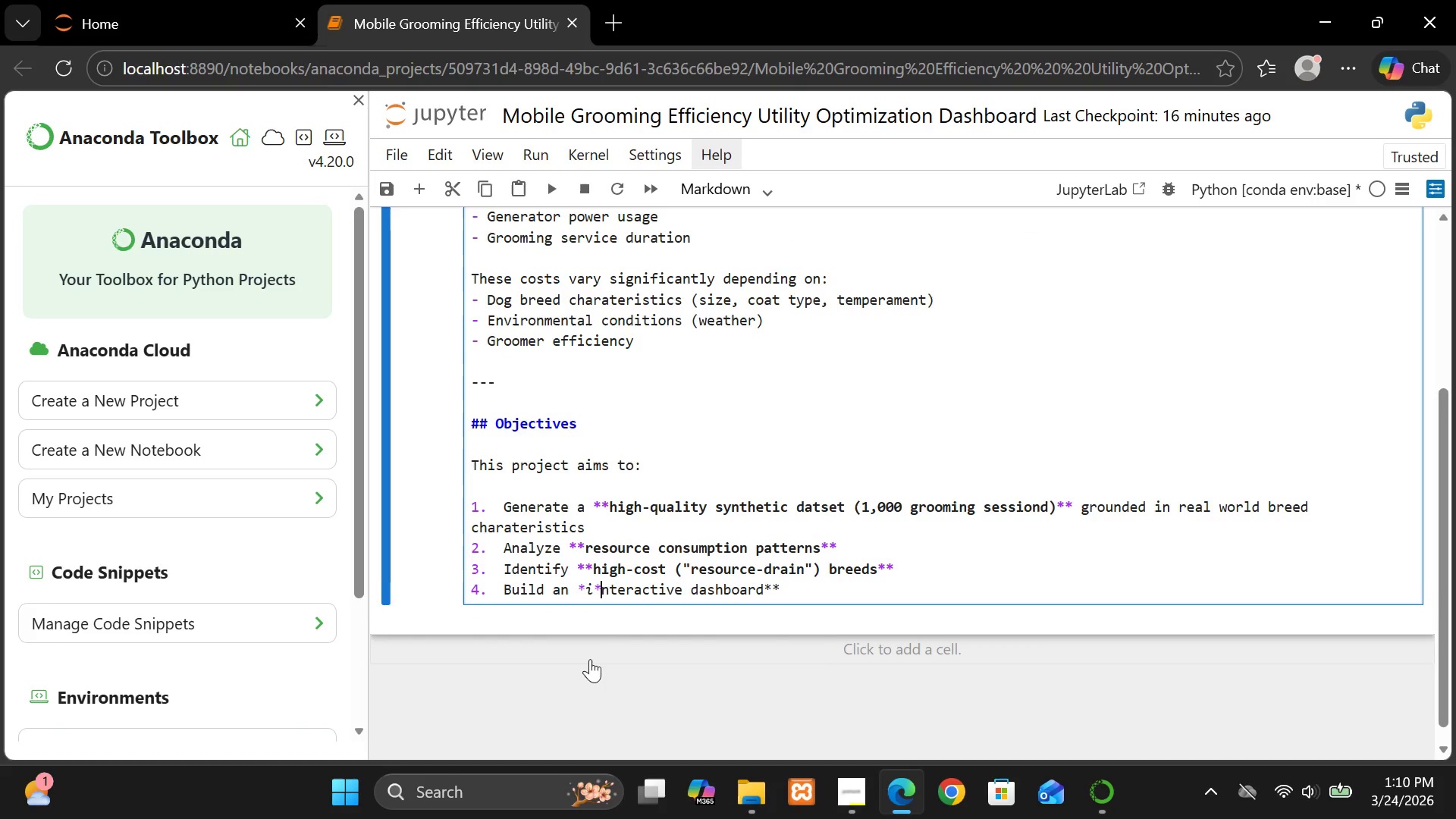 
key(Backspace)
 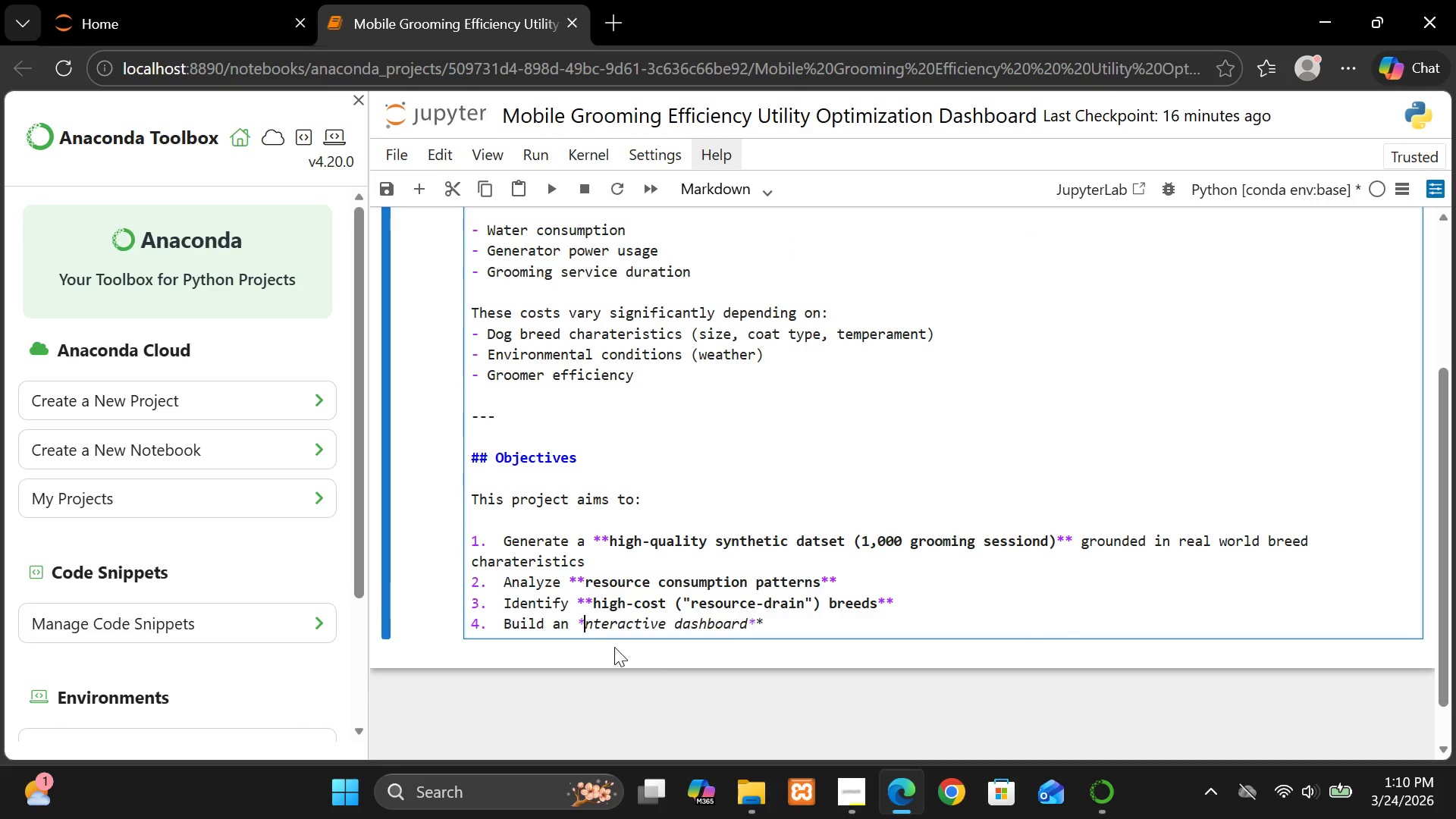 
key(Backspace)
 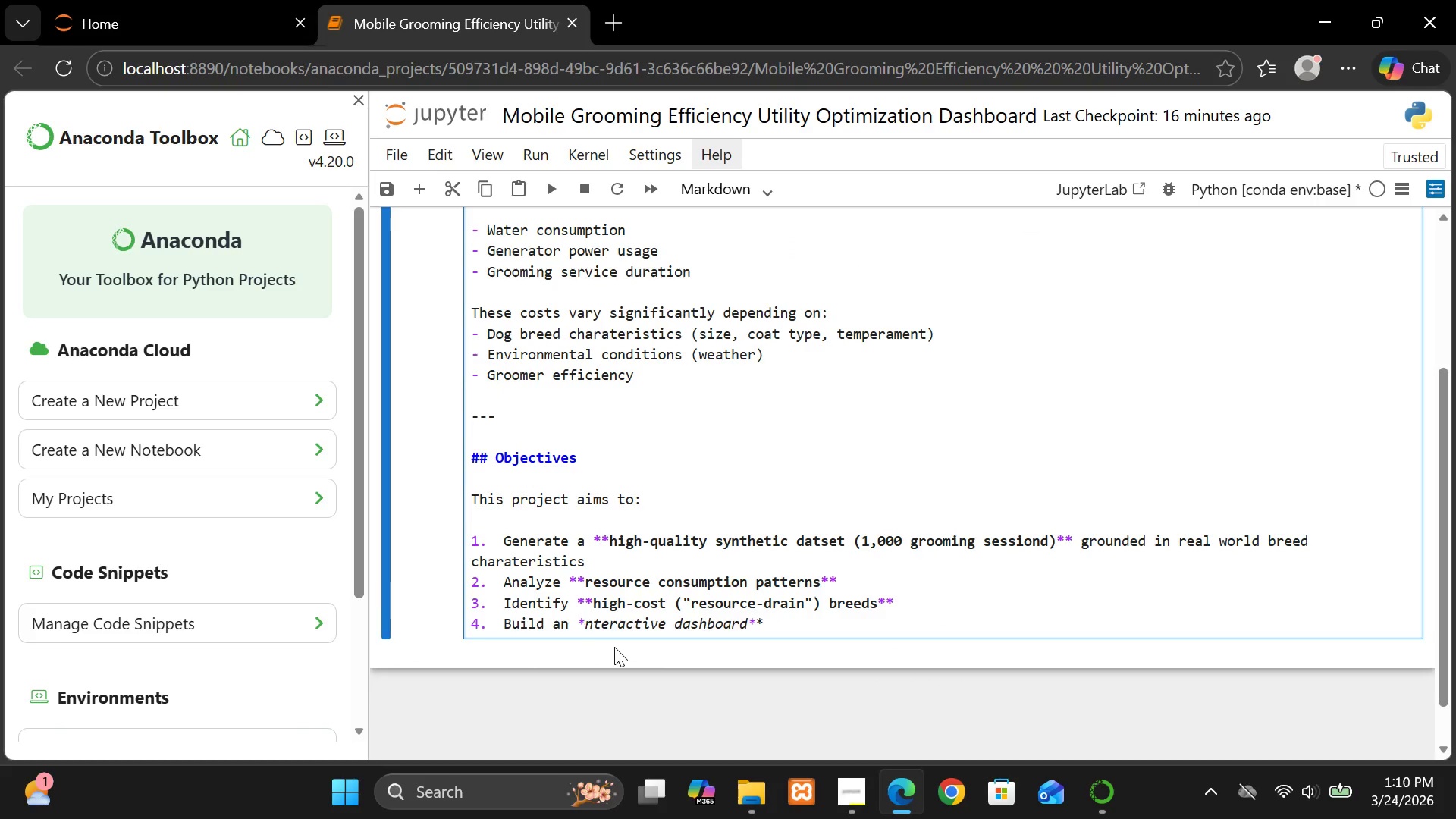 
key(Shift+8)
 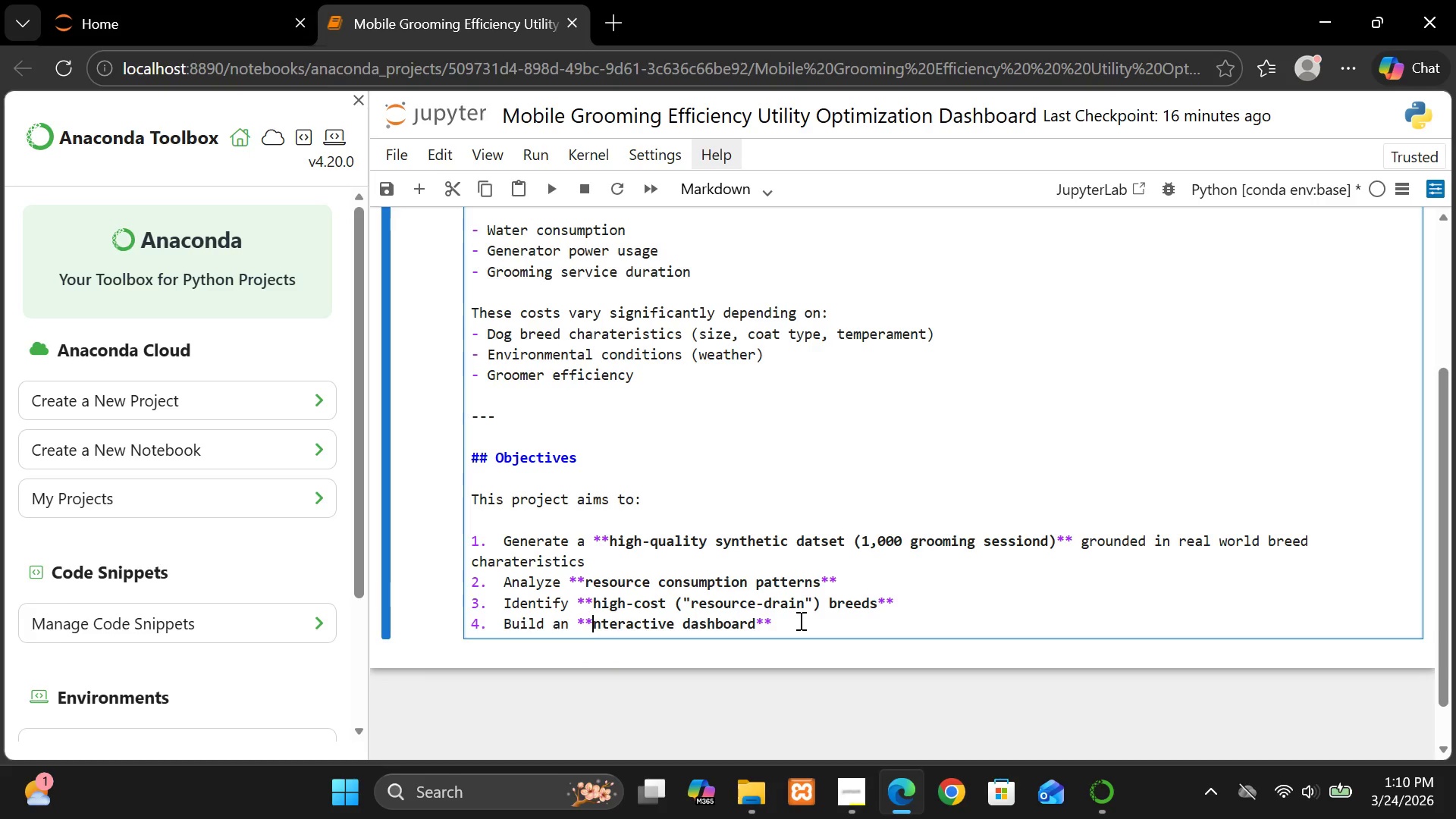 
left_click([799, 620])
 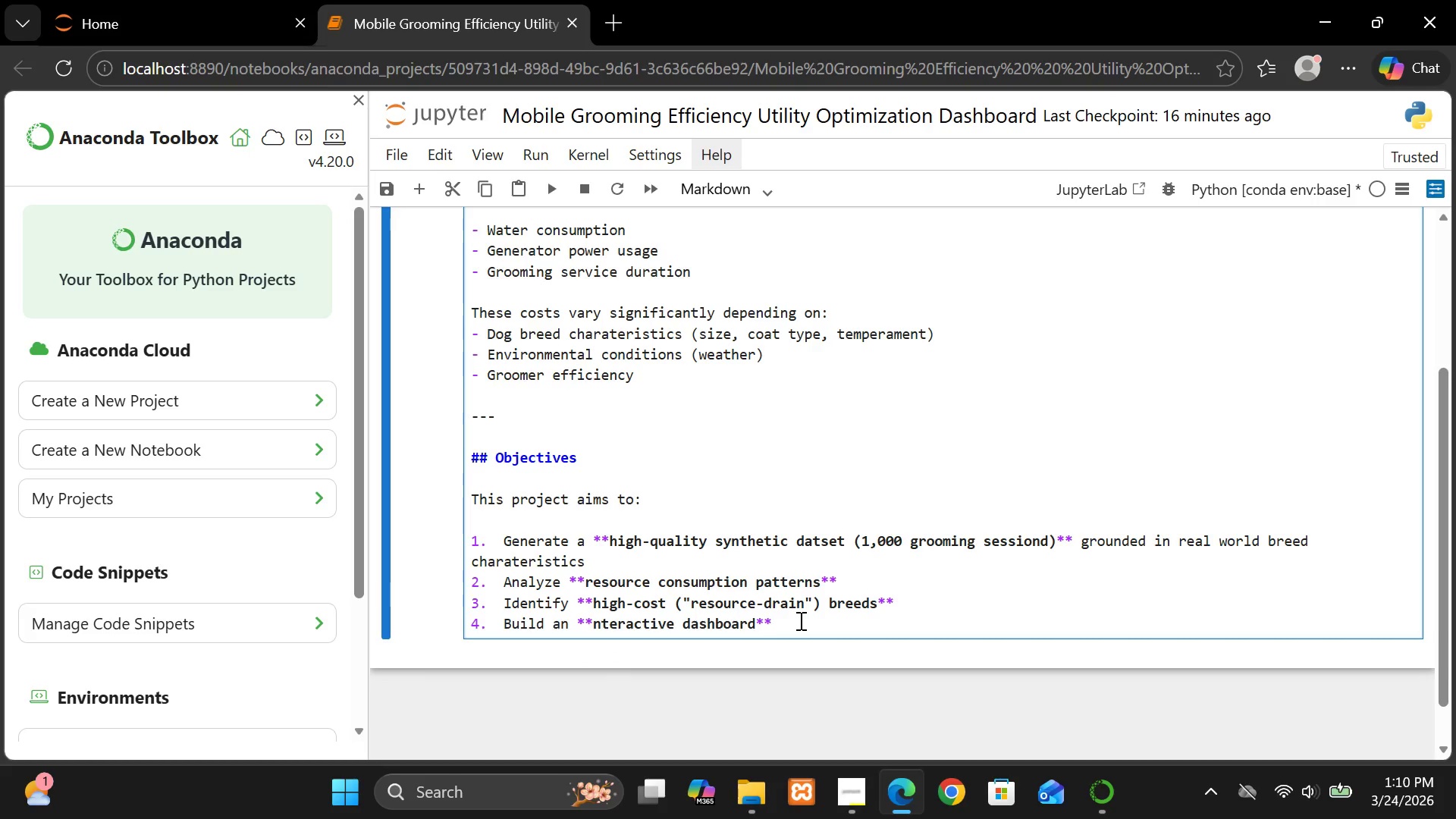 
type( for operational desi)
key(Backspace)
key(Backspace)
type(cision )
key(Backspace)
type(-making)
 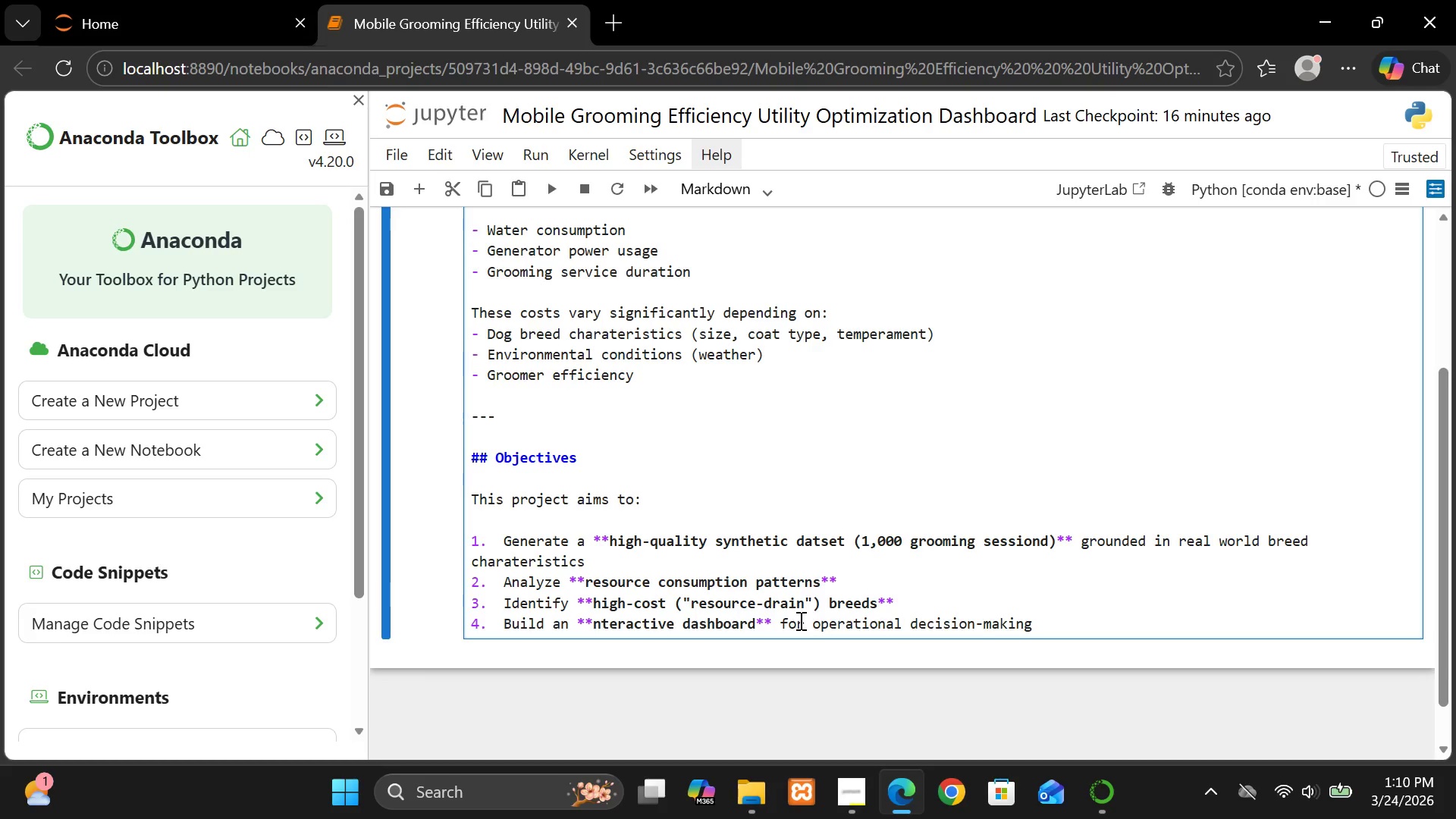 
key(Enter)
 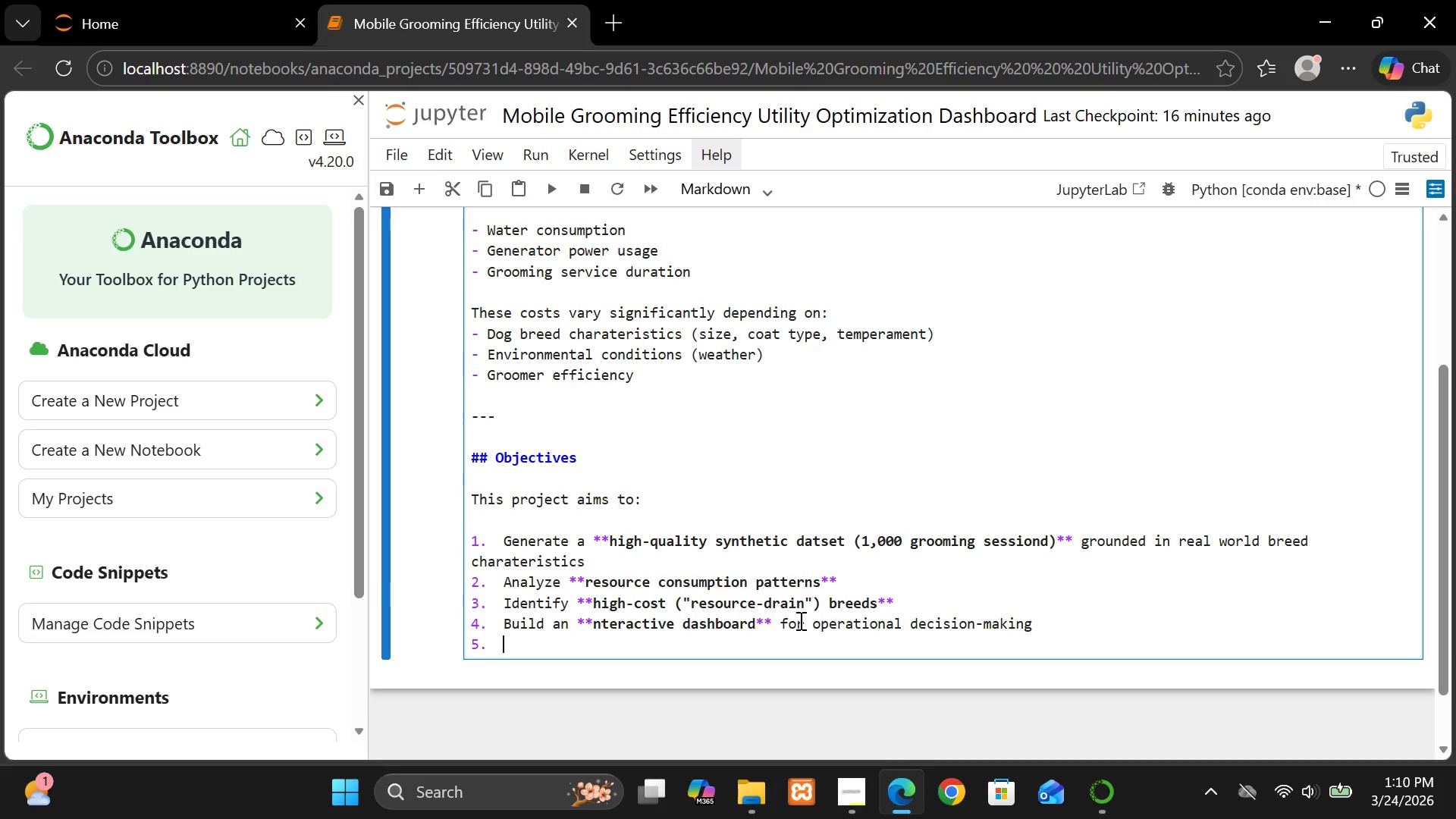 
type(DEVELOP A **pricing optimization tt)
key(Backspace)
type(ool**)
 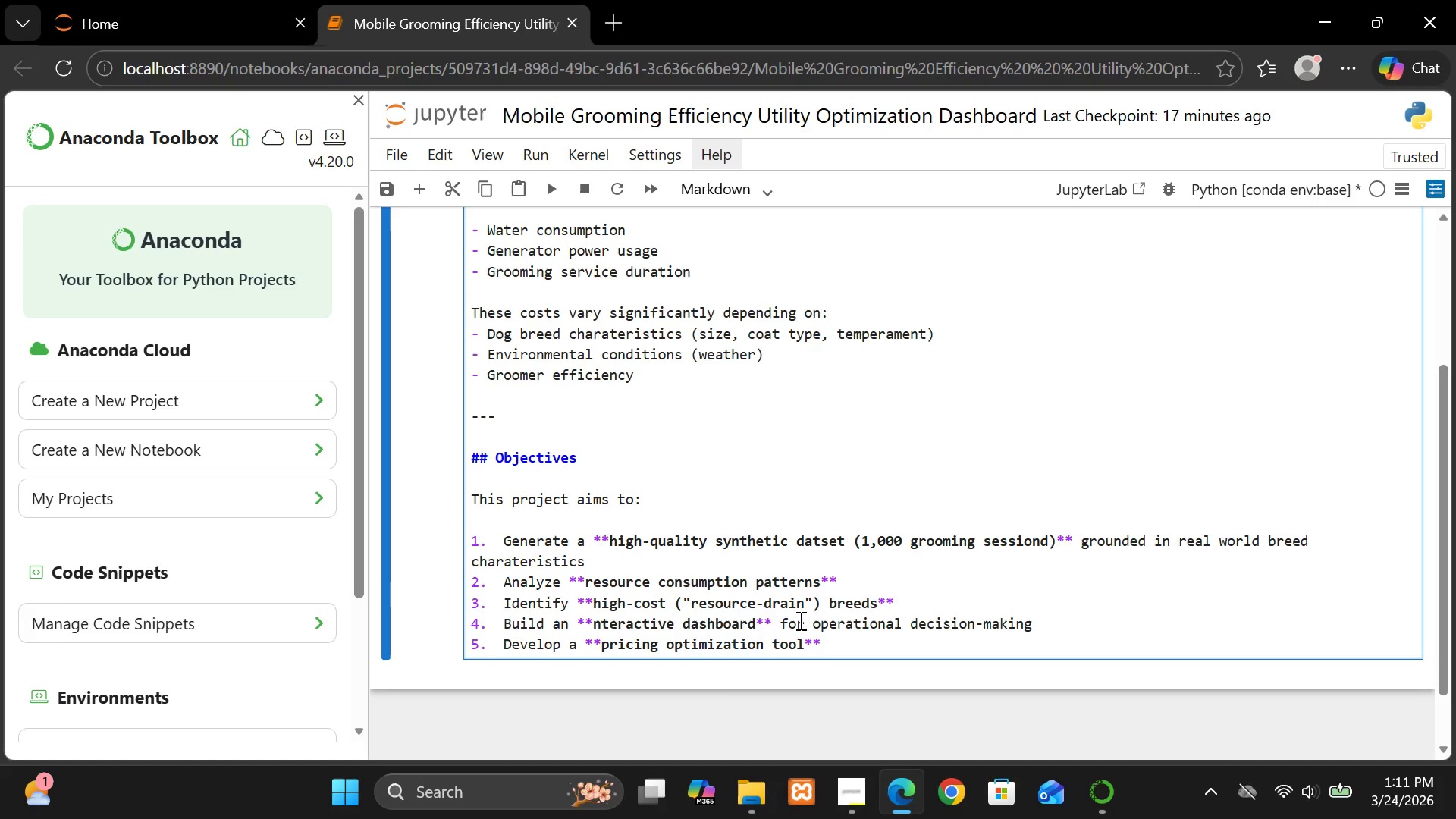 
key(Enter)
 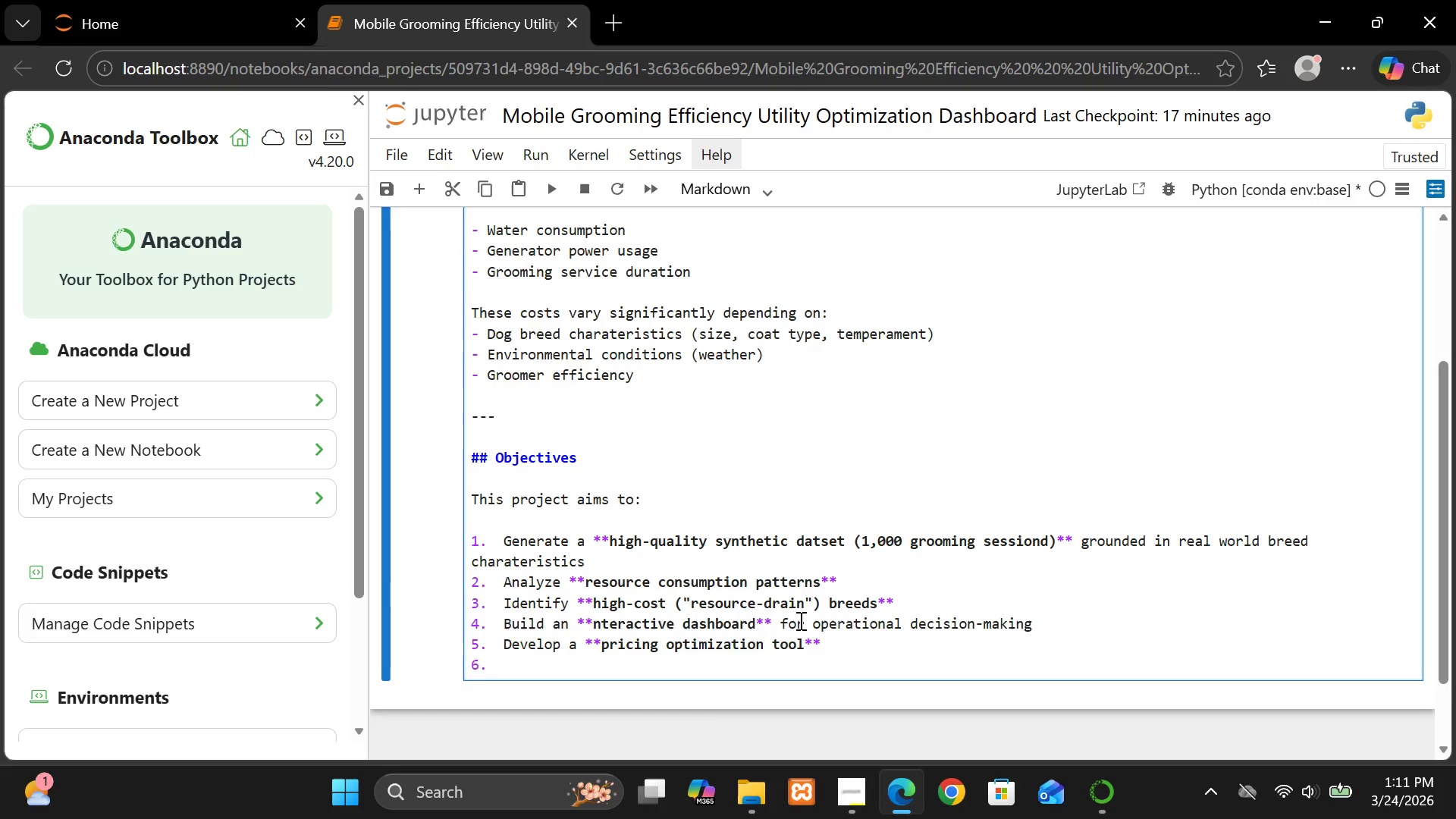 
hold_key(key=ShiftLeft, duration=0.34)
 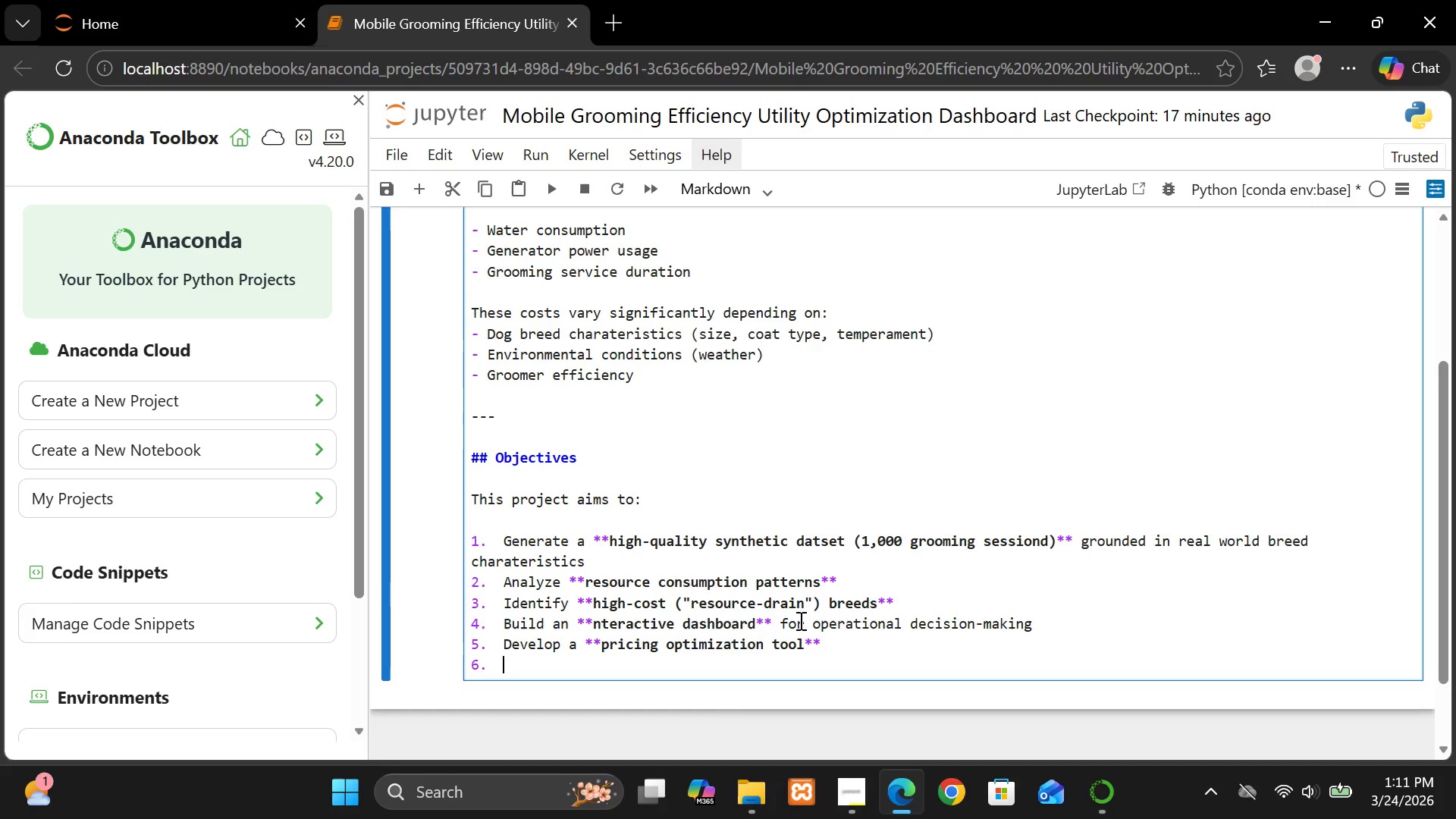 
type(Provide **executive )
key(Backspace)
key(Backspace)
type(-levw)
key(Backspace)
type(el recommendations**)
 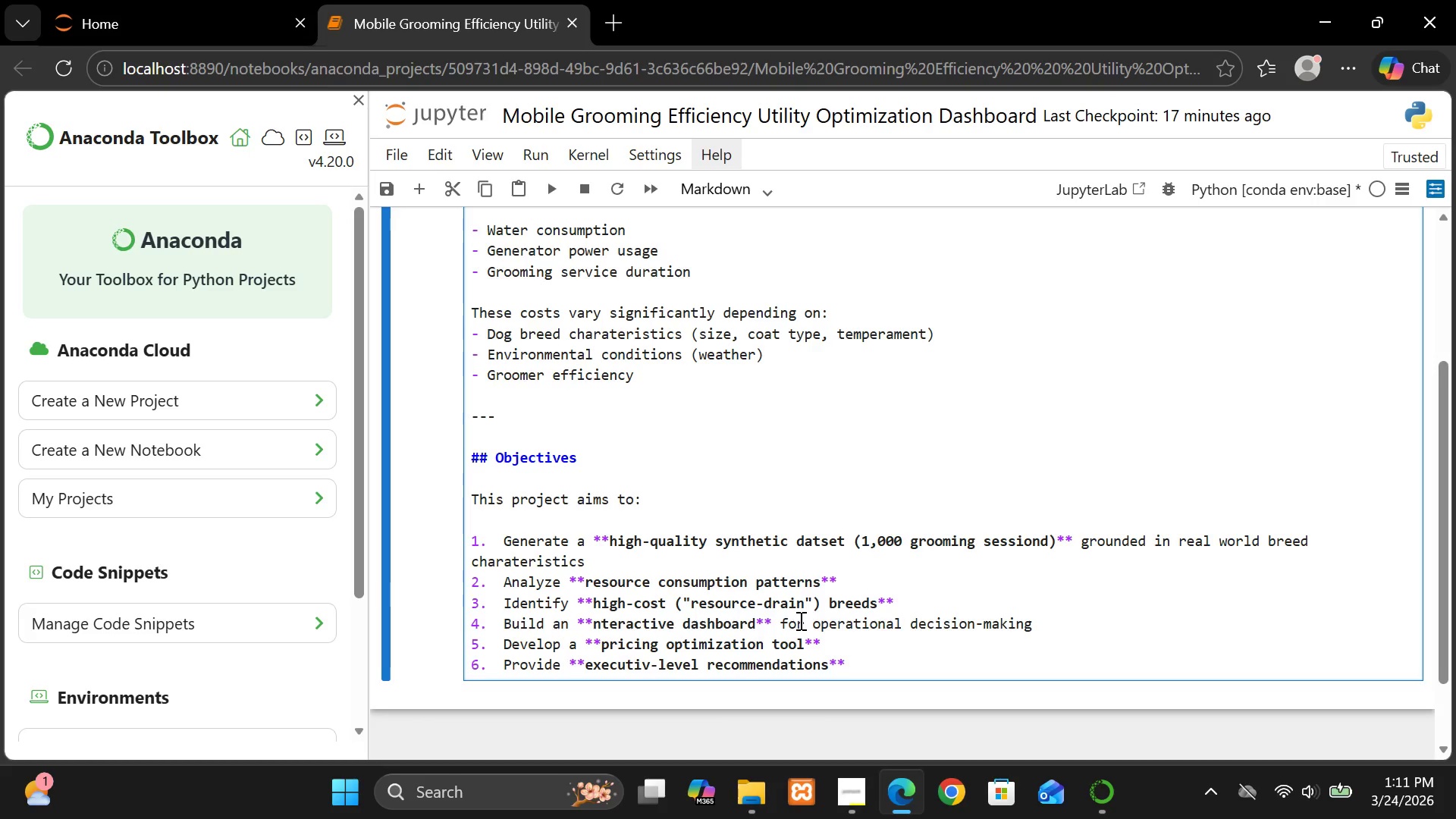 
key(Enter)
 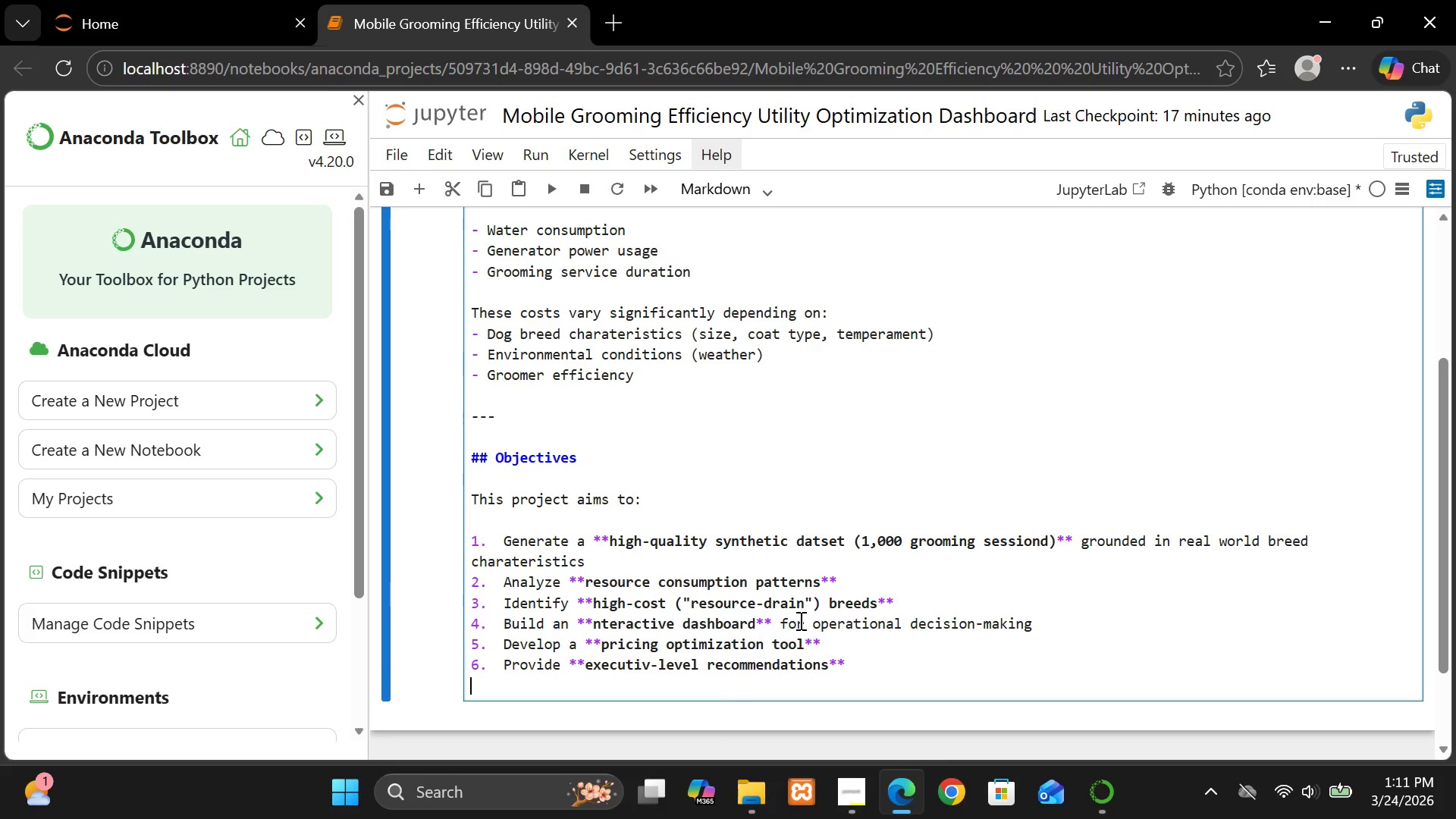 
key(Enter)
 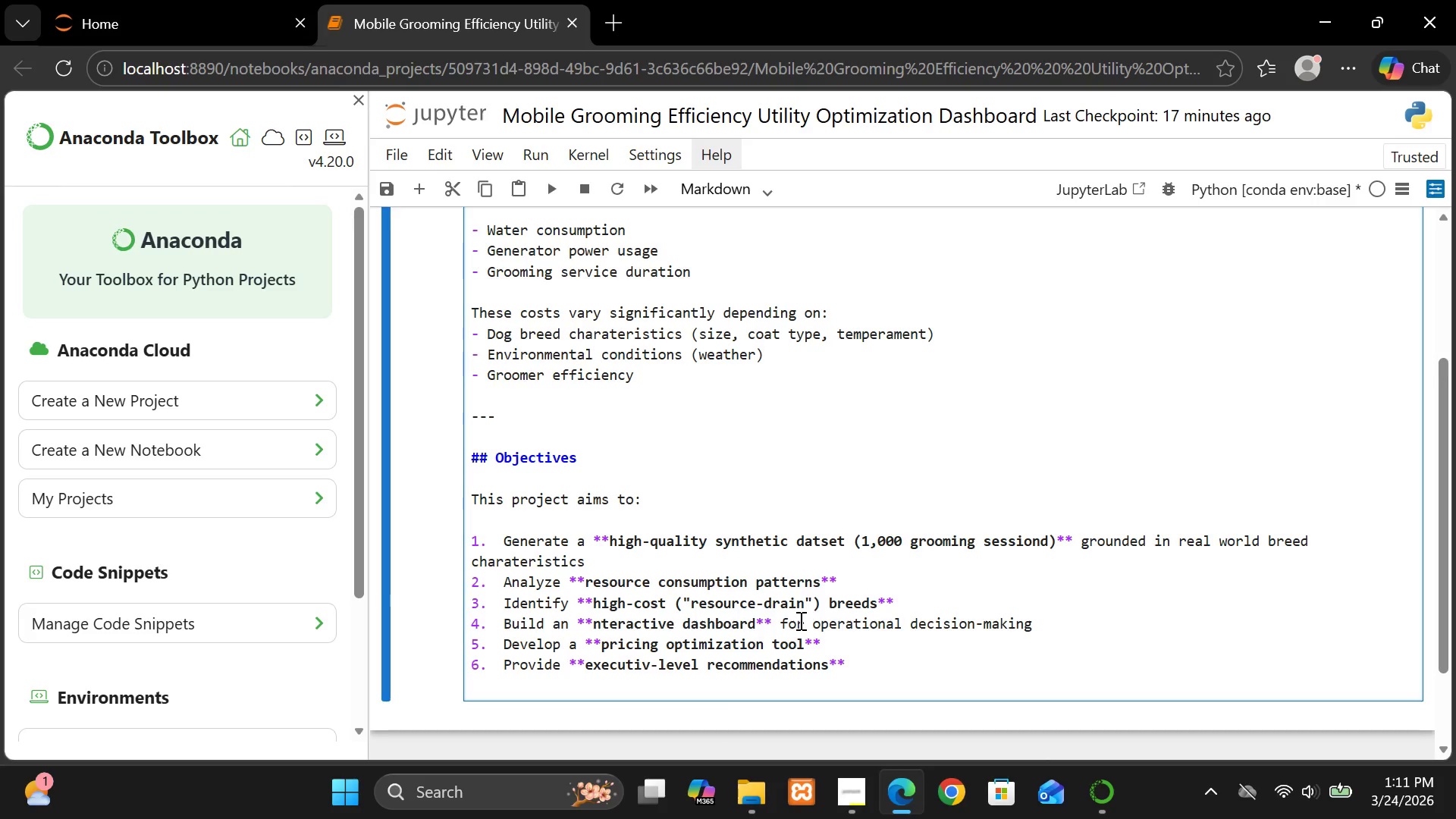 
key(Enter)
 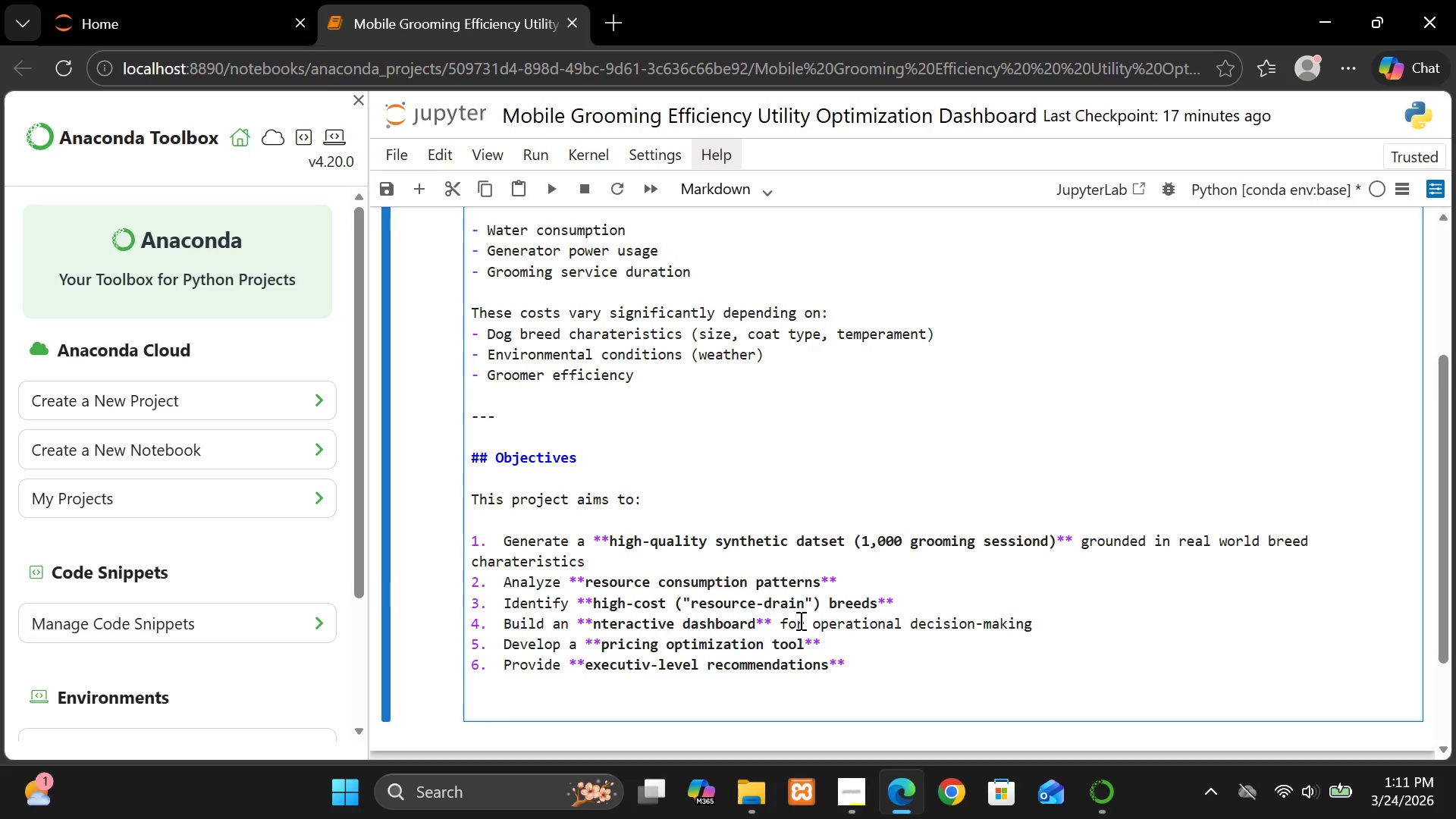 
key(Minus)
 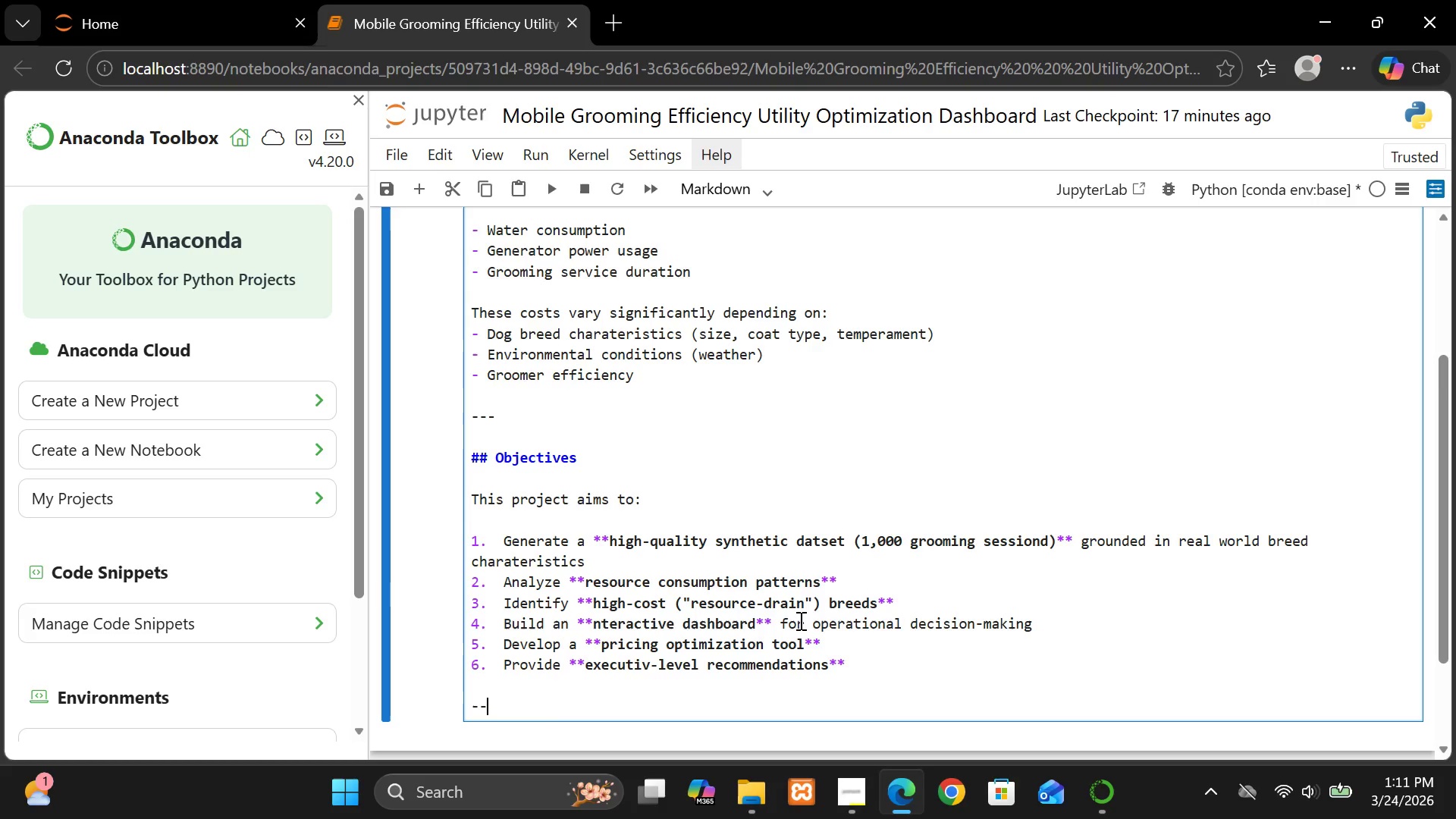 
key(Minus)
 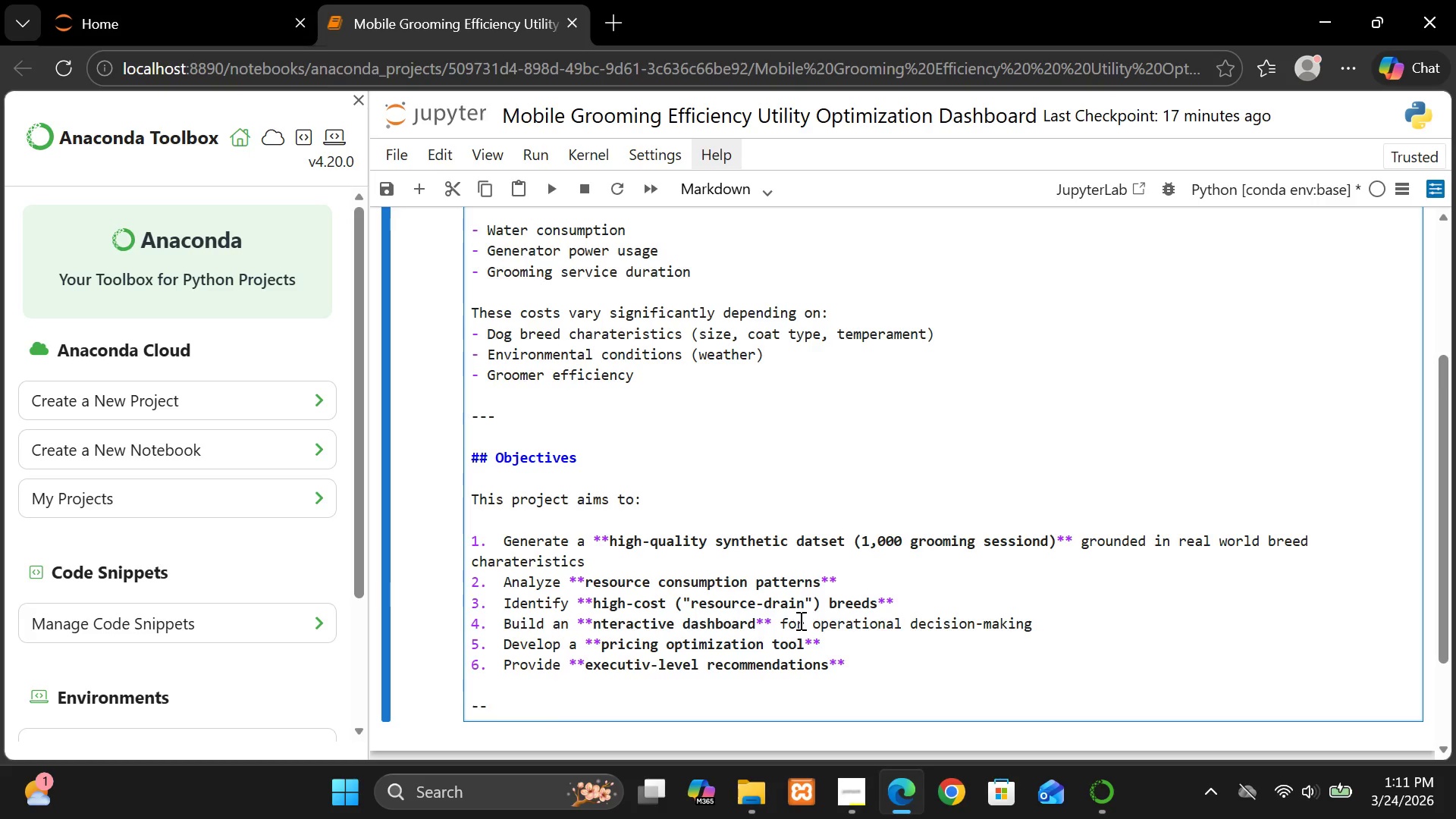 
key(Minus)
 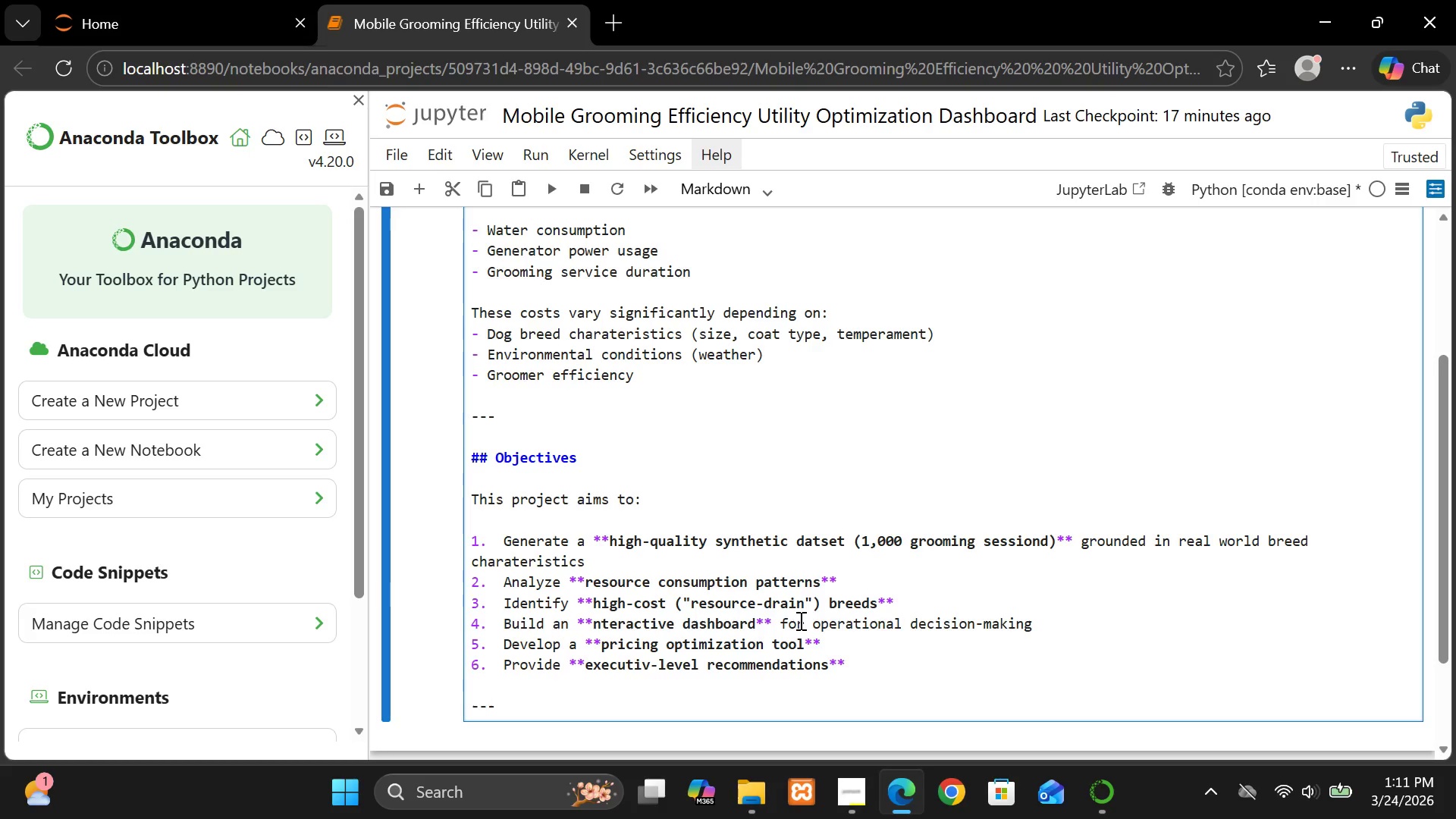 
key(Enter)
 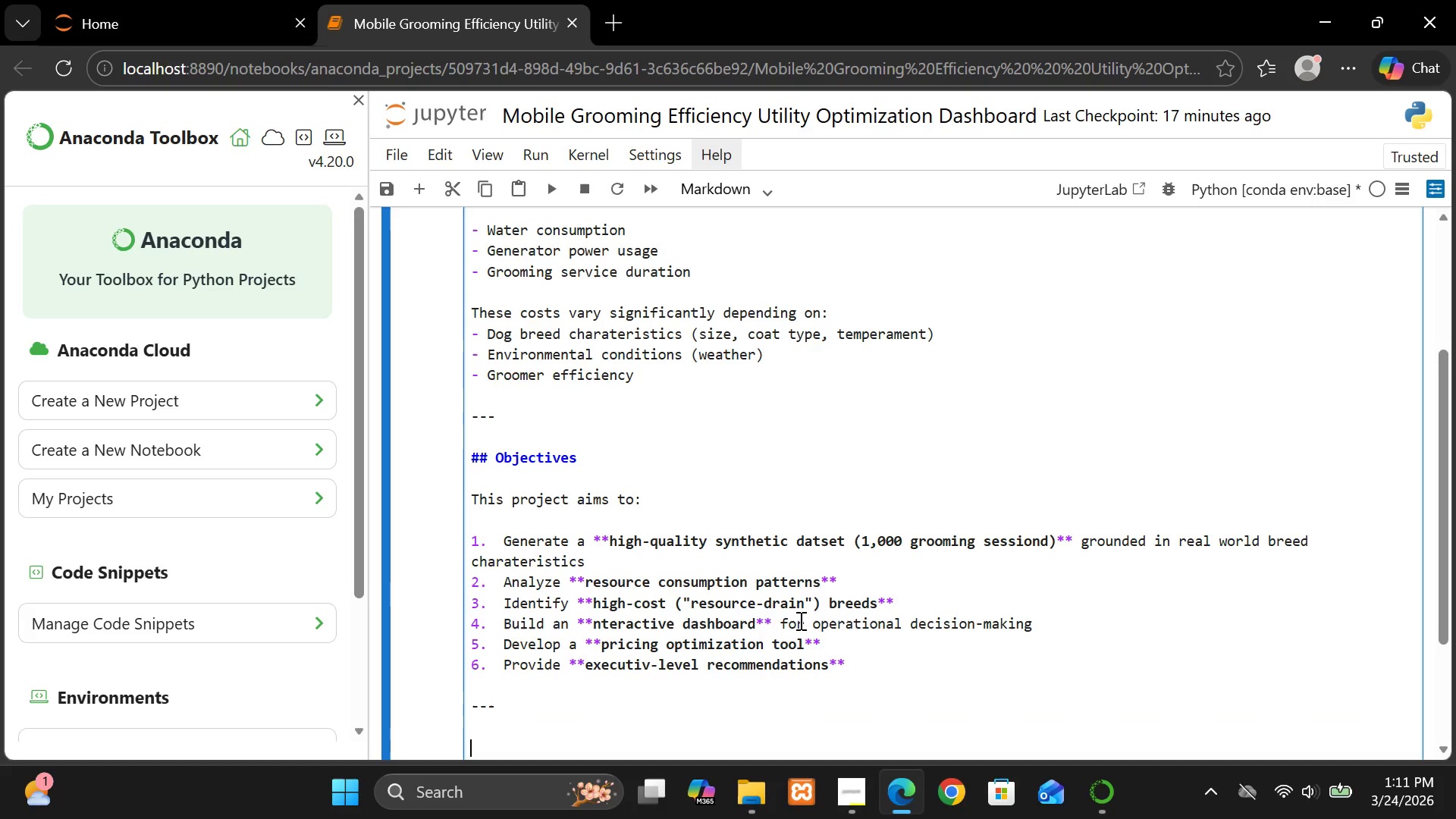 
key(Enter)
 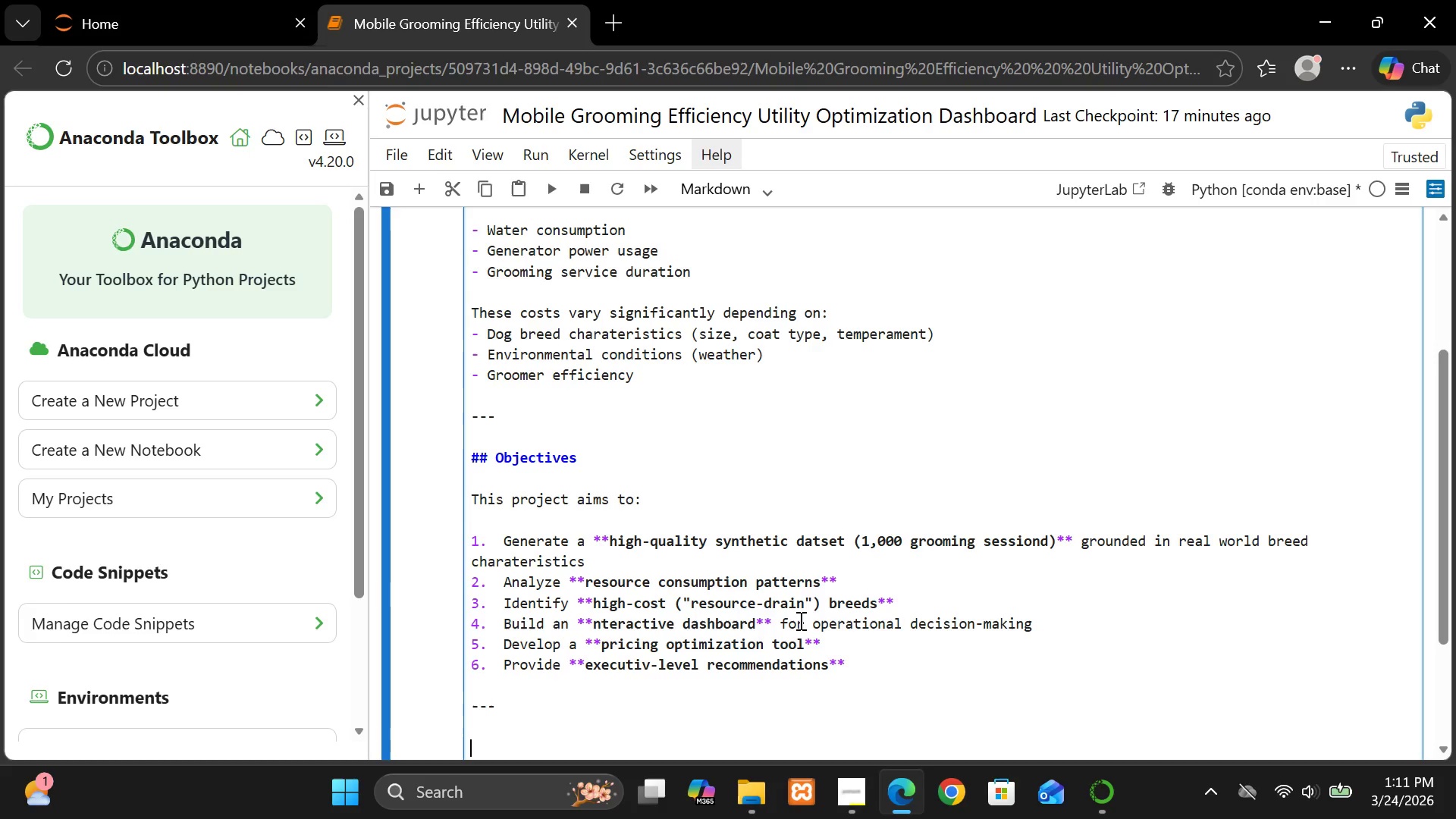 
type(## Business Value)
 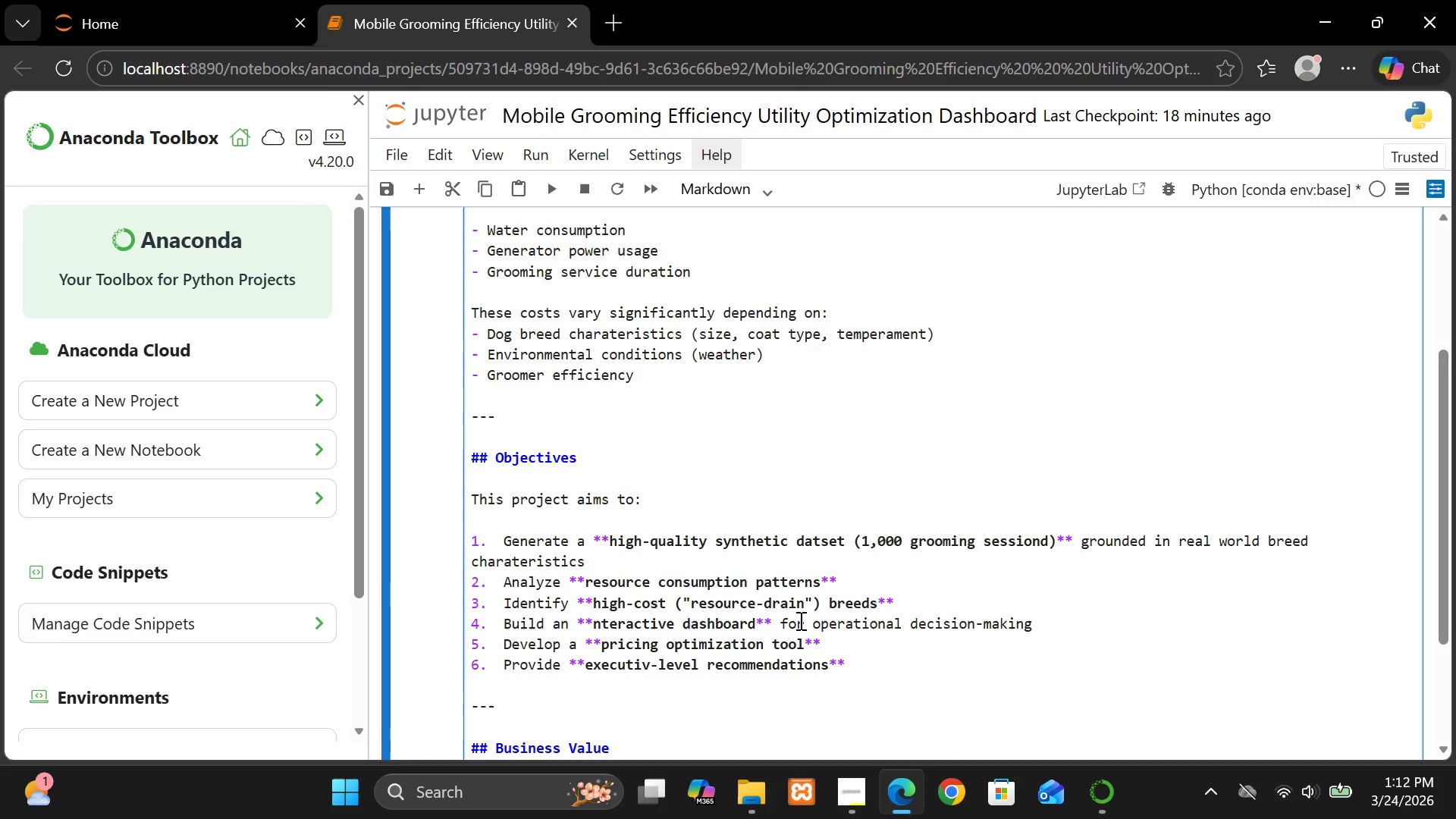 
key(Enter)
 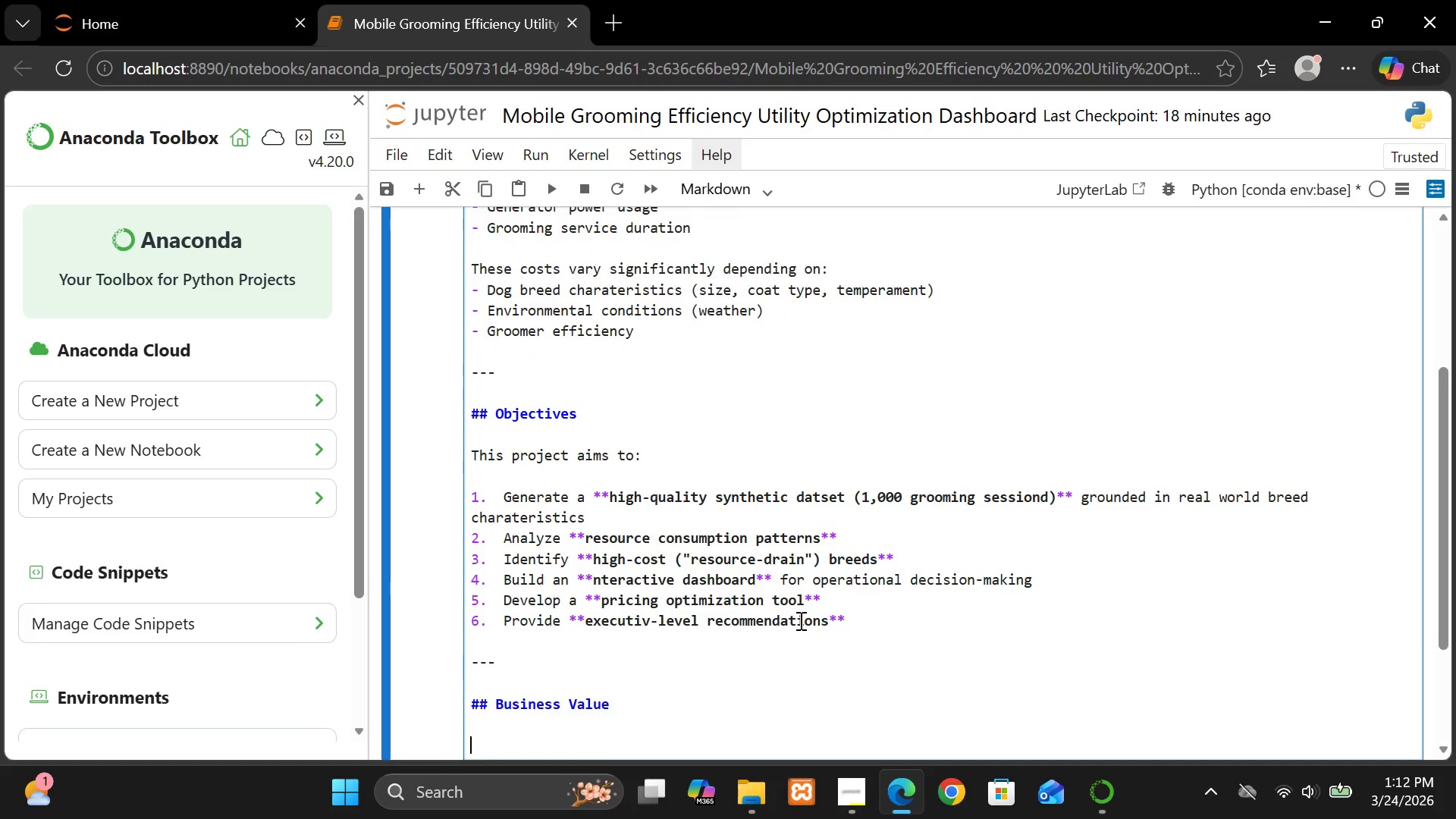 
key(Enter)
 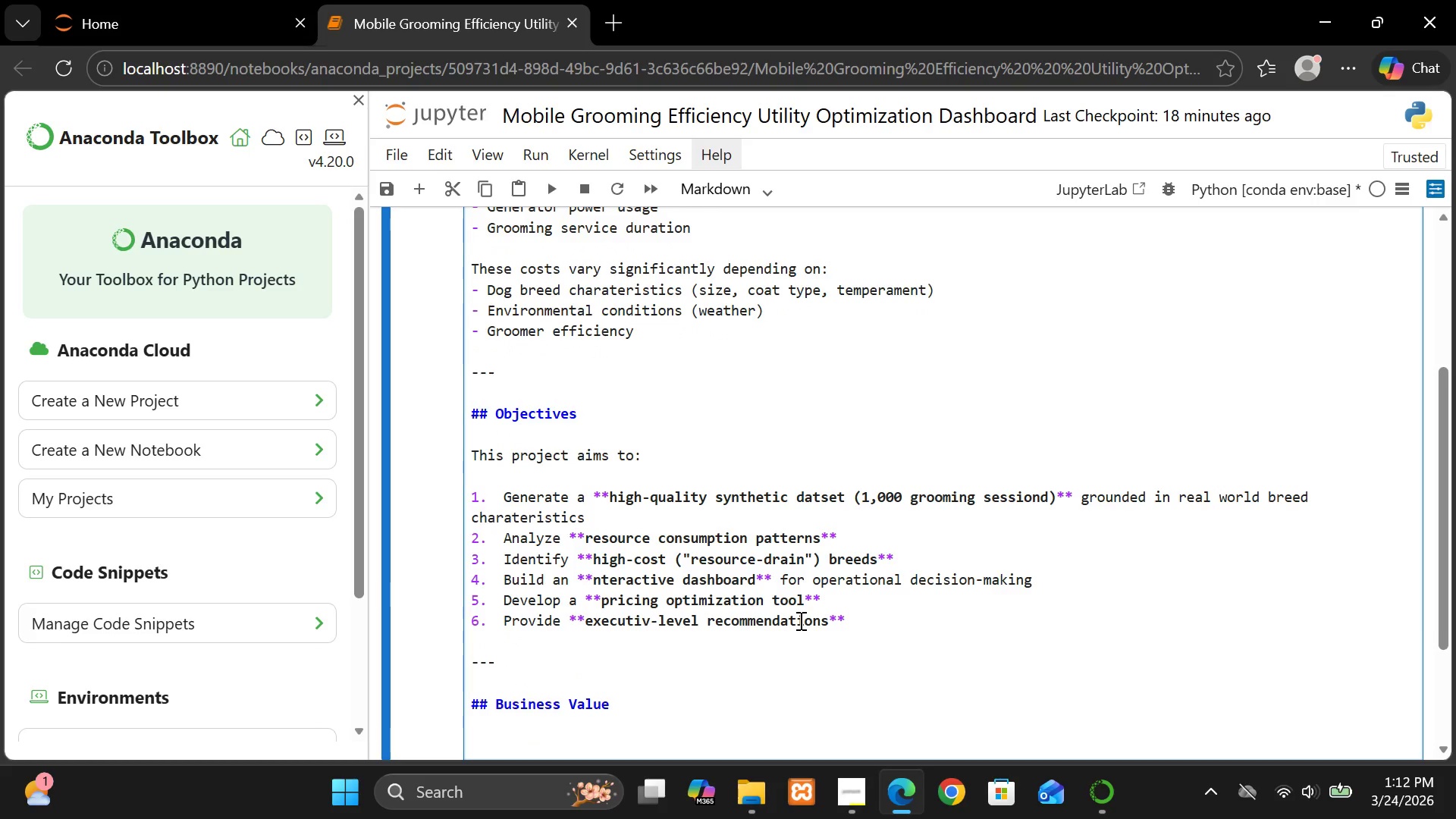 
type(This dashboard will enableL:)
key(Backspace)
 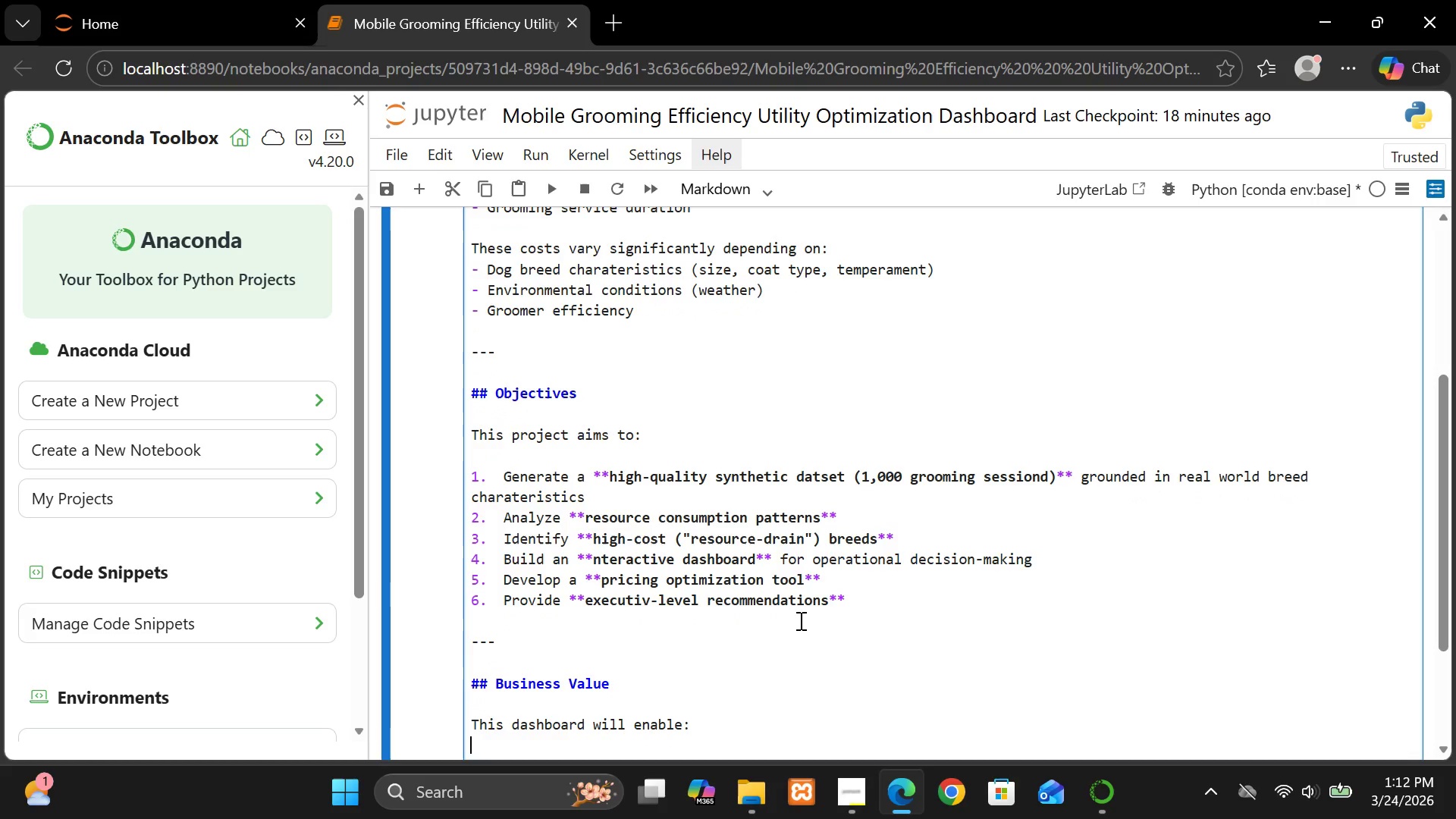 
 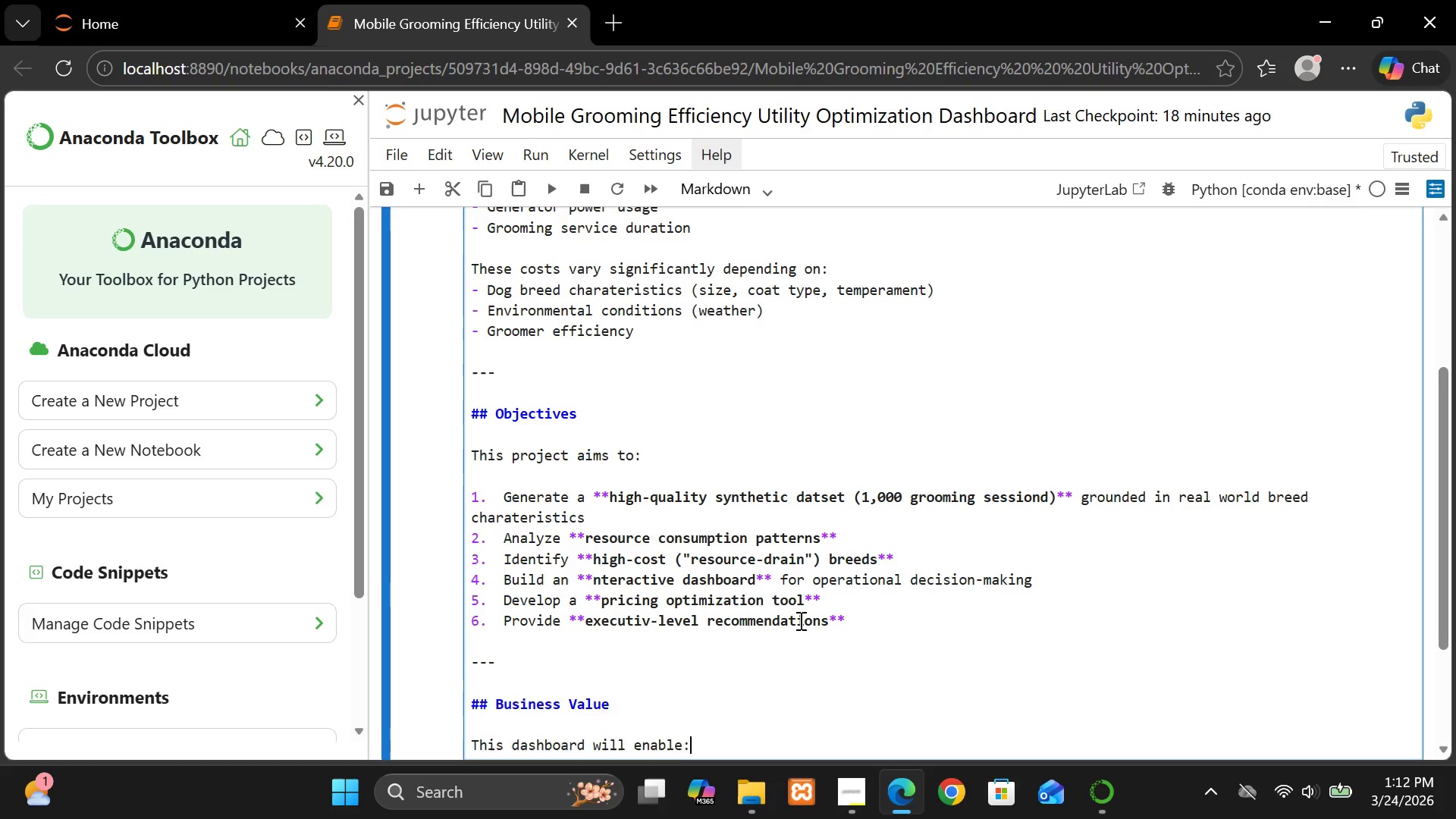 
key(Enter)
 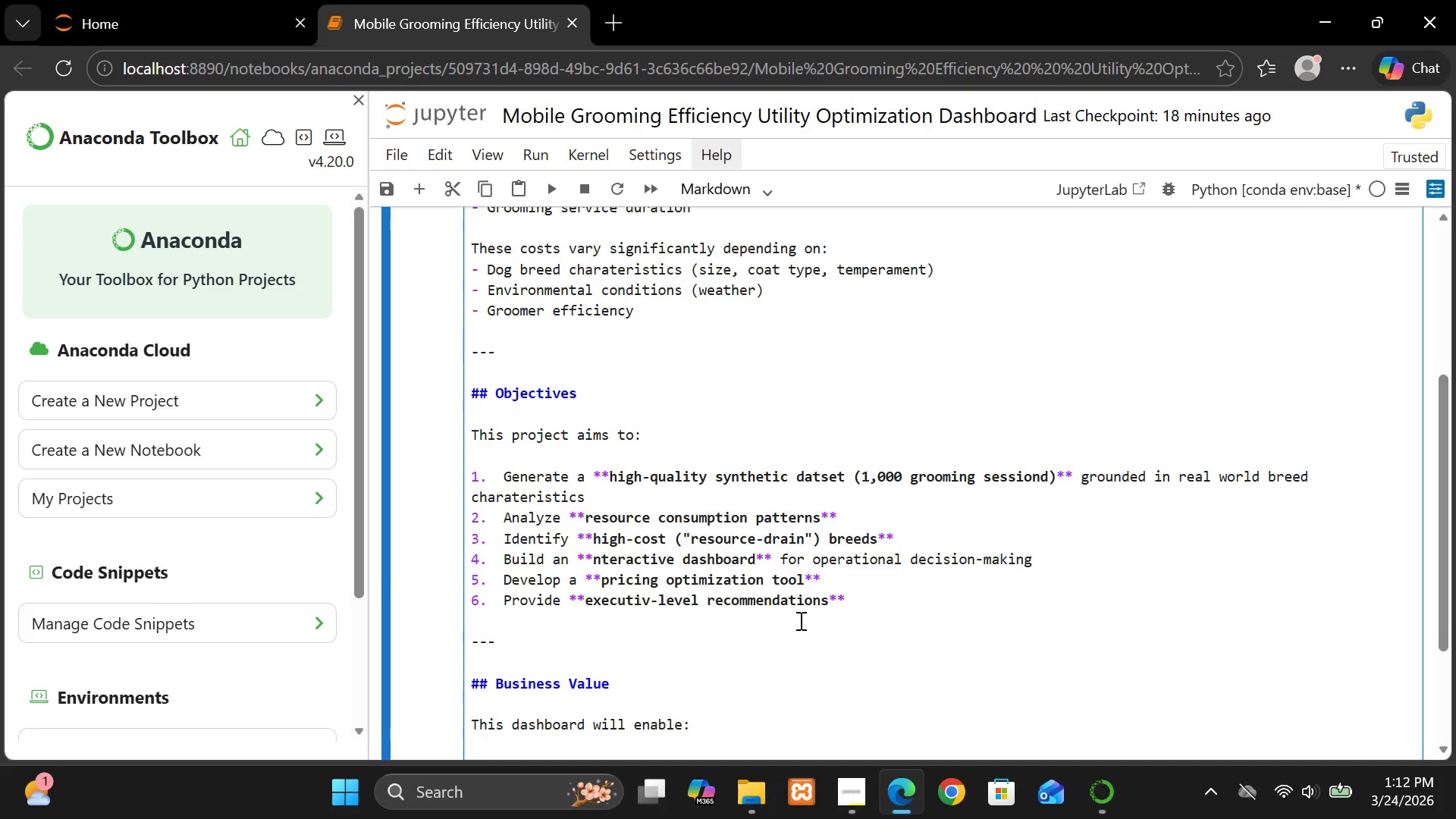 
key(Enter)
 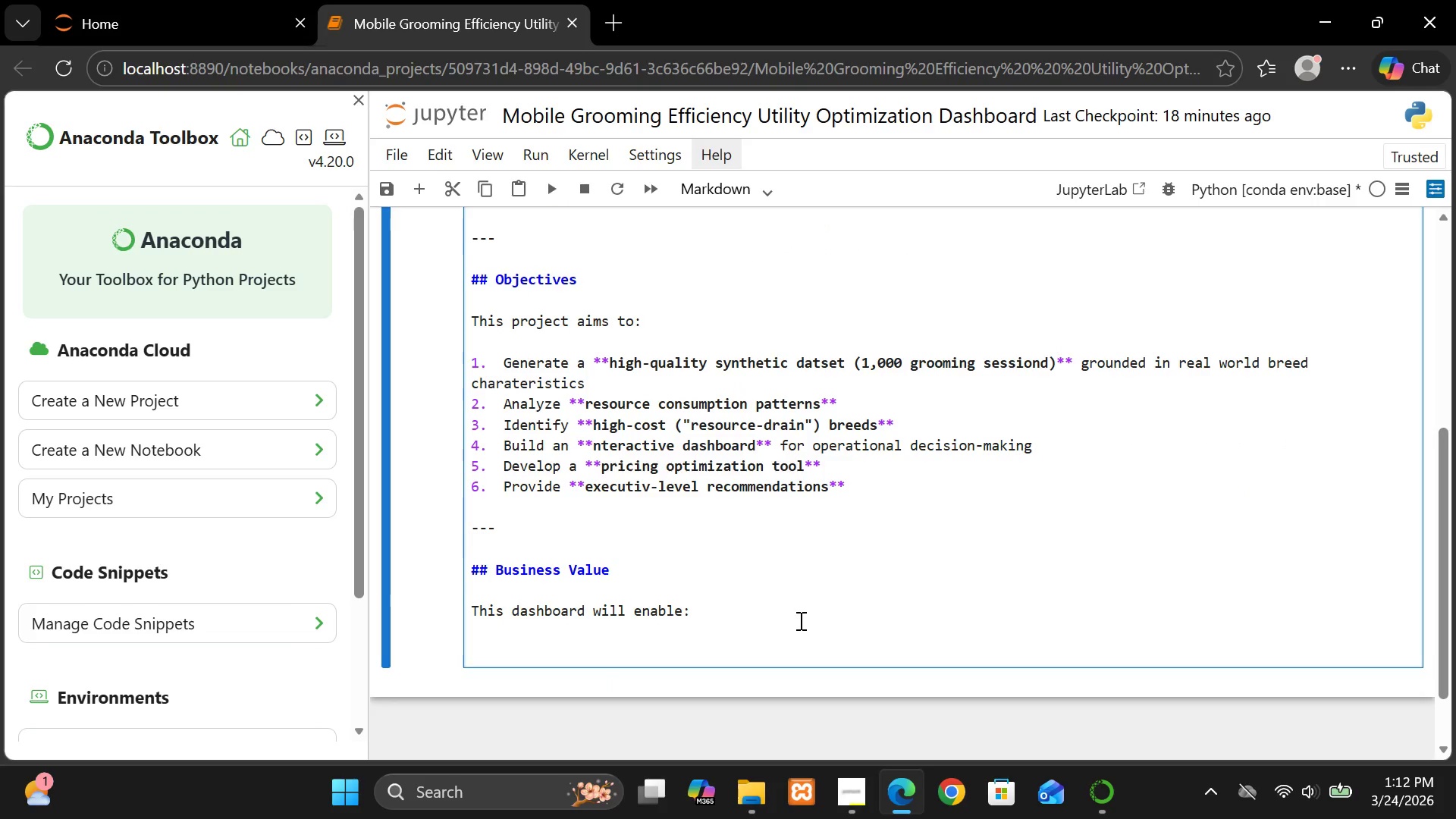 
wait(5.94)
 